 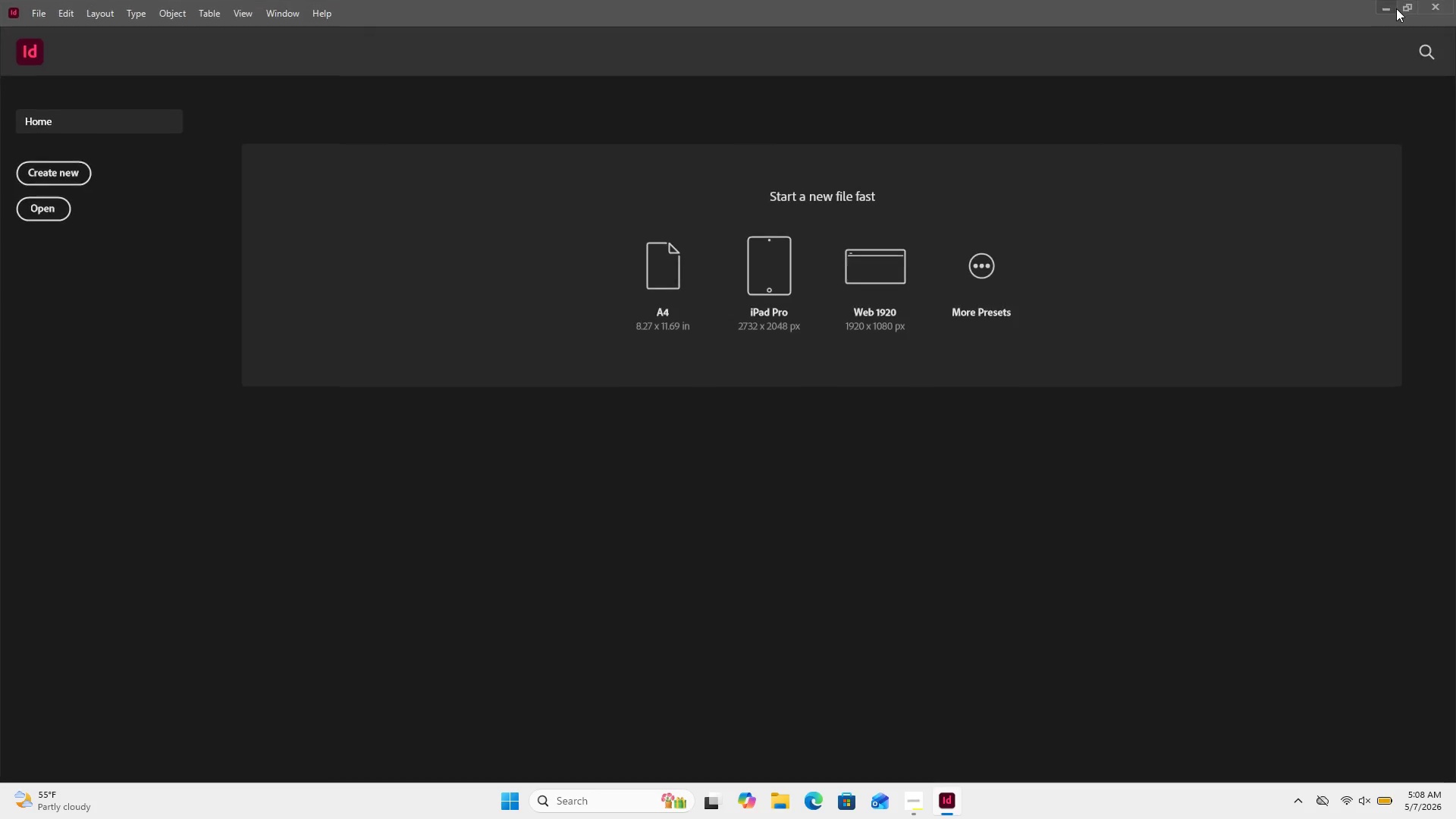 
left_click([1147, 441])
 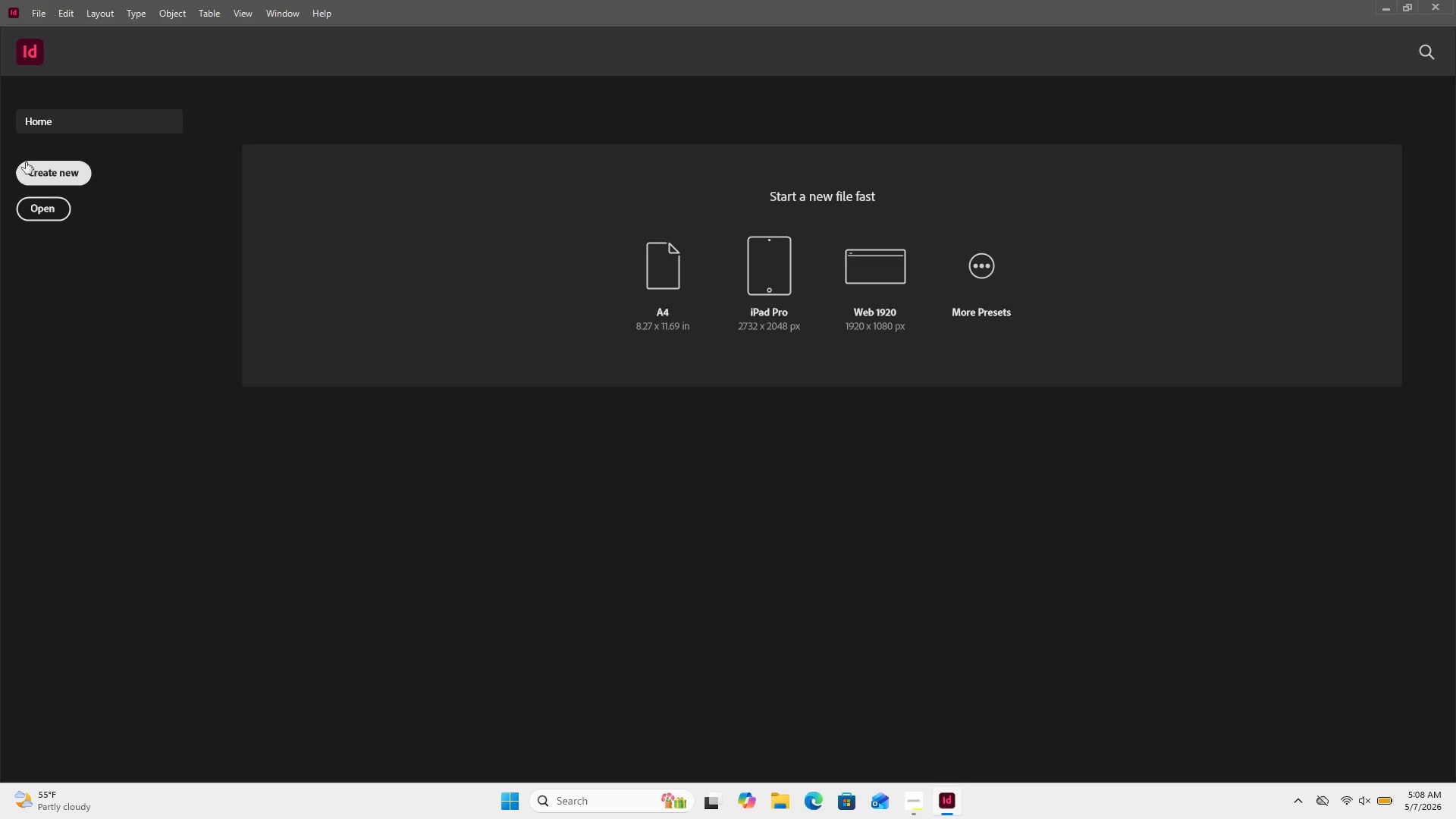 
left_click([36, 215])
 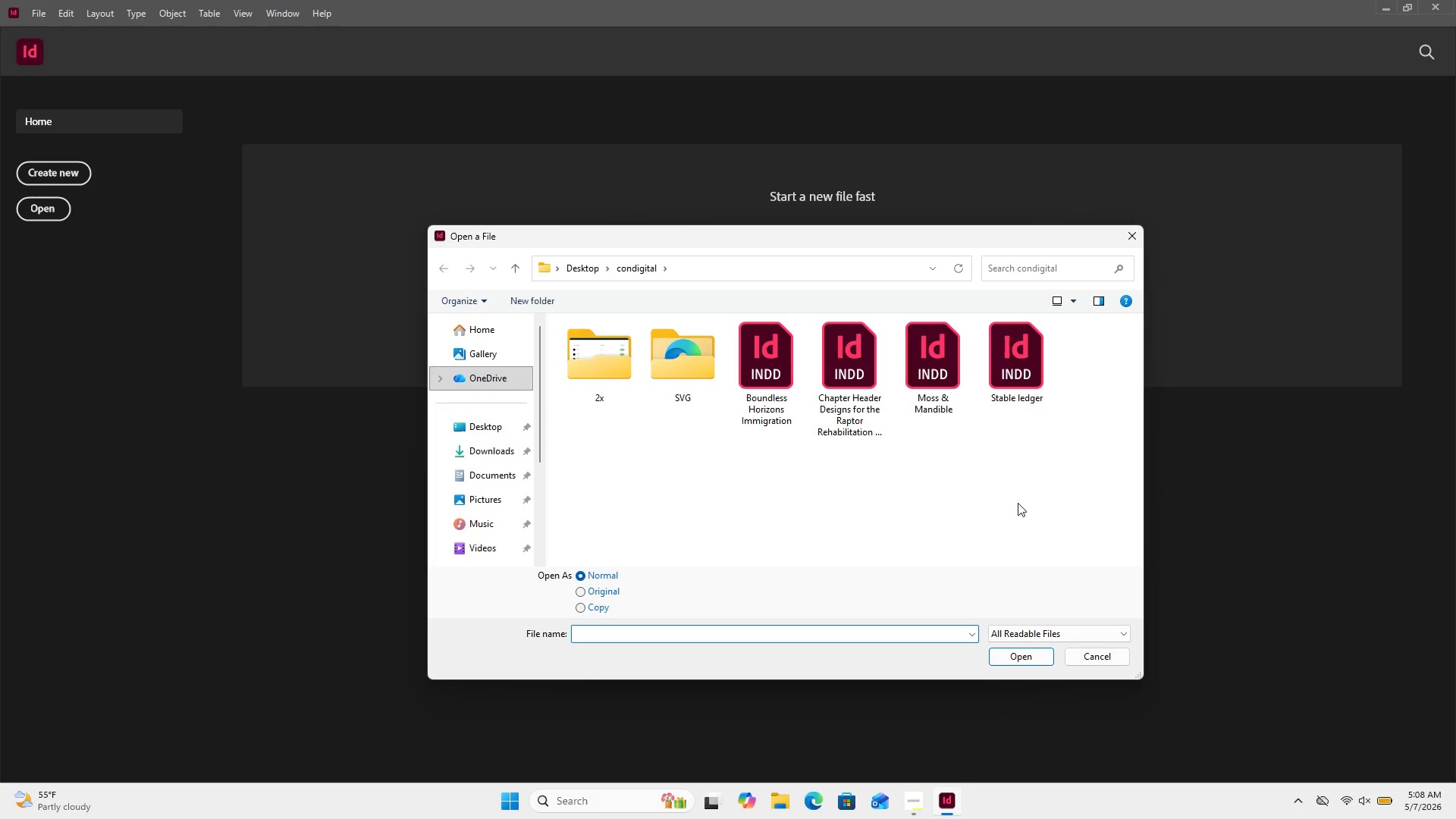 
double_click([938, 341])
 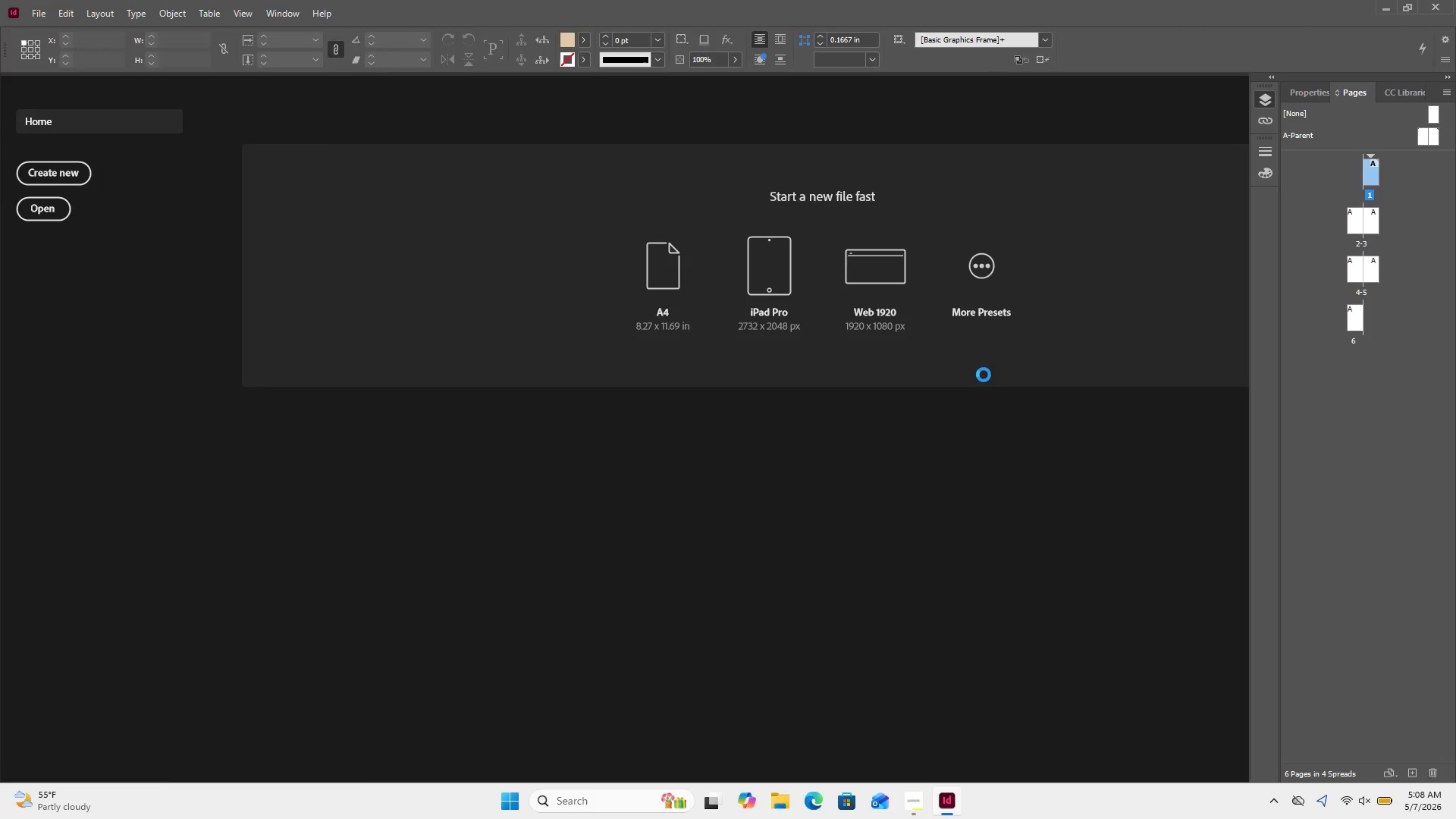 
wait(10.81)
 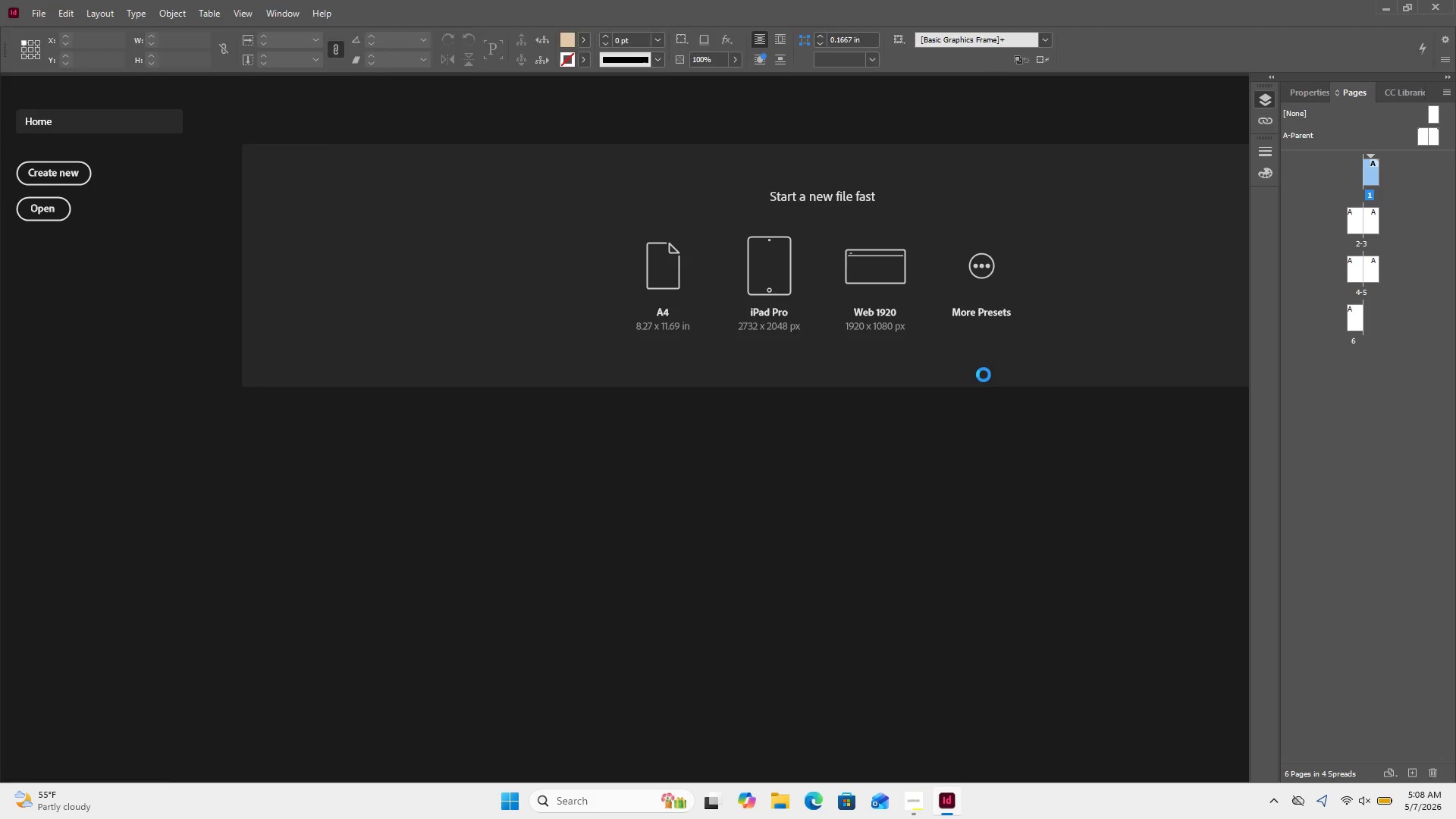 
left_click([879, 348])
 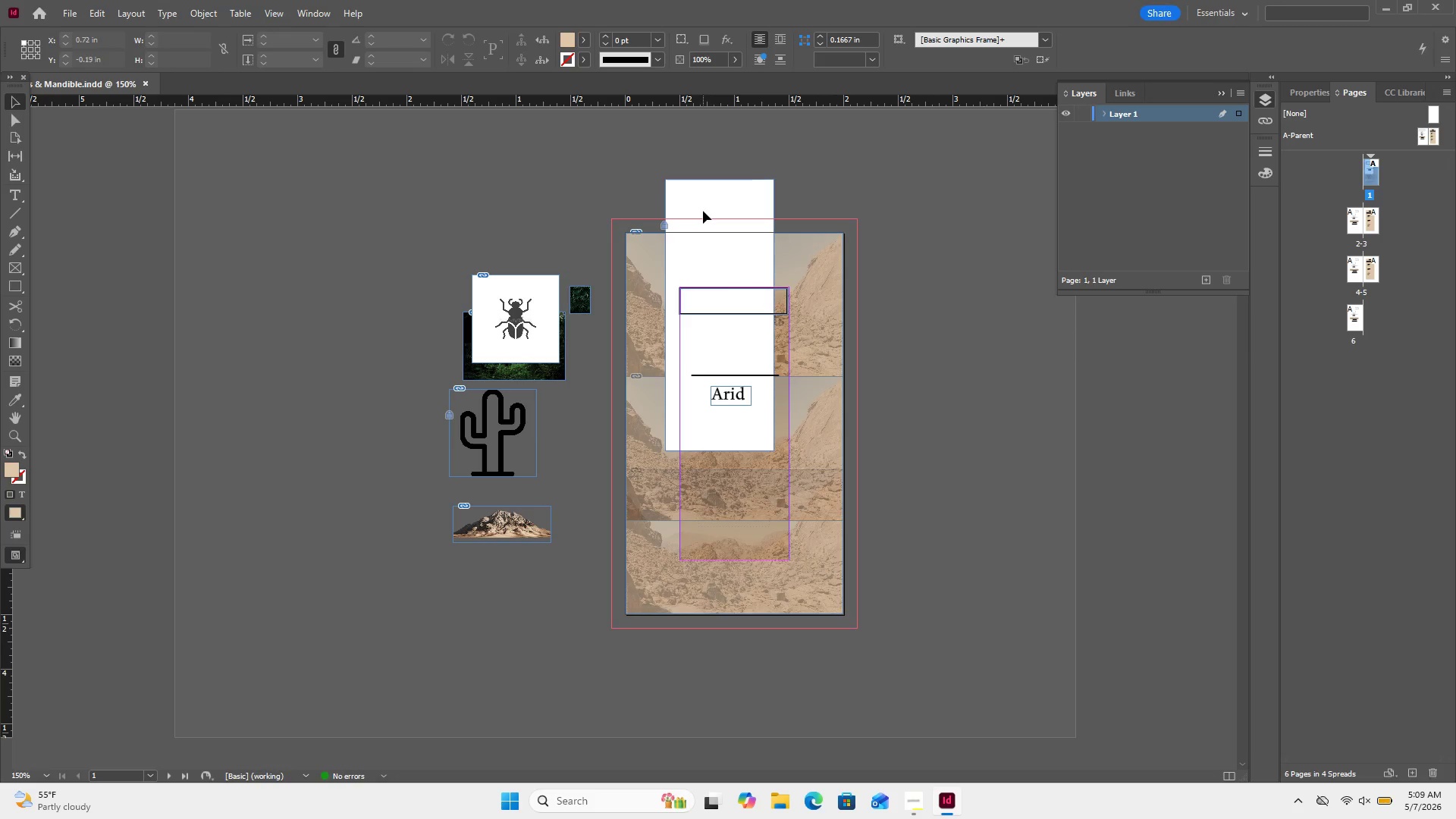 
left_click_drag(start_coordinate=[703, 211], to_coordinate=[729, 282])
 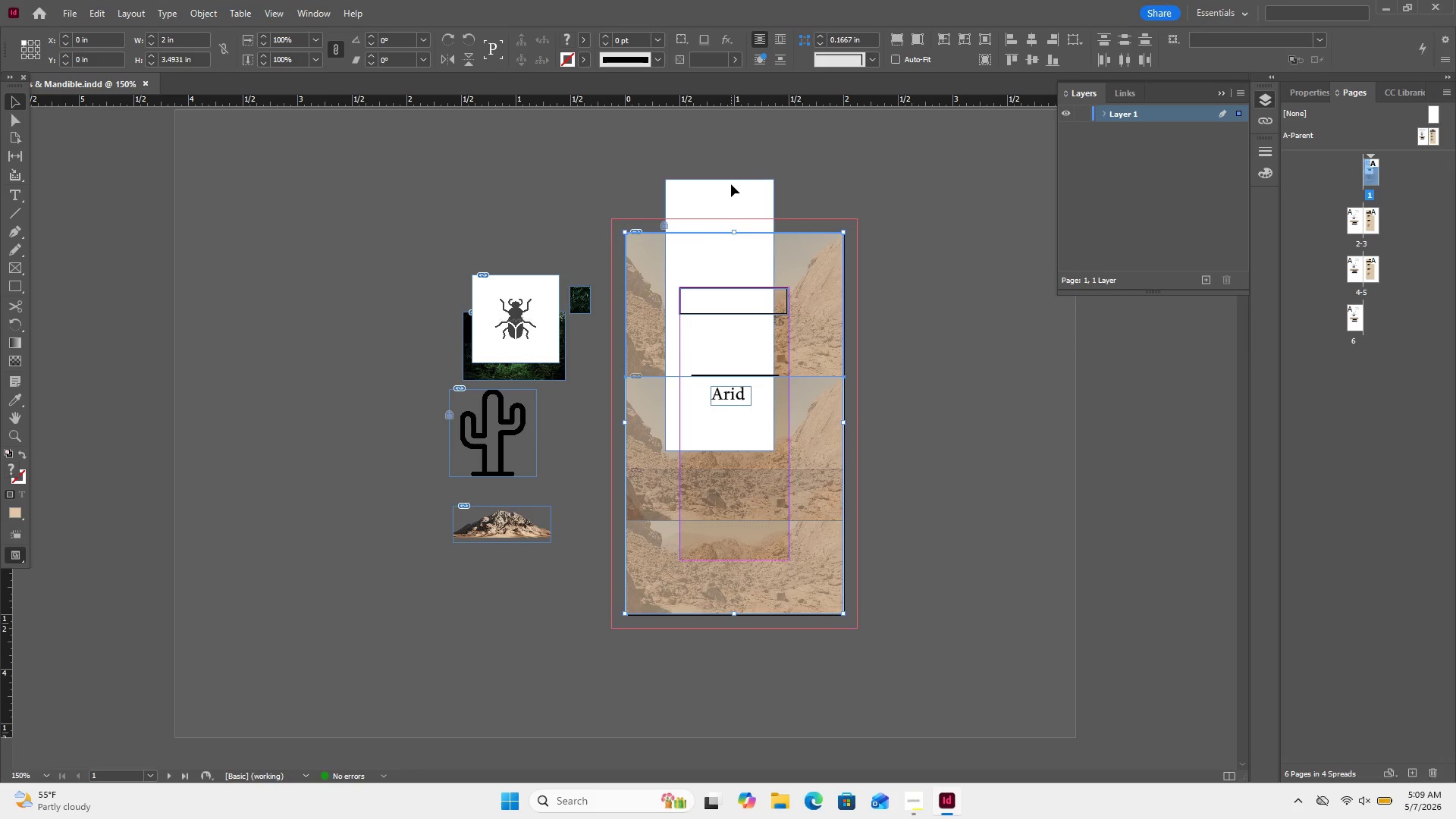 
left_click([731, 184])
 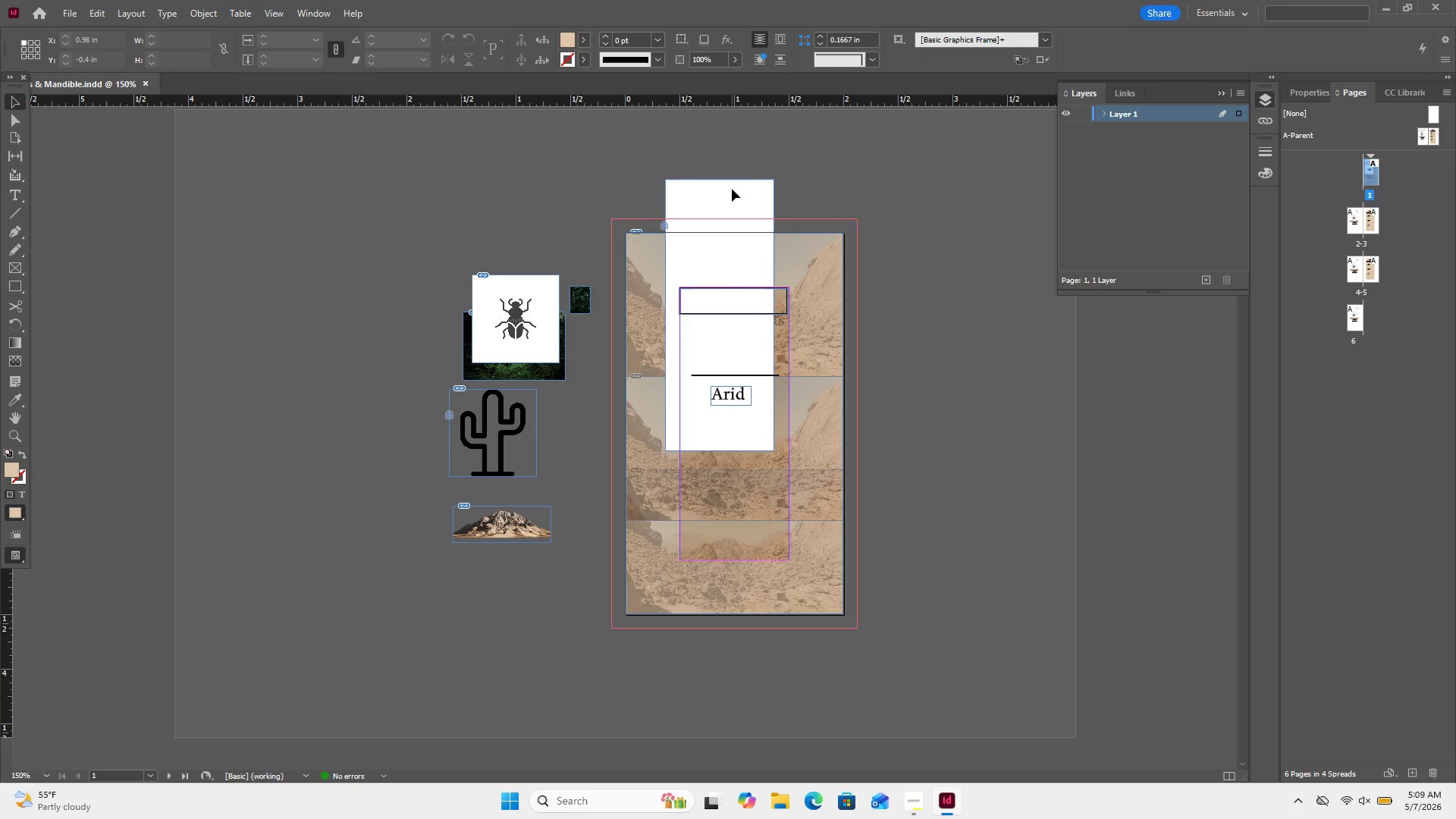 
left_click([732, 189])
 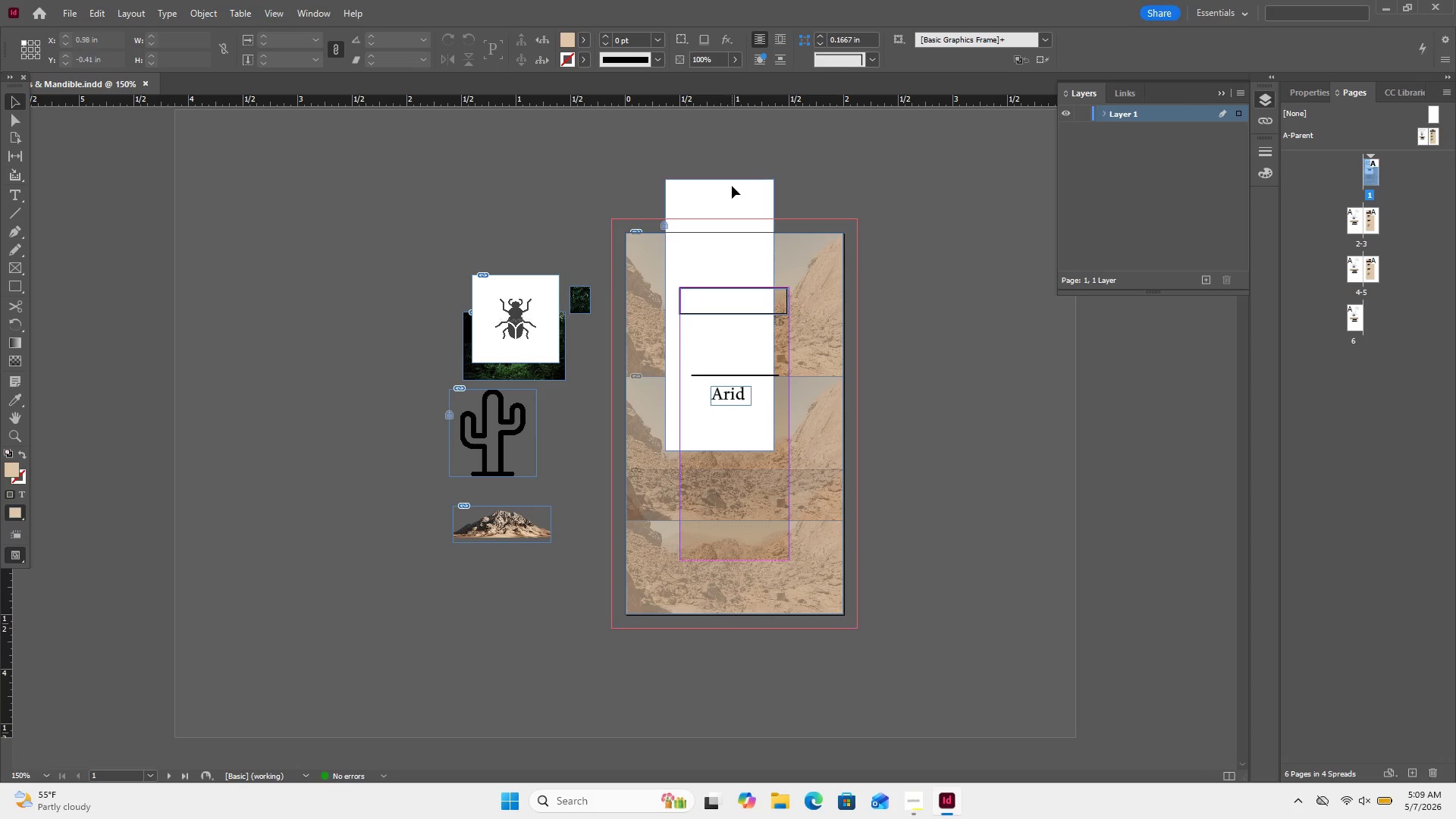 
left_click([732, 186])
 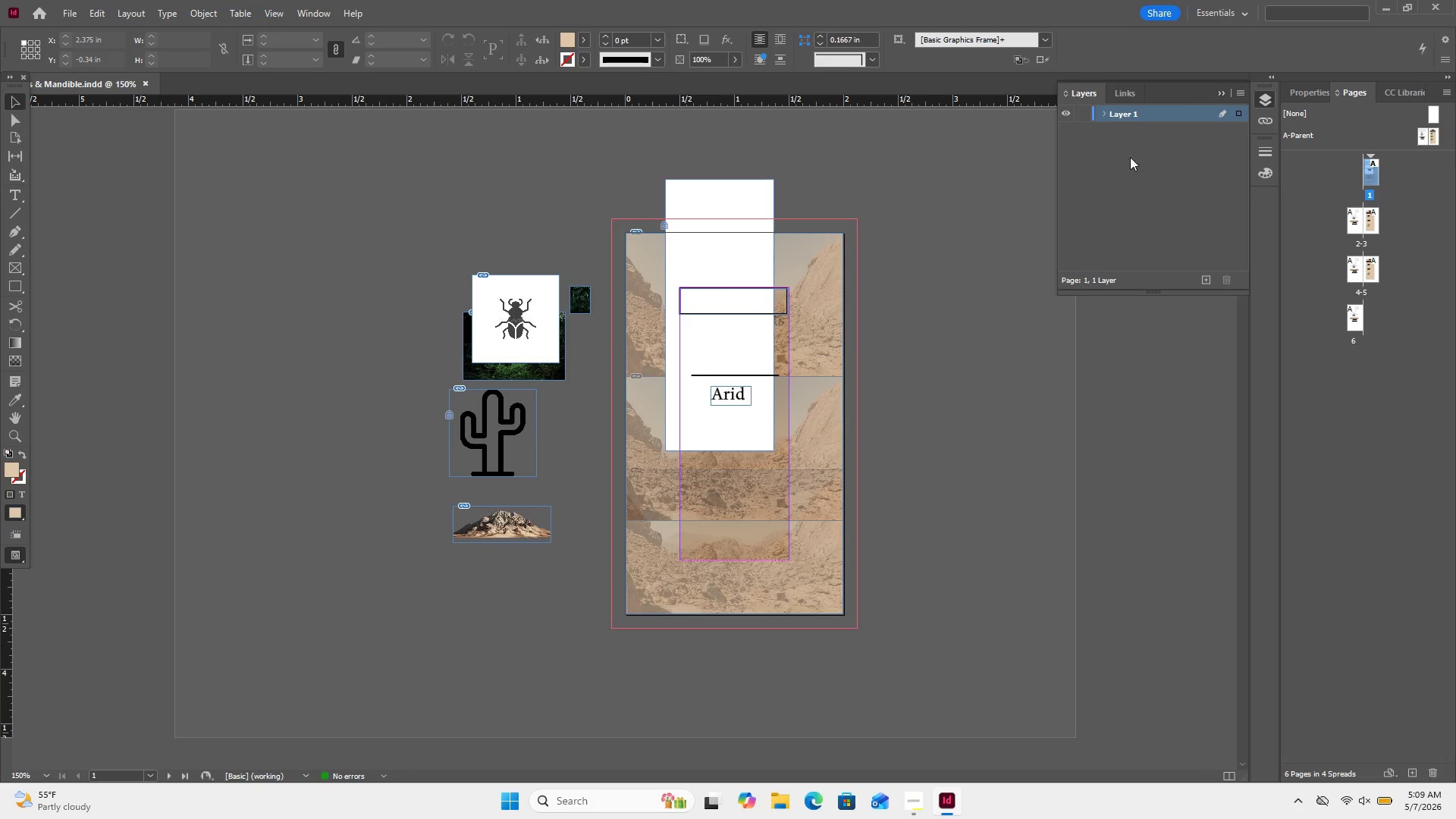 
wait(5.31)
 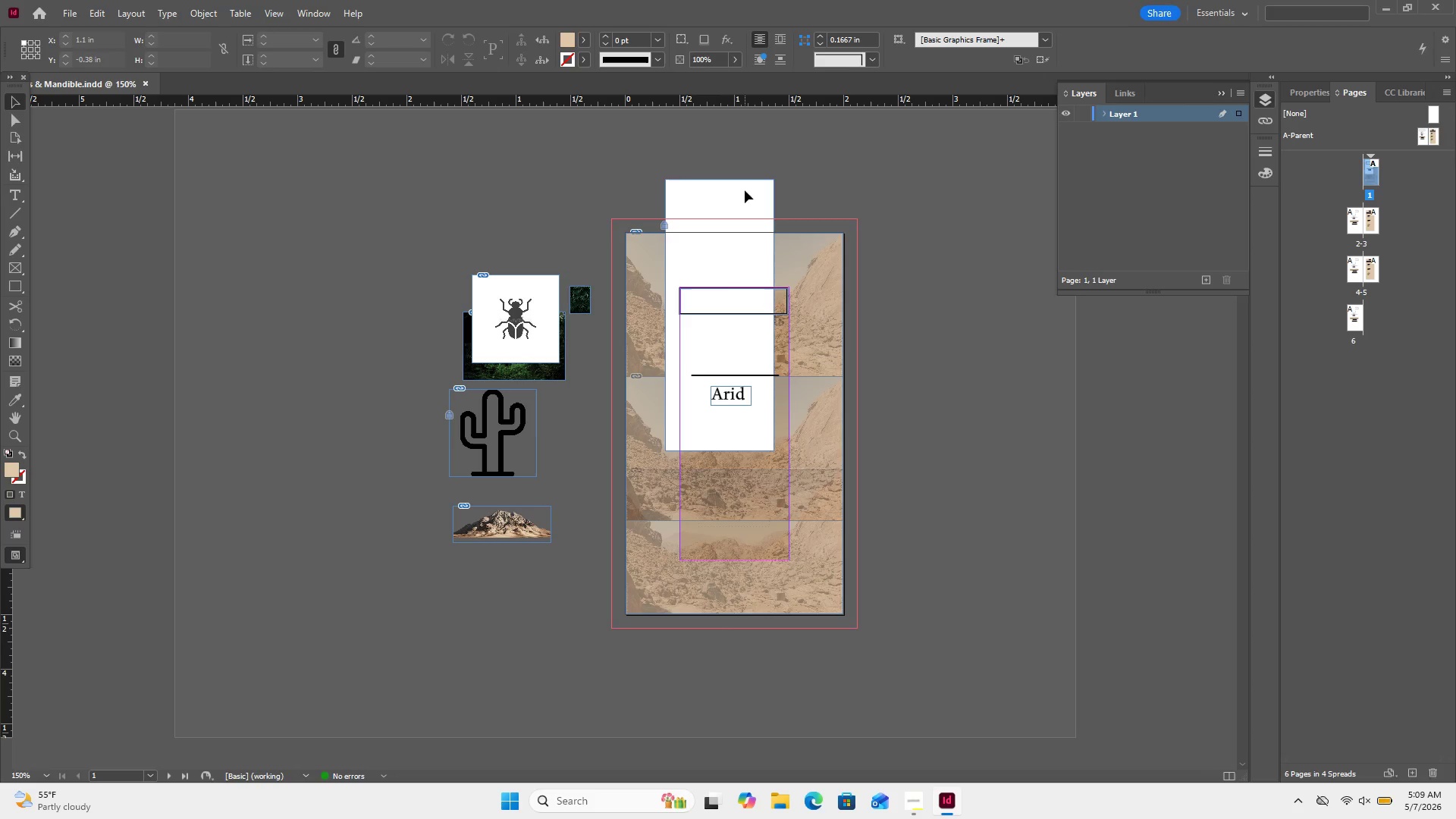 
left_click([1109, 115])
 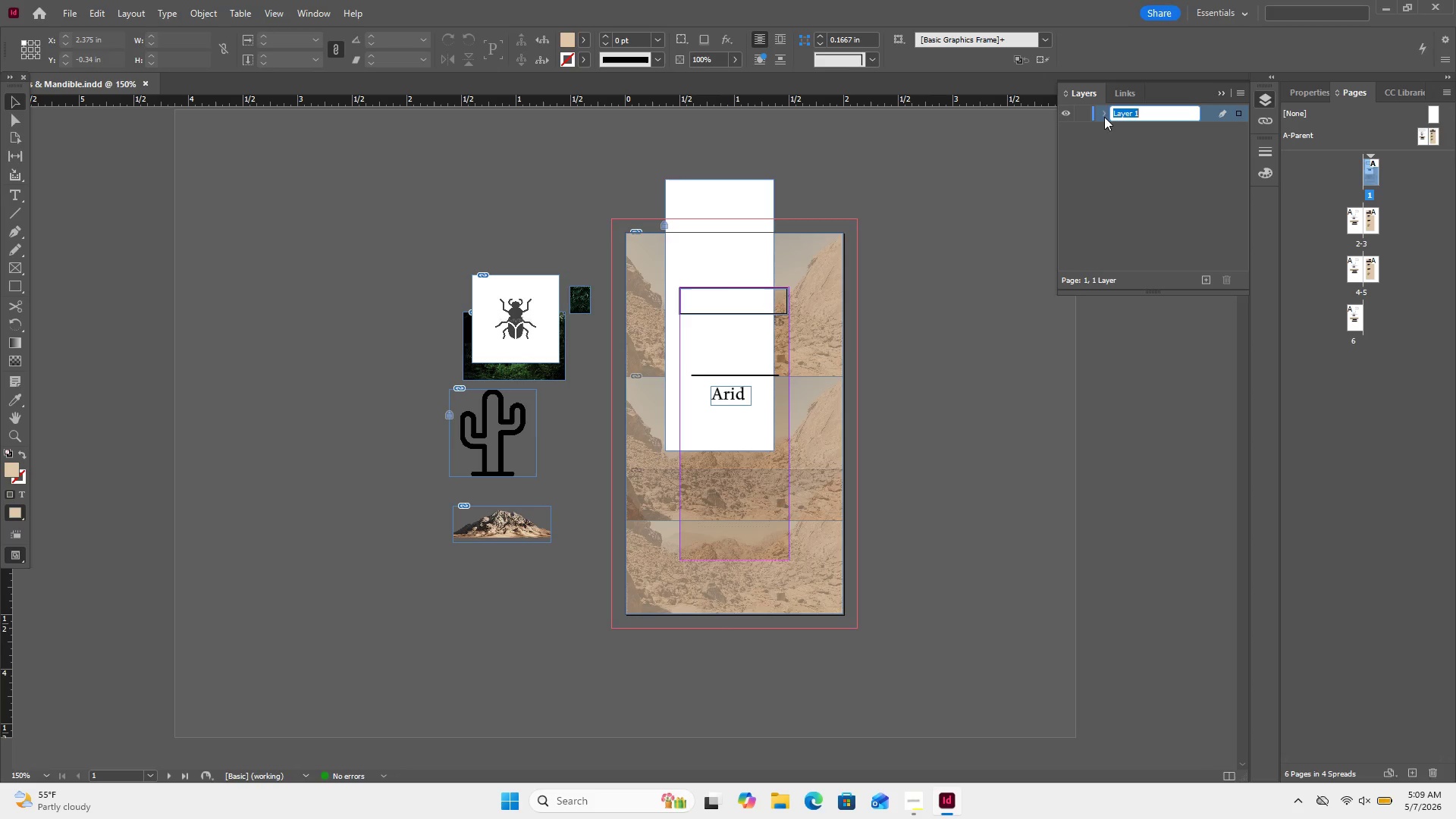 
left_click([1104, 117])
 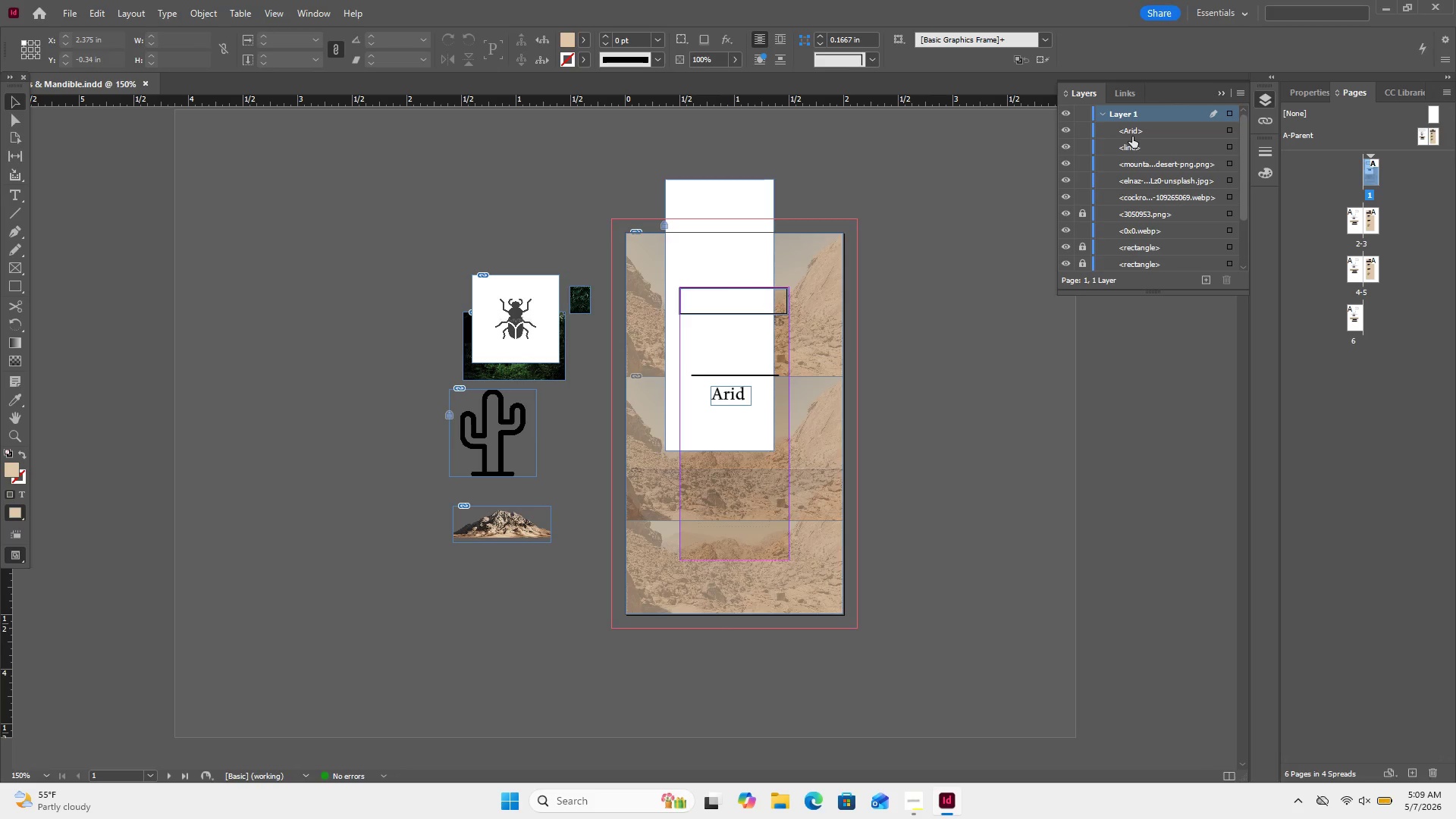 
left_click([1136, 135])
 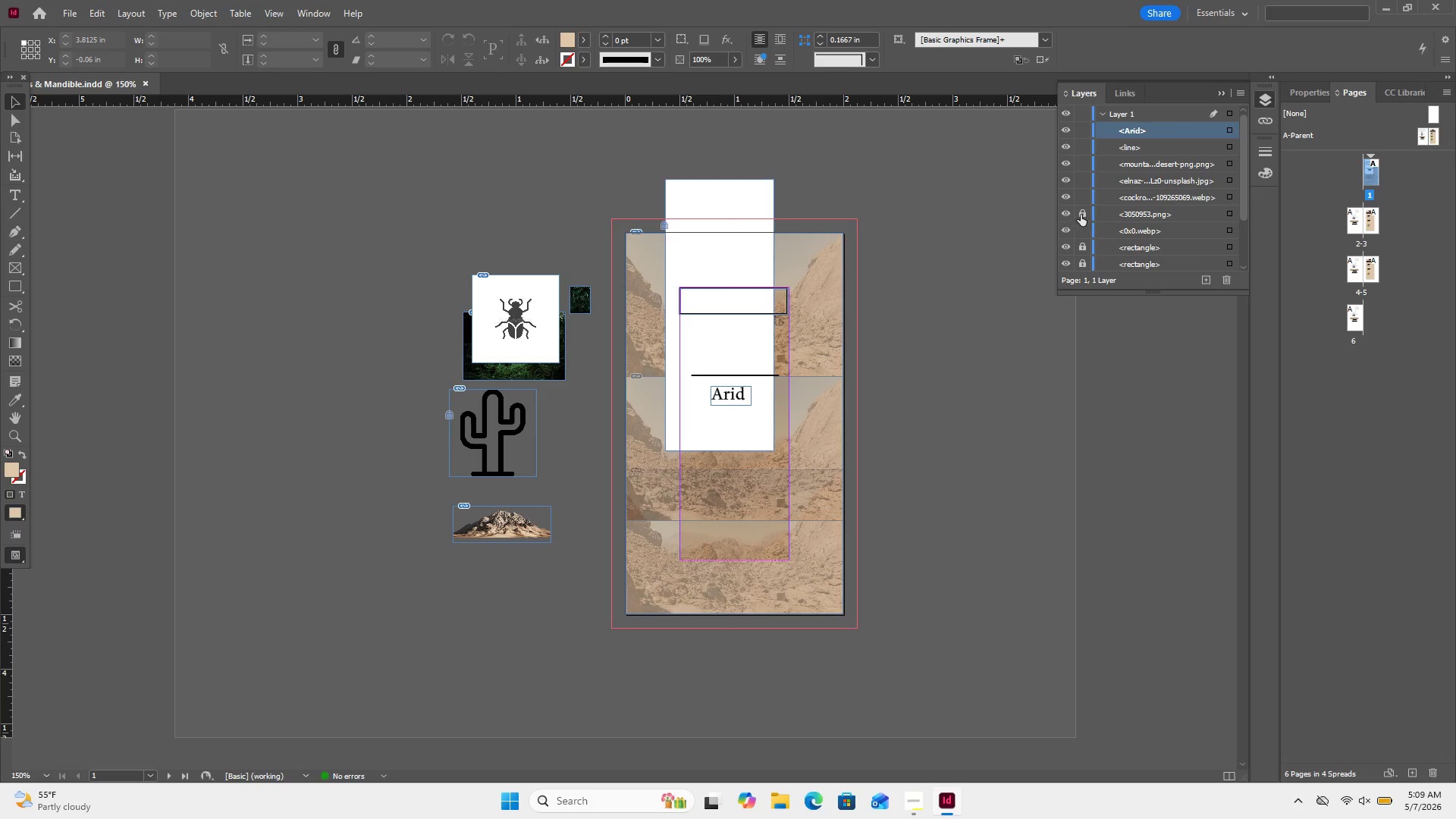 
scroll: coordinate [1175, 245], scroll_direction: down, amount: 4.0
 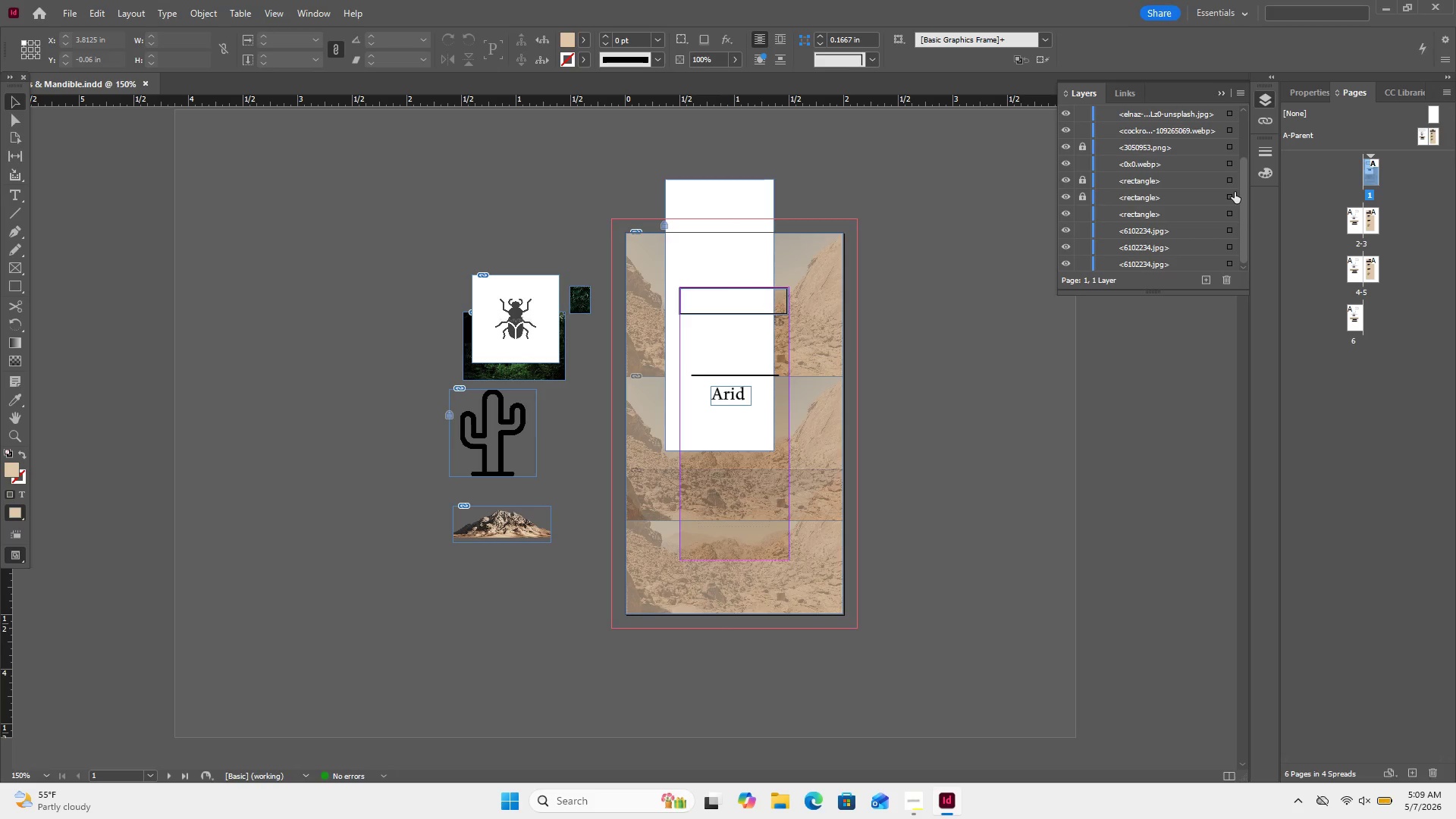 
left_click([1228, 196])
 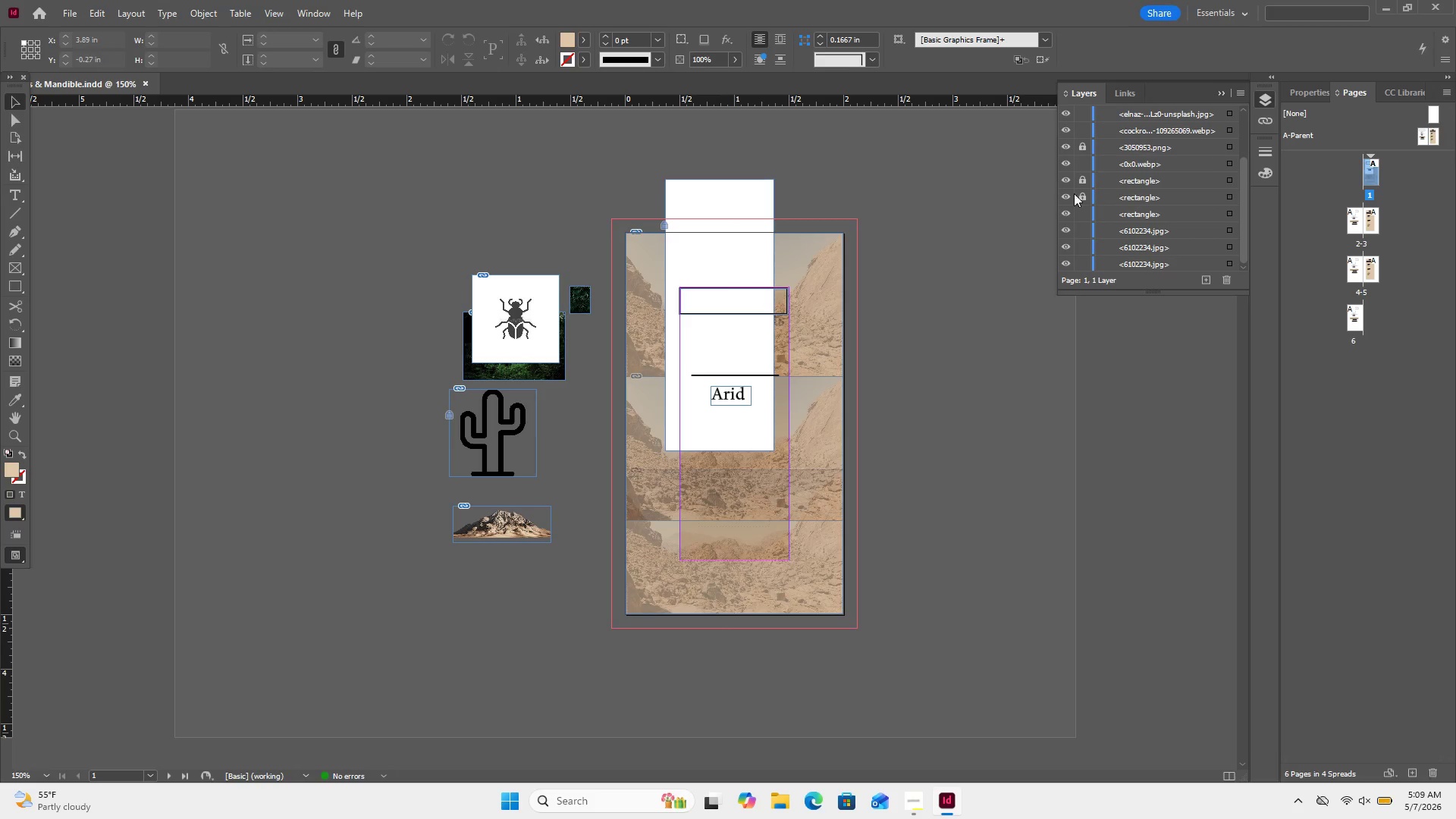 
left_click([1063, 197])
 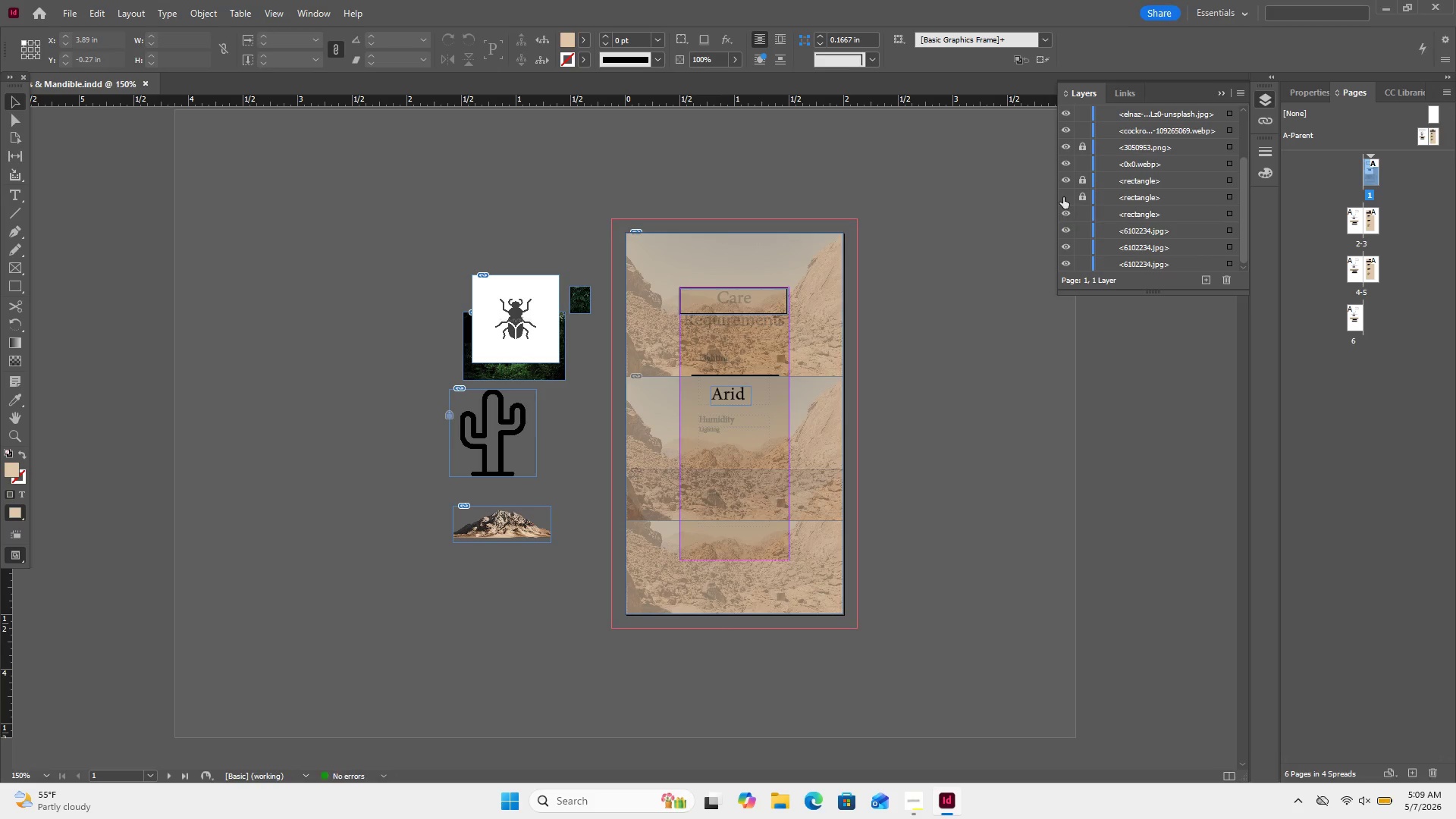 
left_click([1063, 197])
 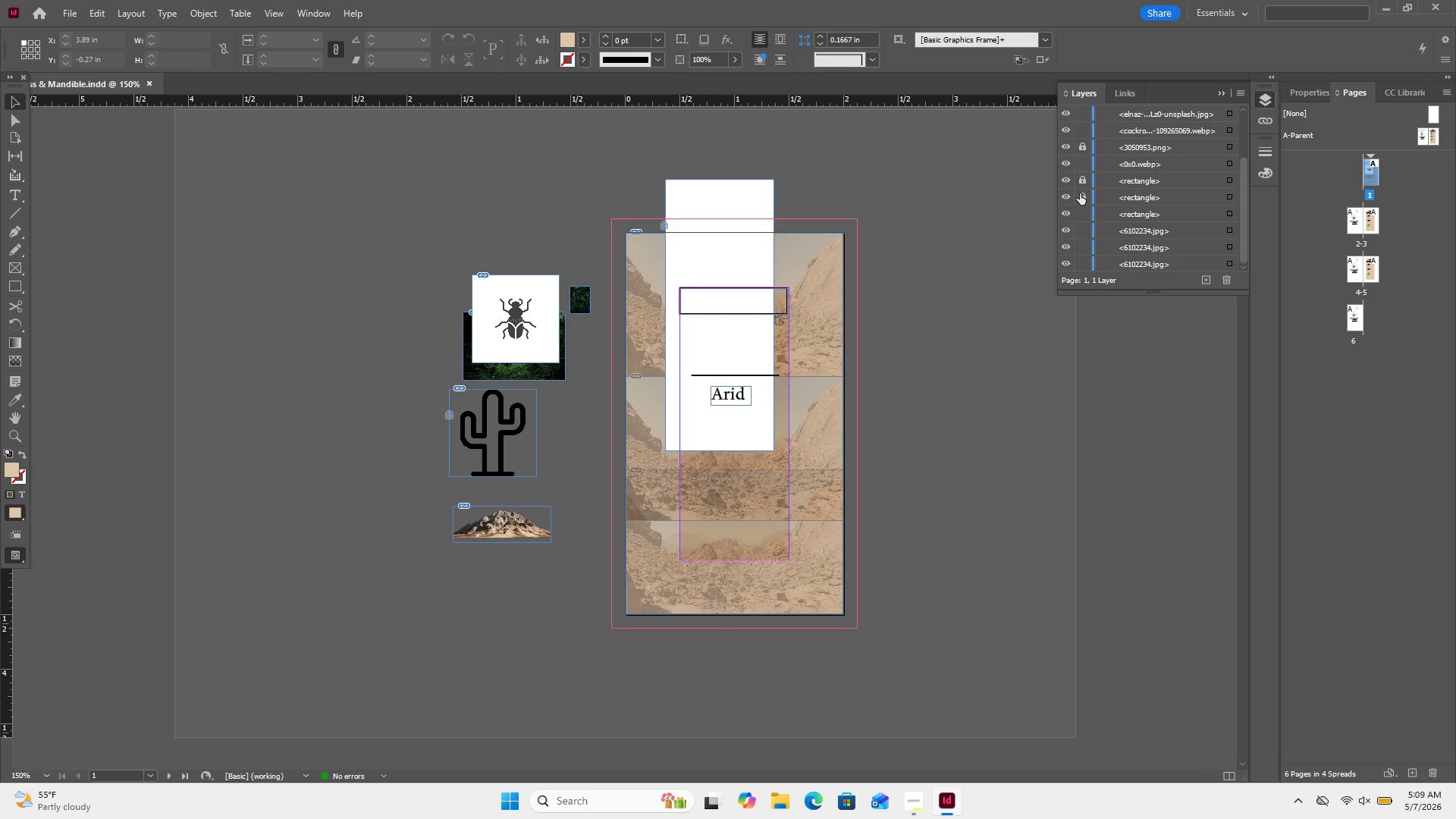 
left_click([1080, 193])
 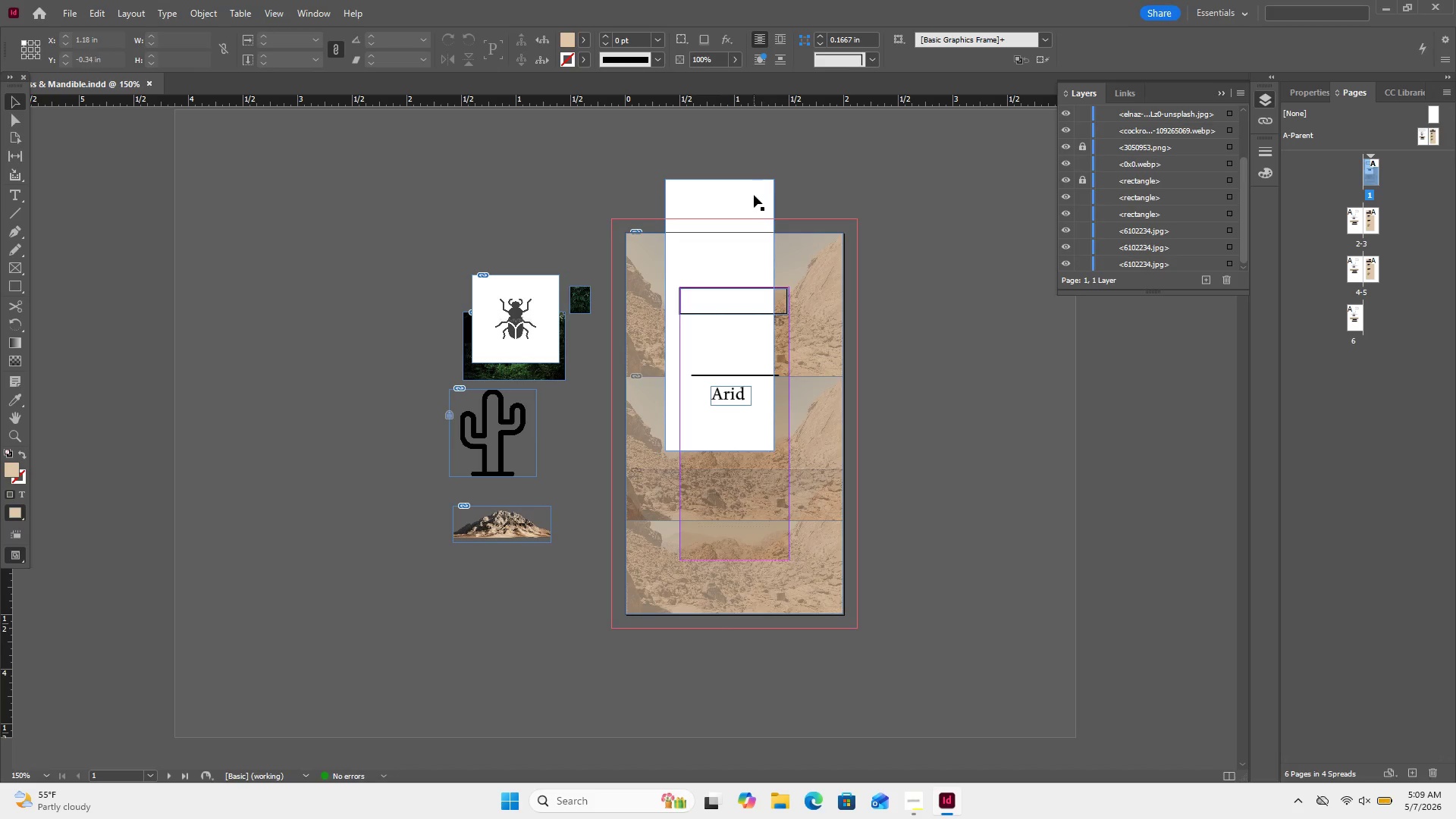 
left_click_drag(start_coordinate=[752, 196], to_coordinate=[766, 306])
 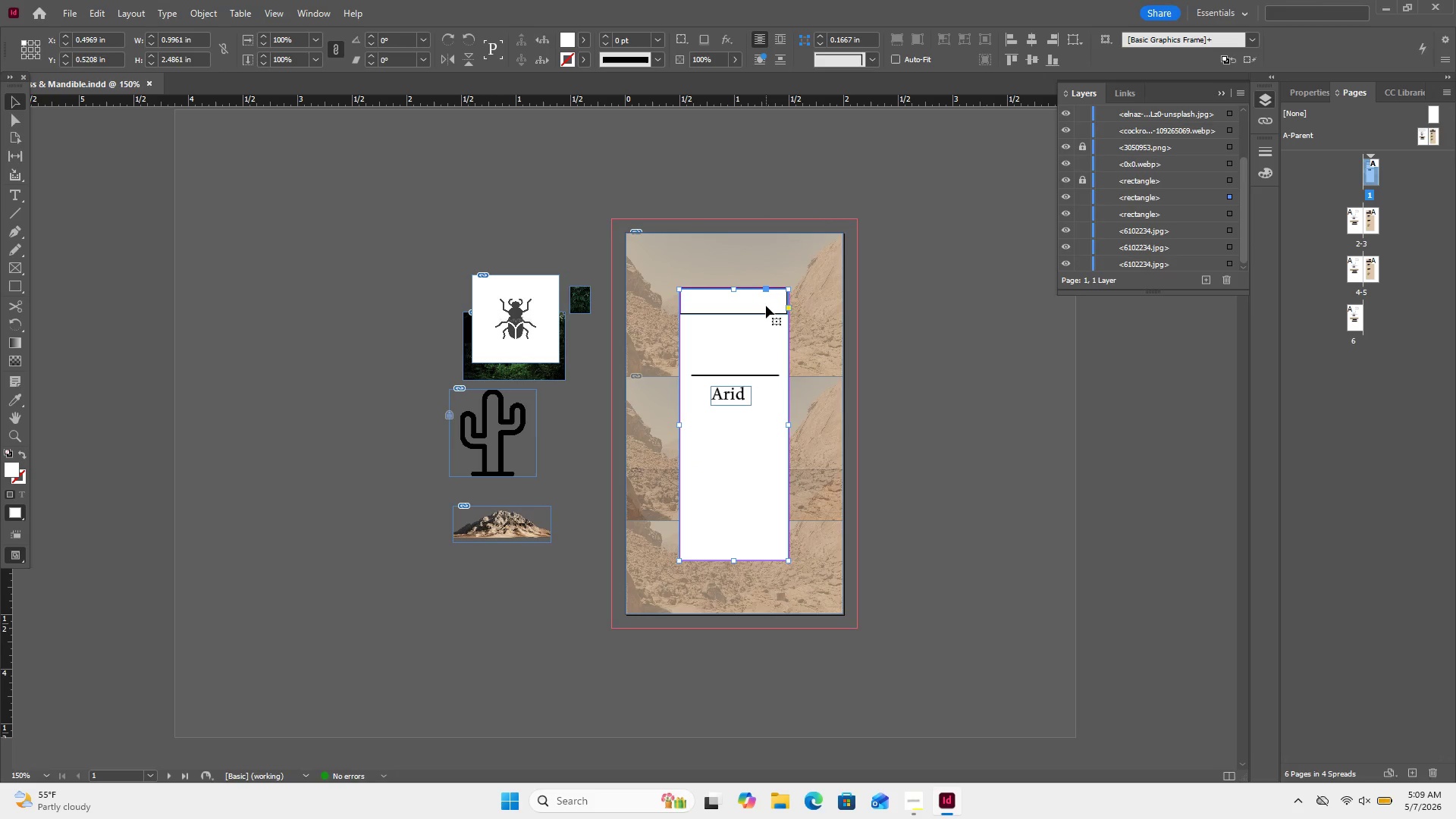 
wait(9.88)
 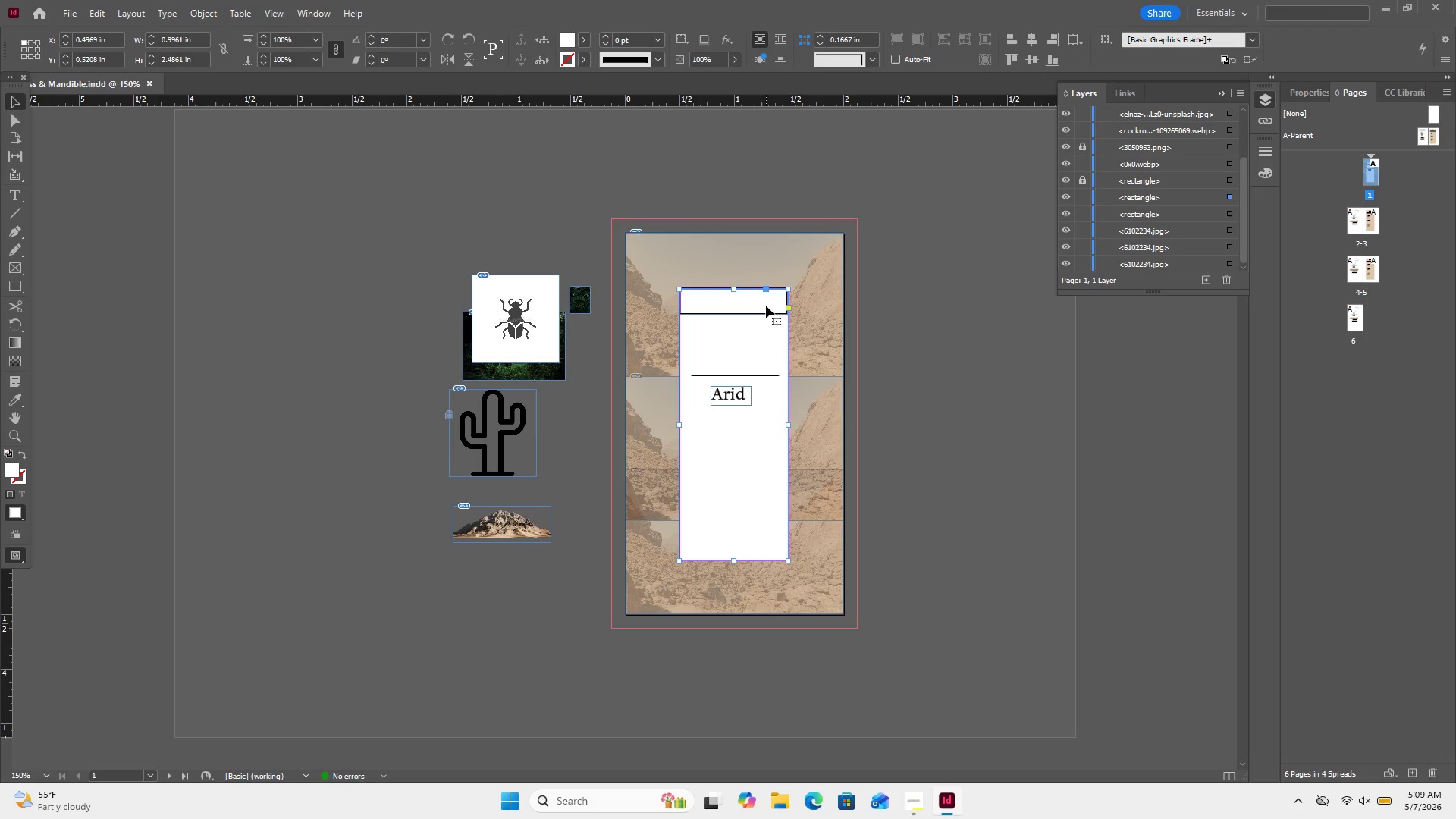 
left_click([924, 235])
 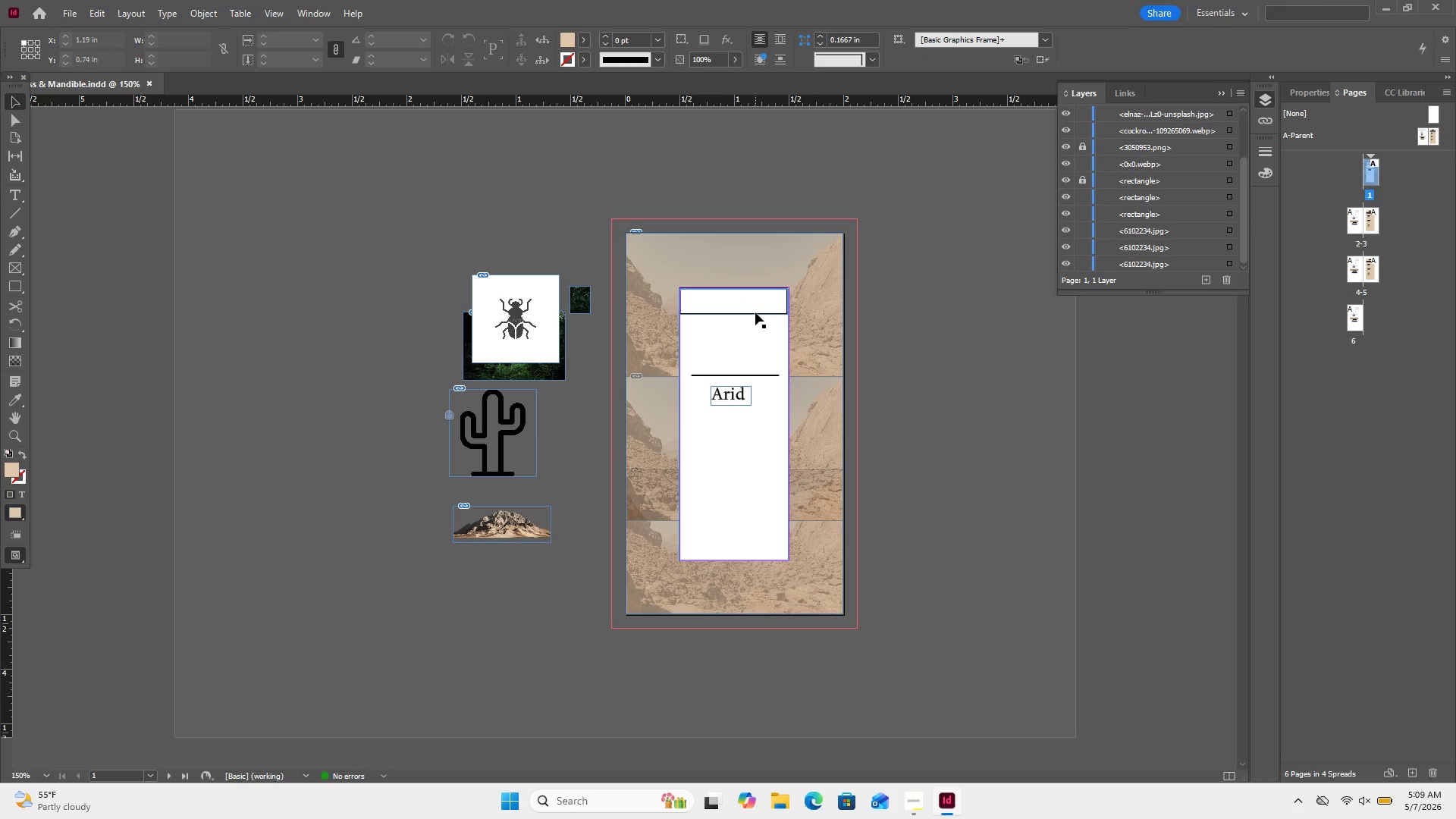 
left_click([763, 345])
 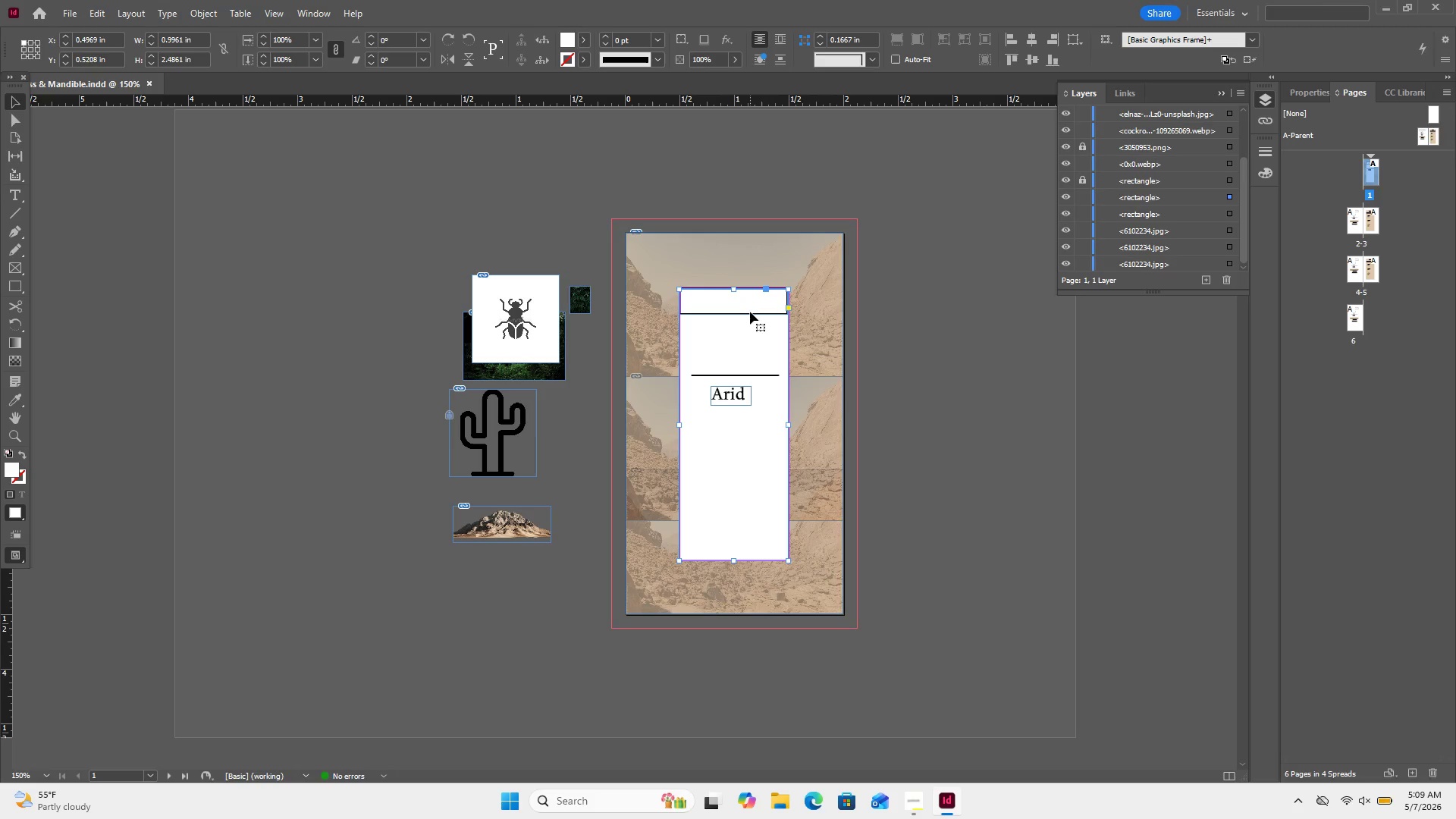 
left_click([750, 312])
 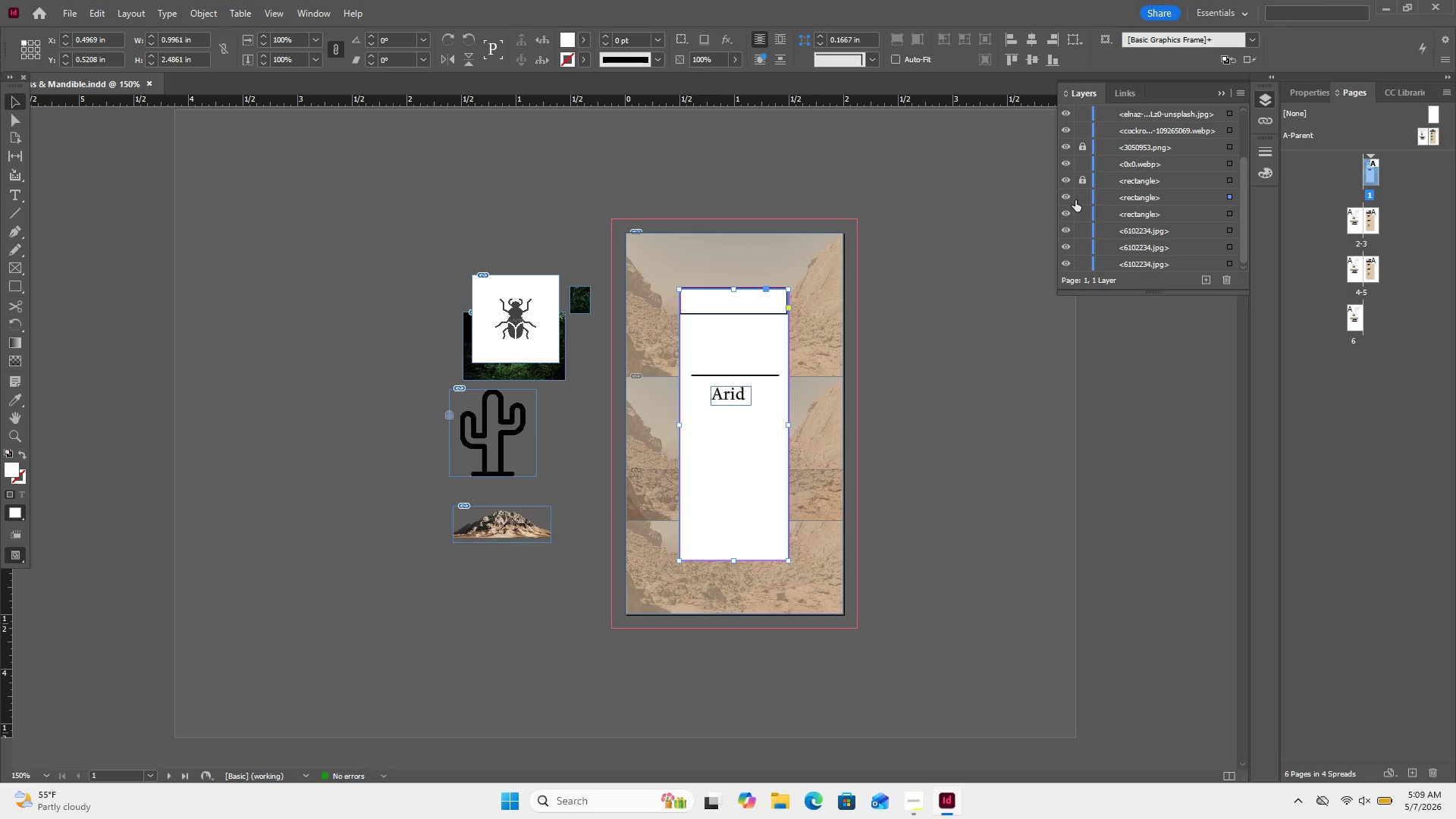 
left_click([1082, 197])
 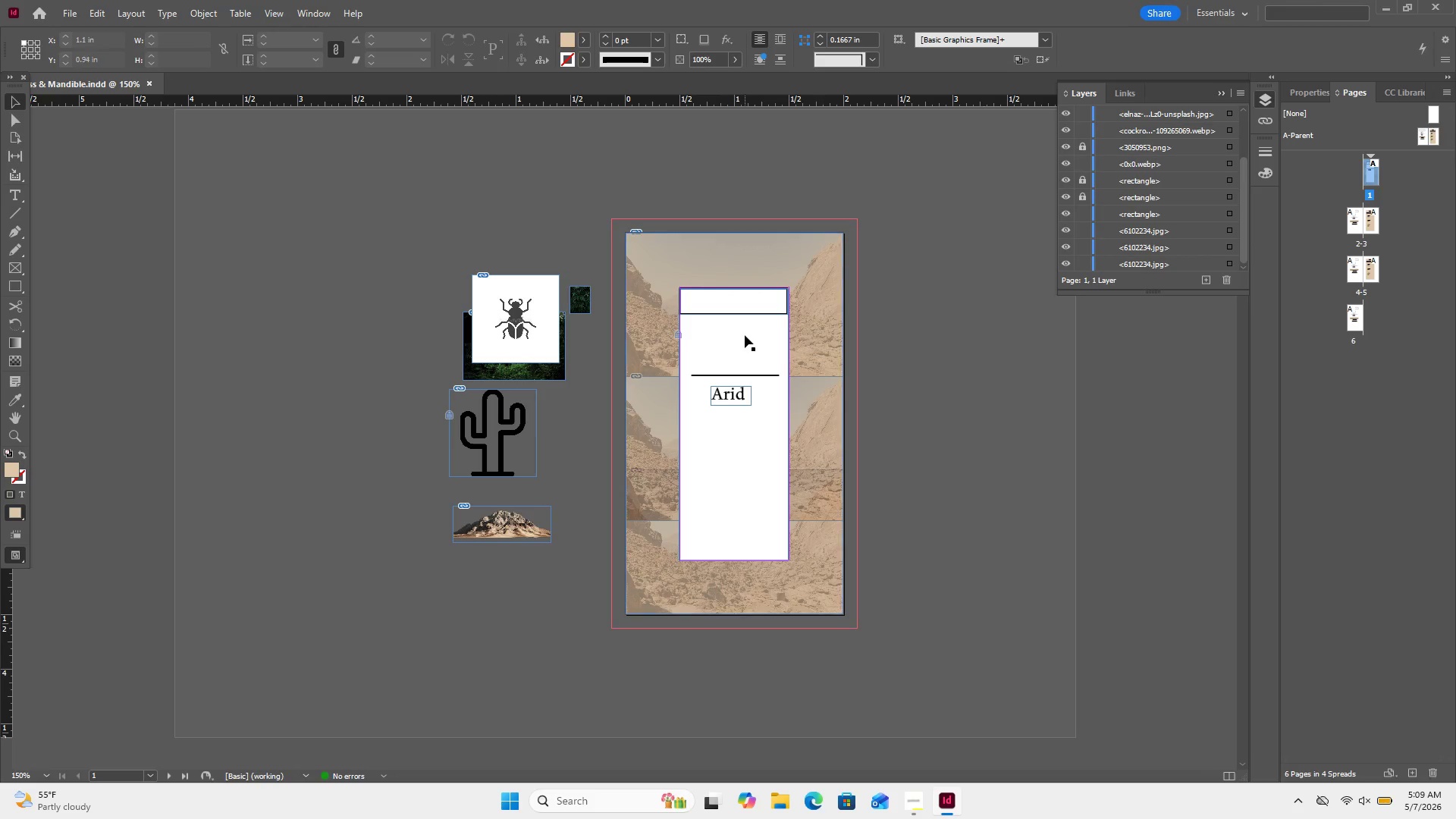 
left_click_drag(start_coordinate=[742, 327], to_coordinate=[738, 312])
 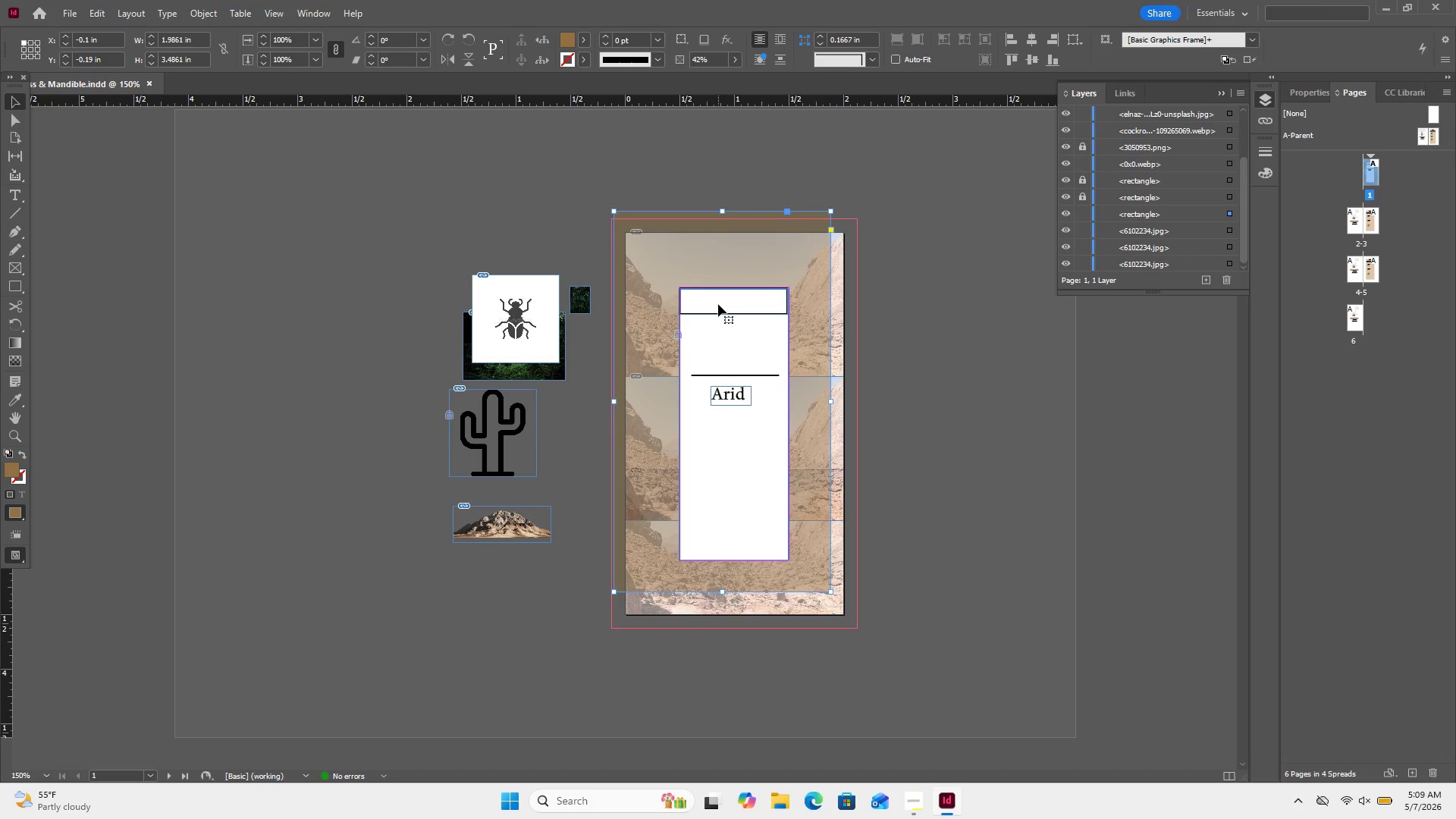 
key(Control+Z)
 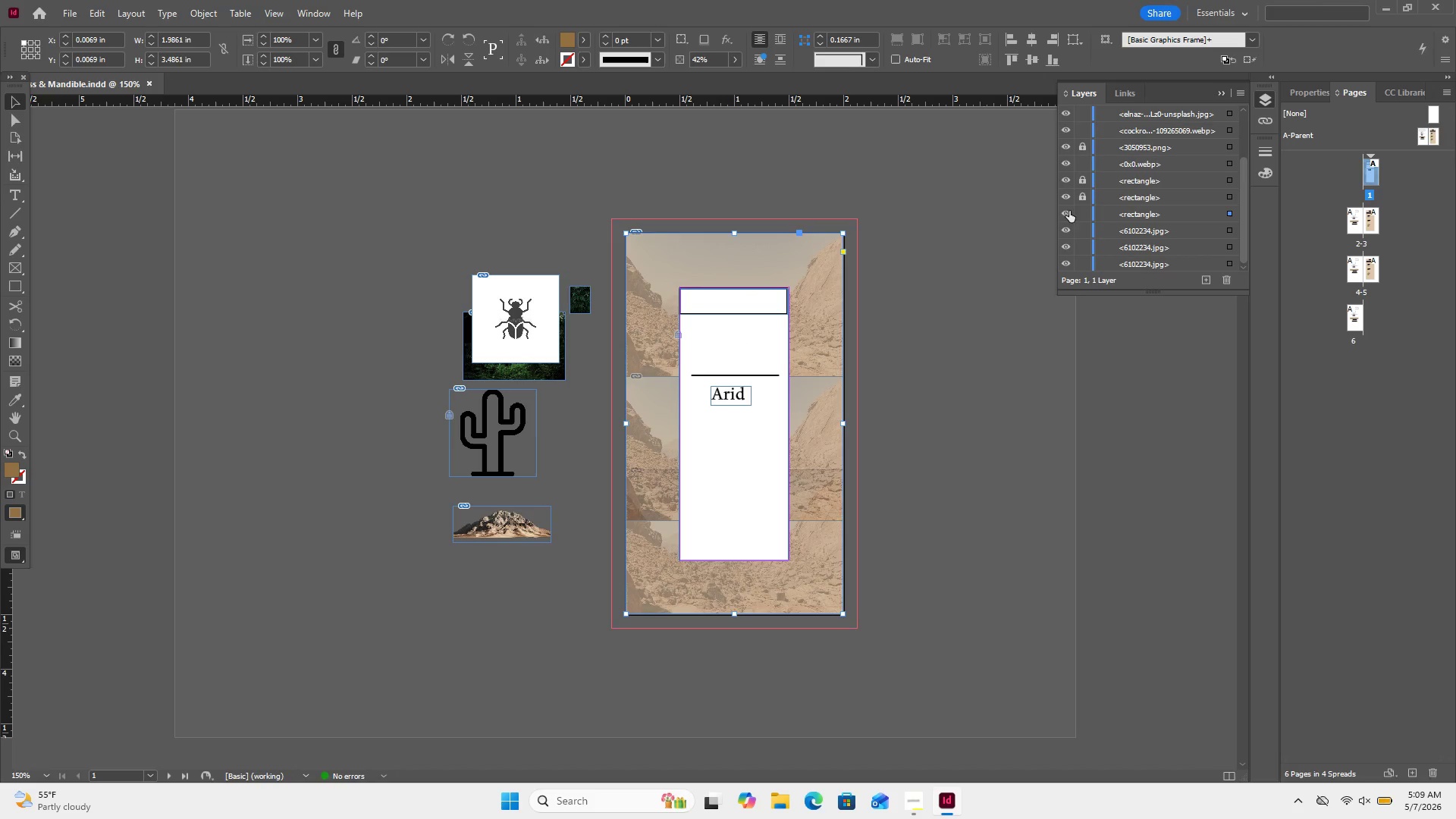 
left_click([1077, 210])
 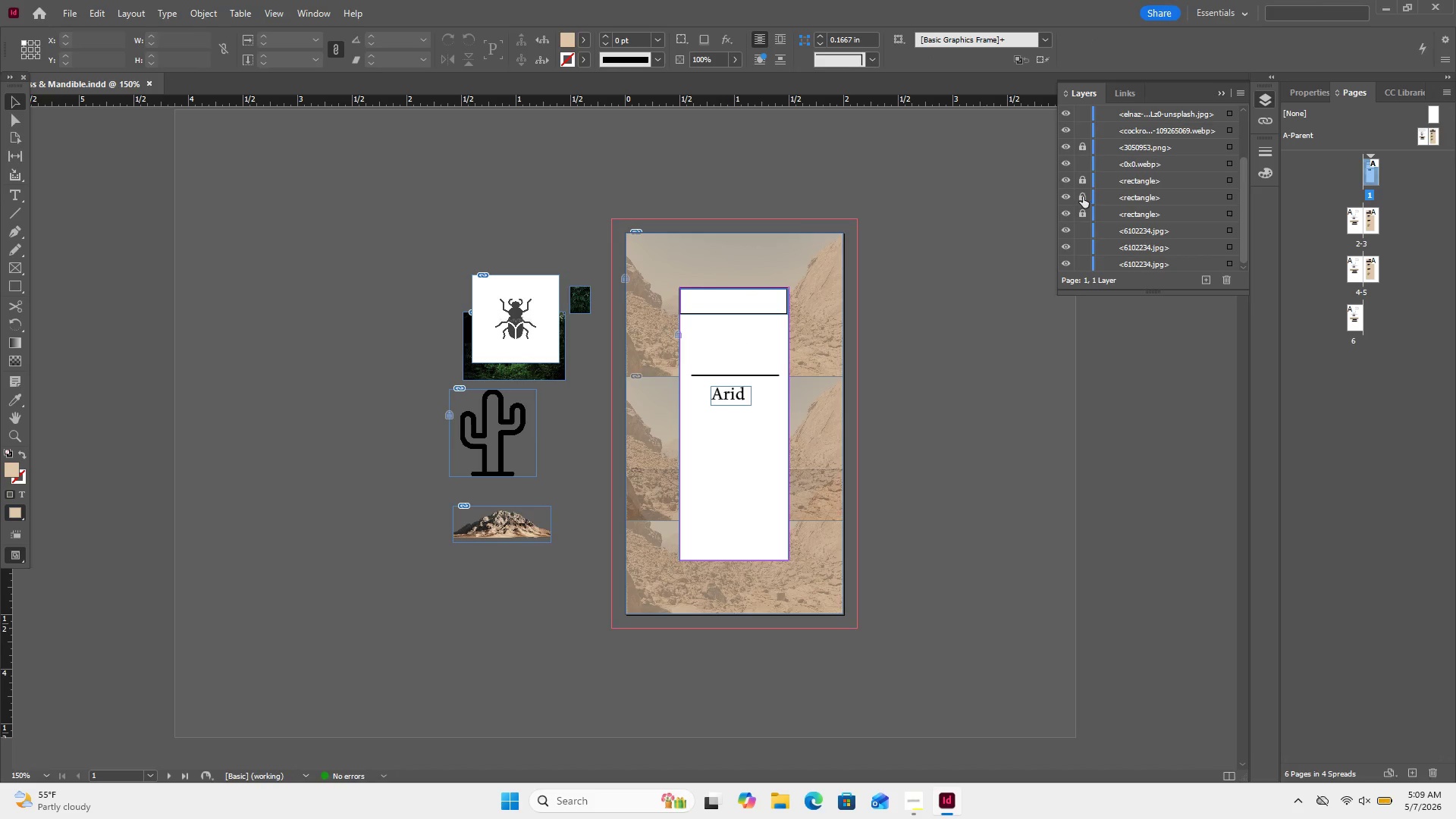 
left_click_drag(start_coordinate=[1066, 202], to_coordinate=[1026, 208])
 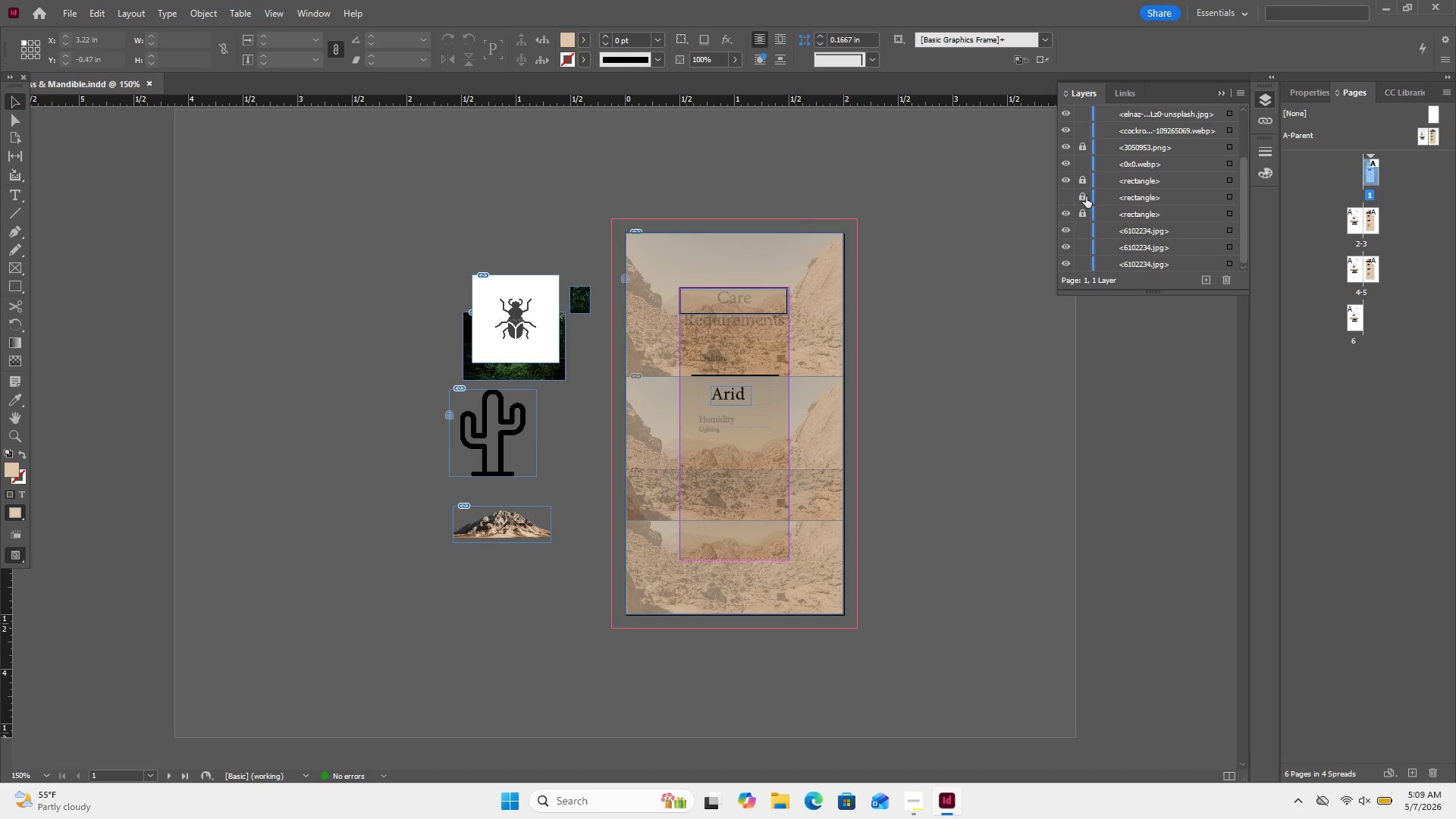 
left_click([1062, 202])
 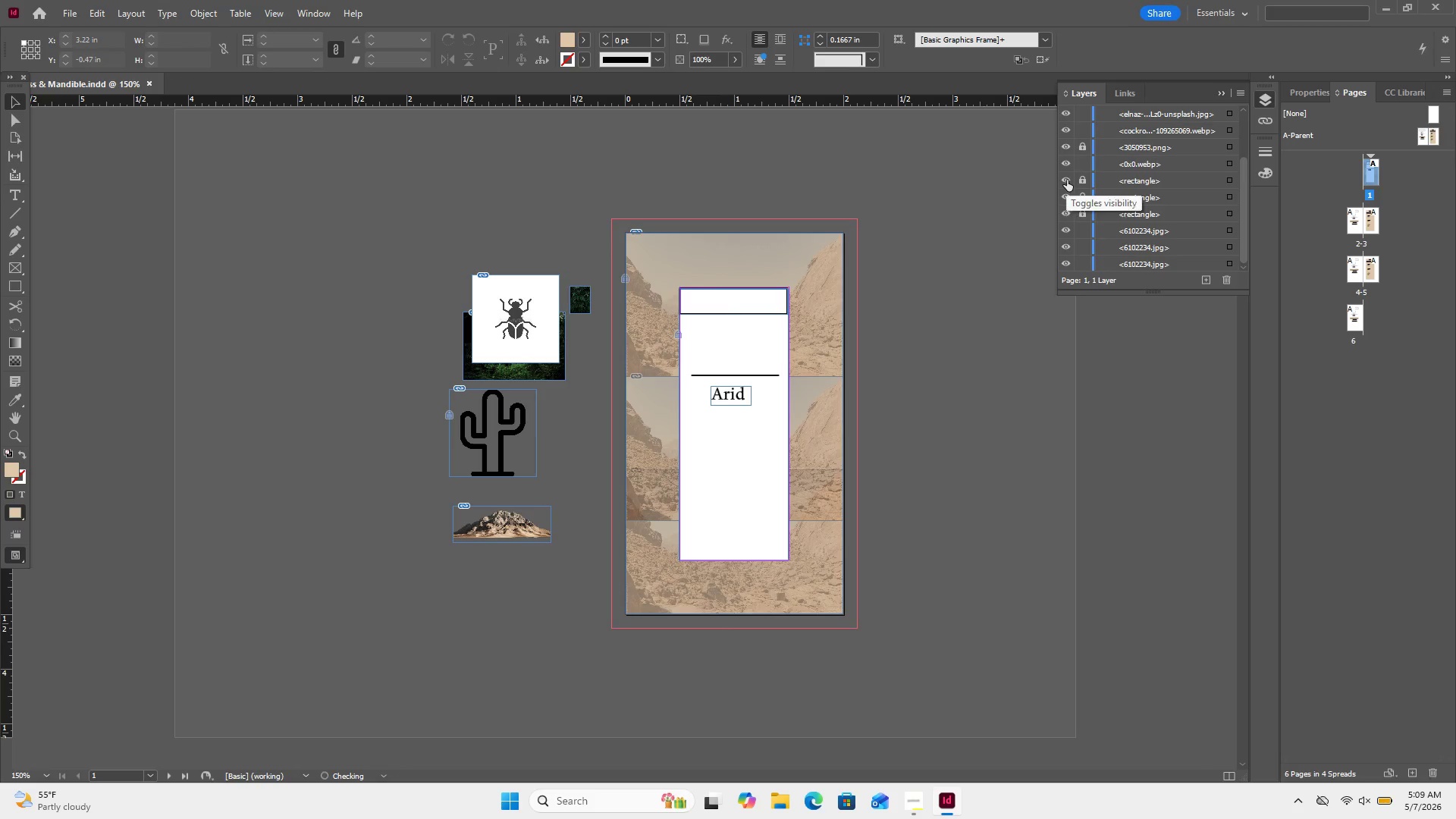 
left_click([1068, 180])
 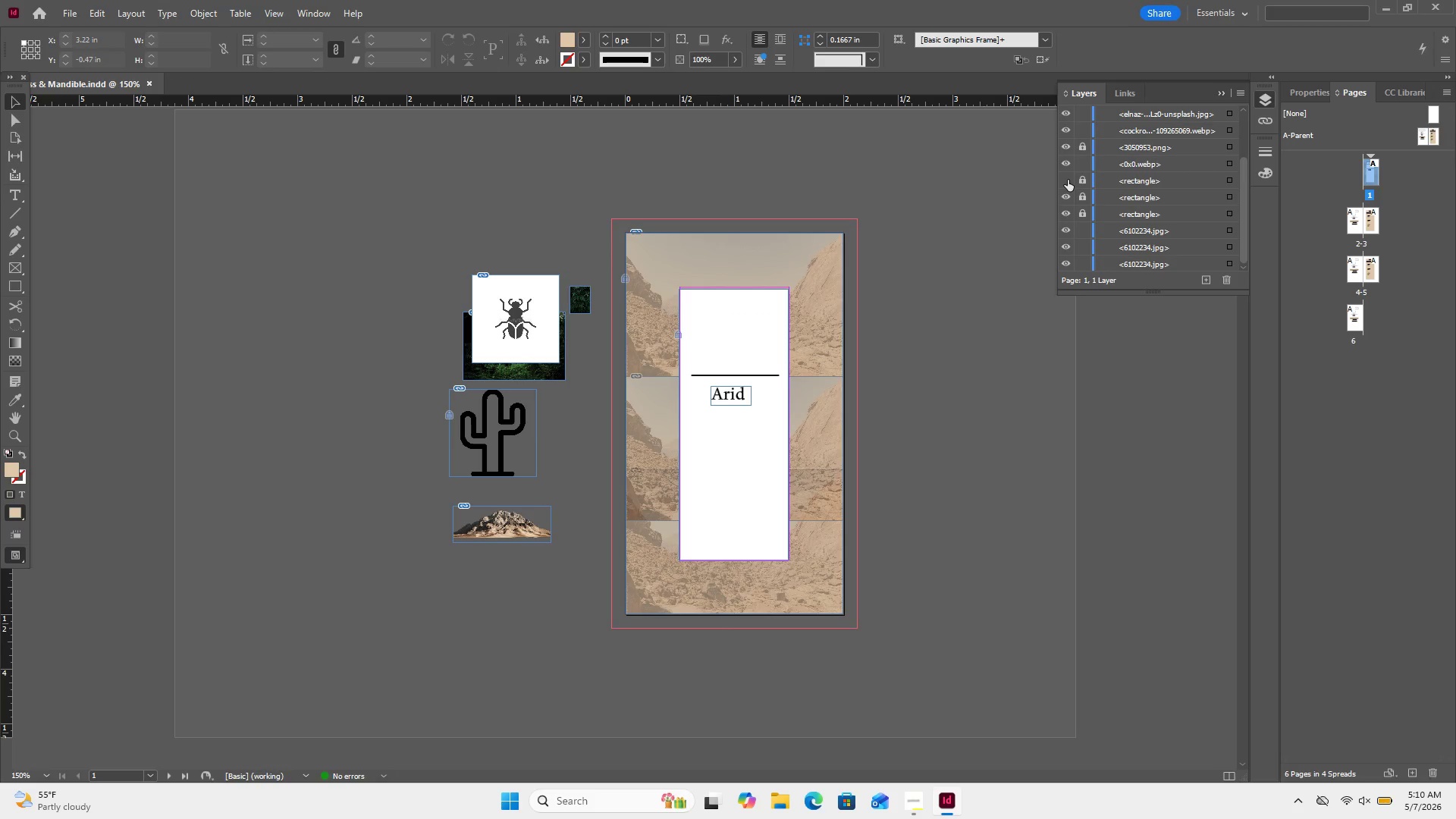 
left_click([1068, 180])
 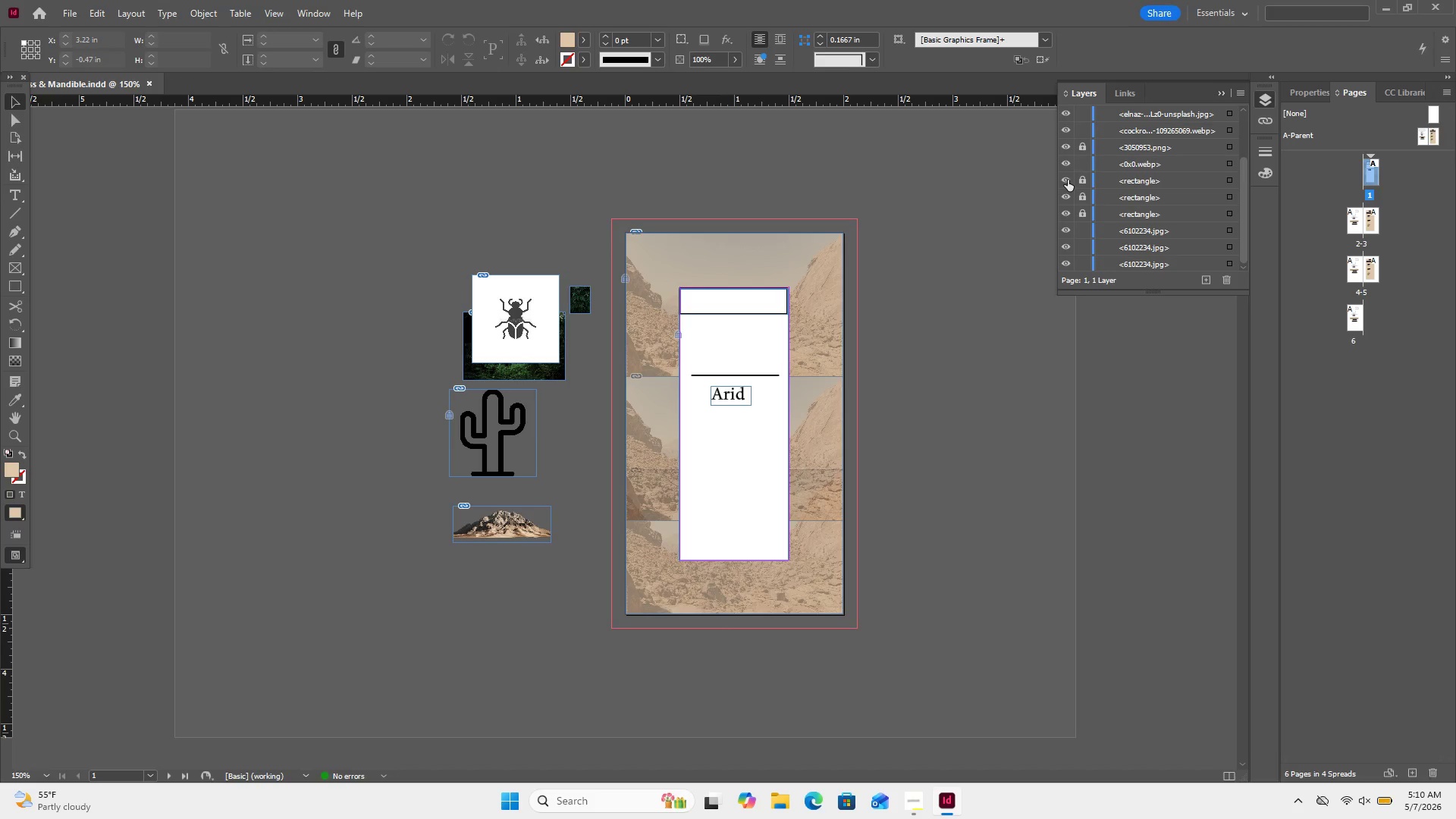 
left_click([1068, 180])
 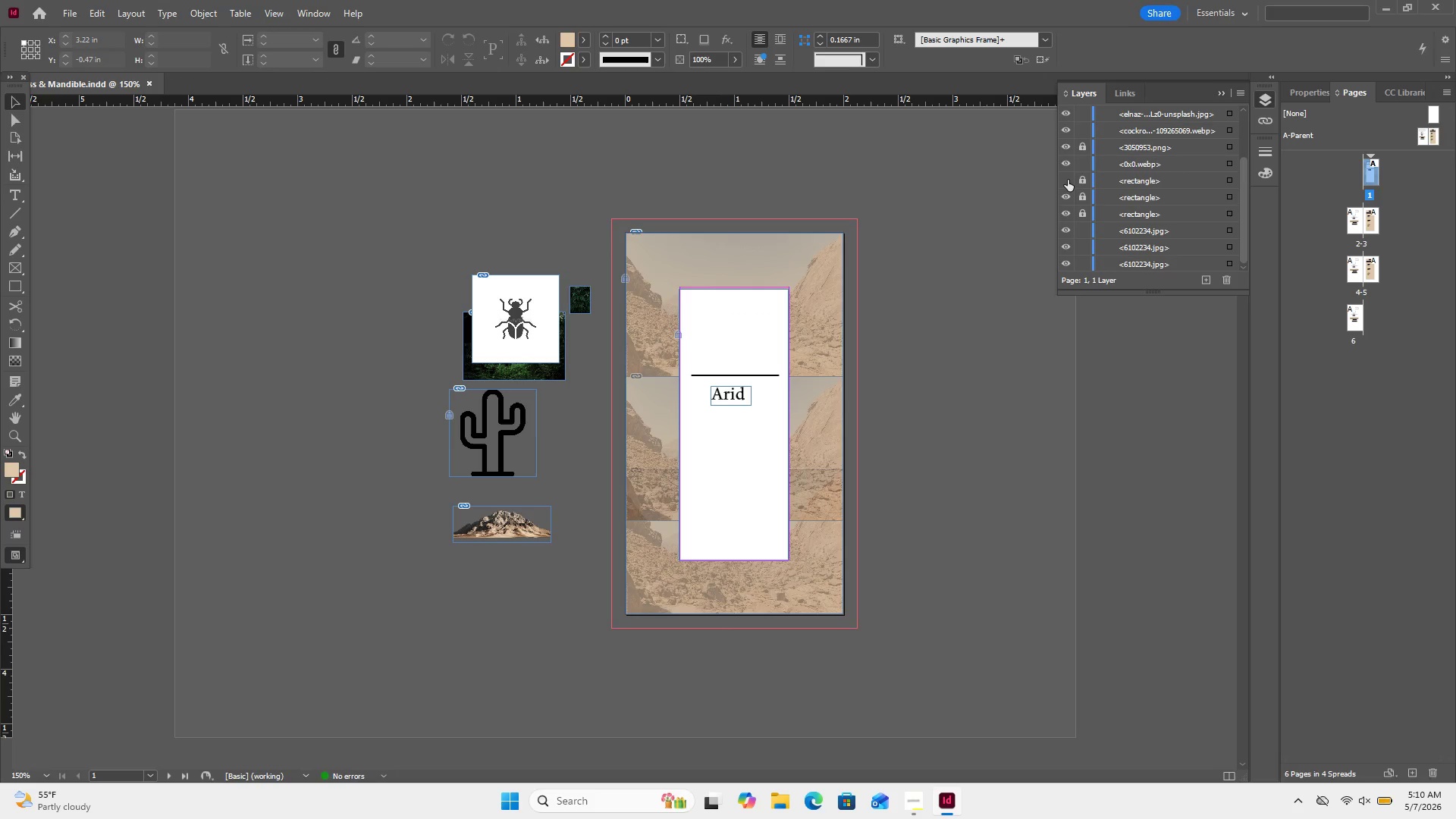 
left_click([1068, 180])
 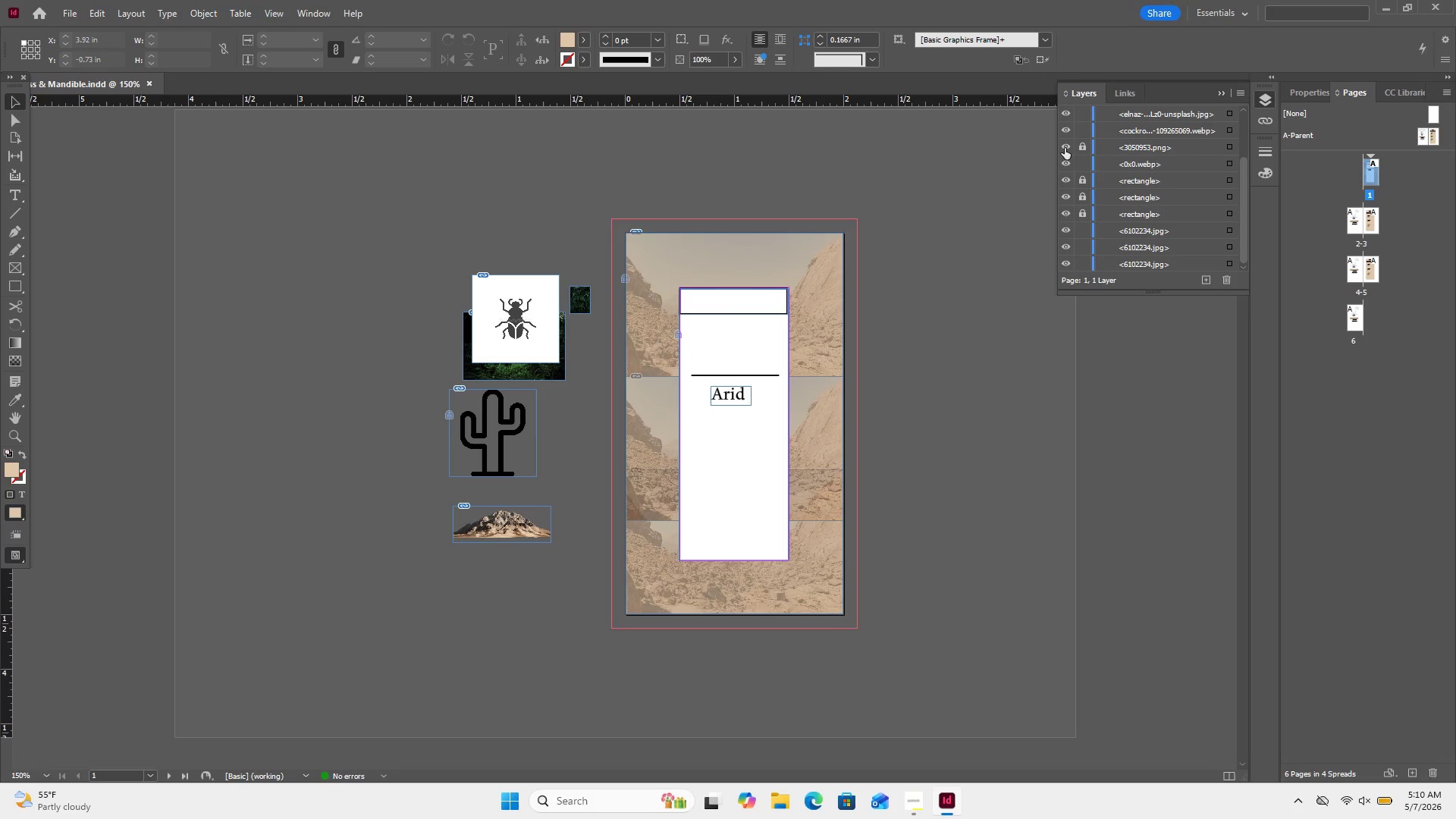 
scroll: coordinate [1147, 199], scroll_direction: up, amount: 2.0
 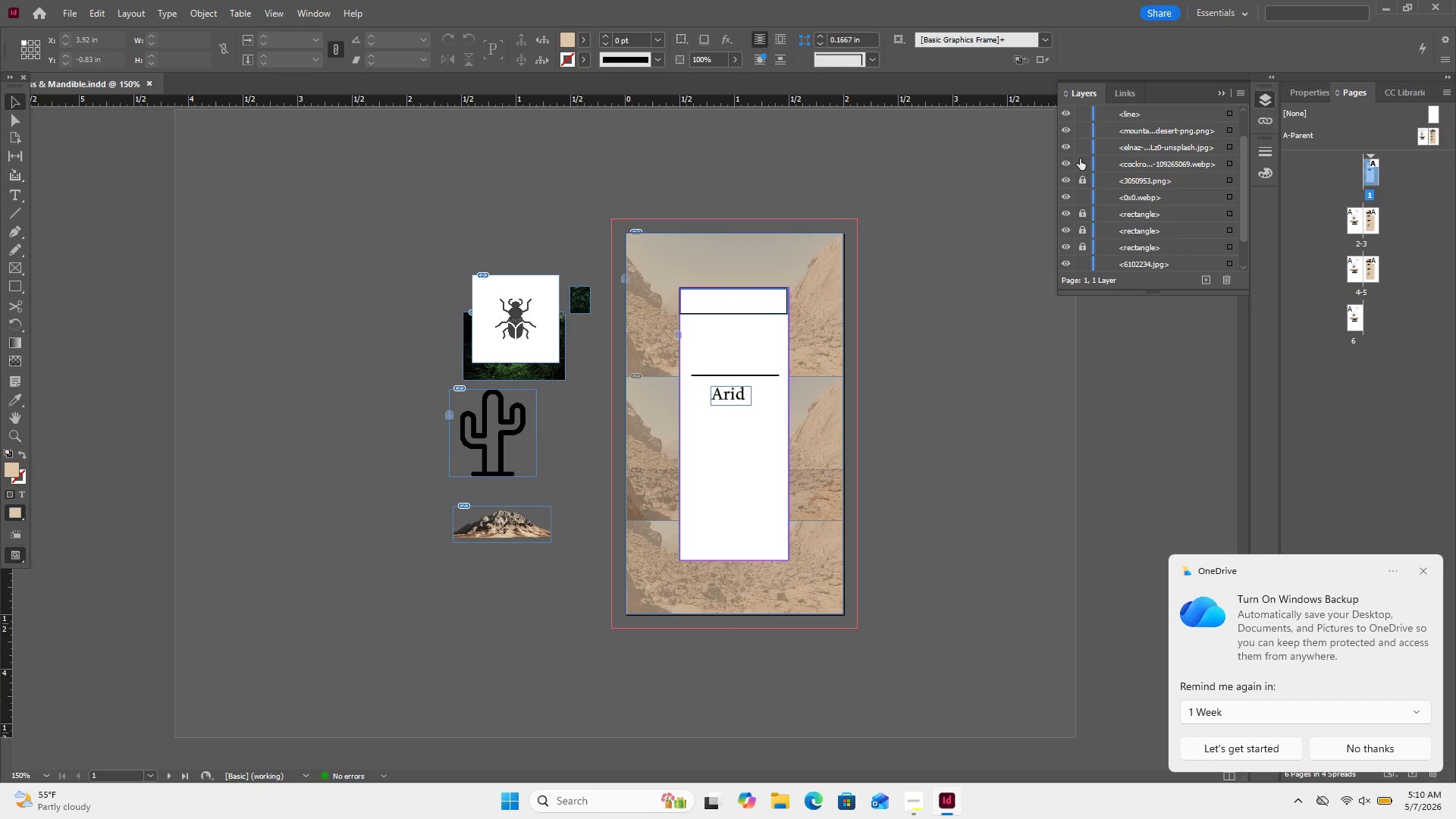 
left_click([1060, 148])
 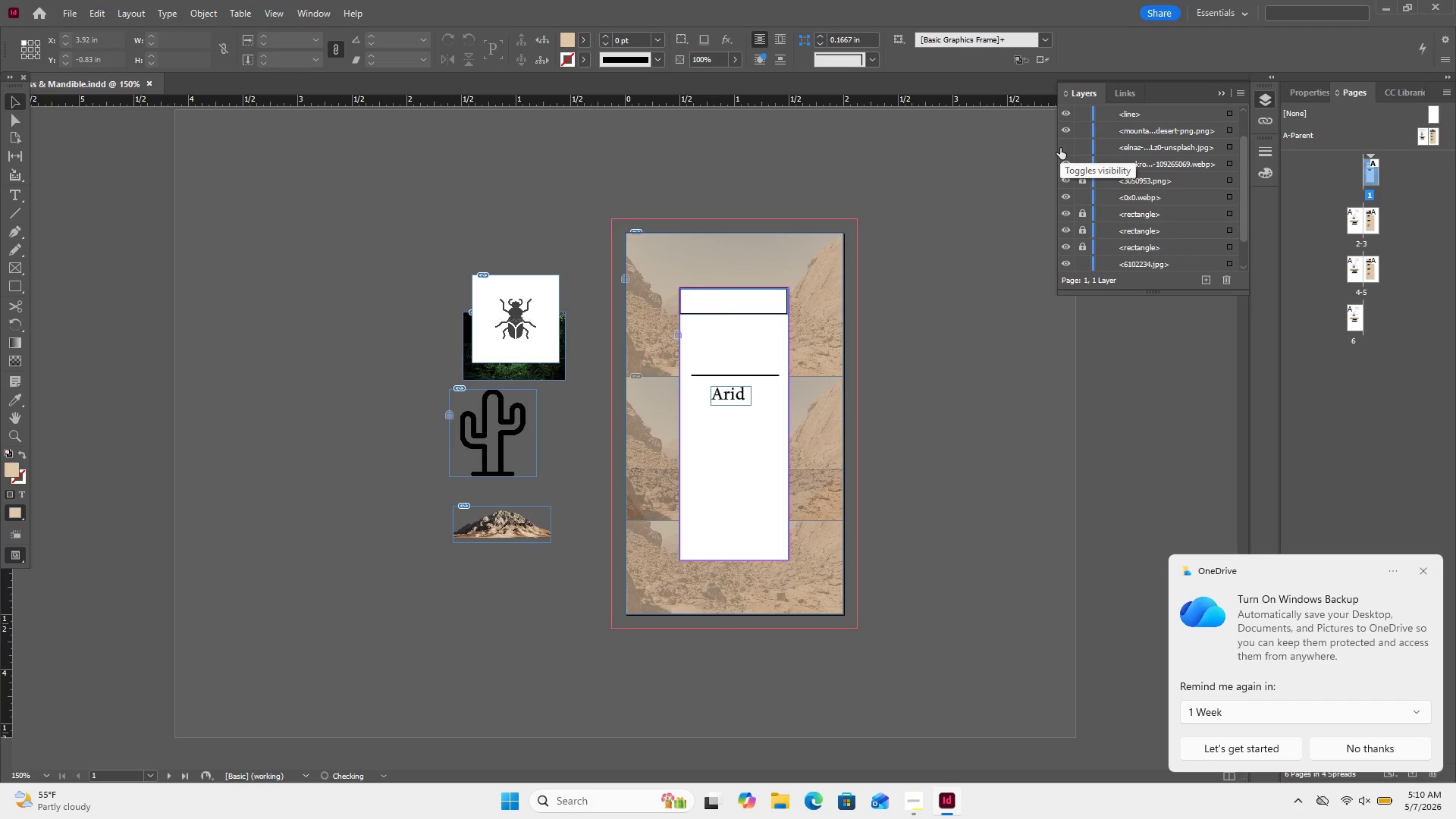 
left_click([1060, 148])
 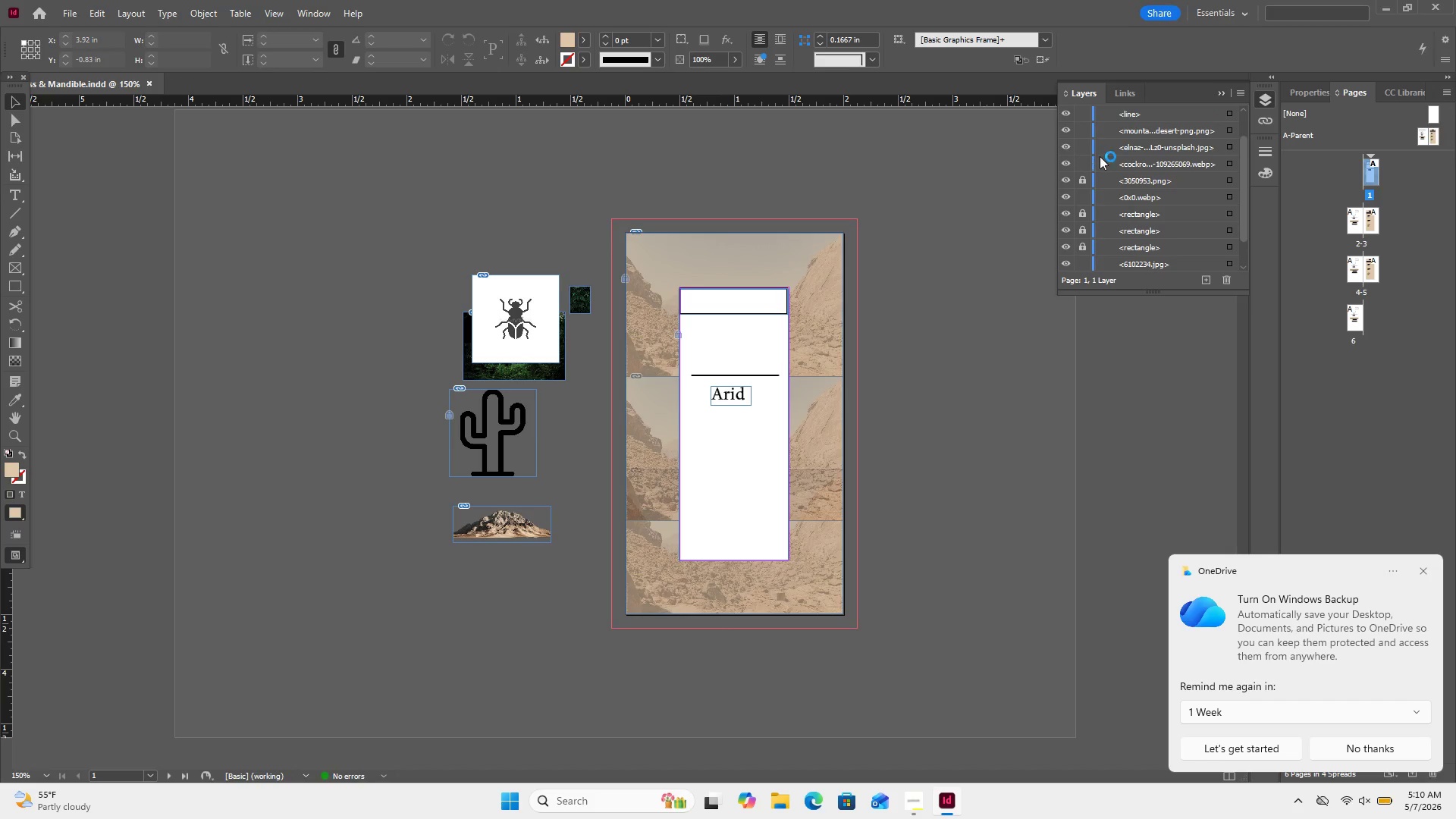 
scroll: coordinate [1108, 165], scroll_direction: down, amount: 4.0
 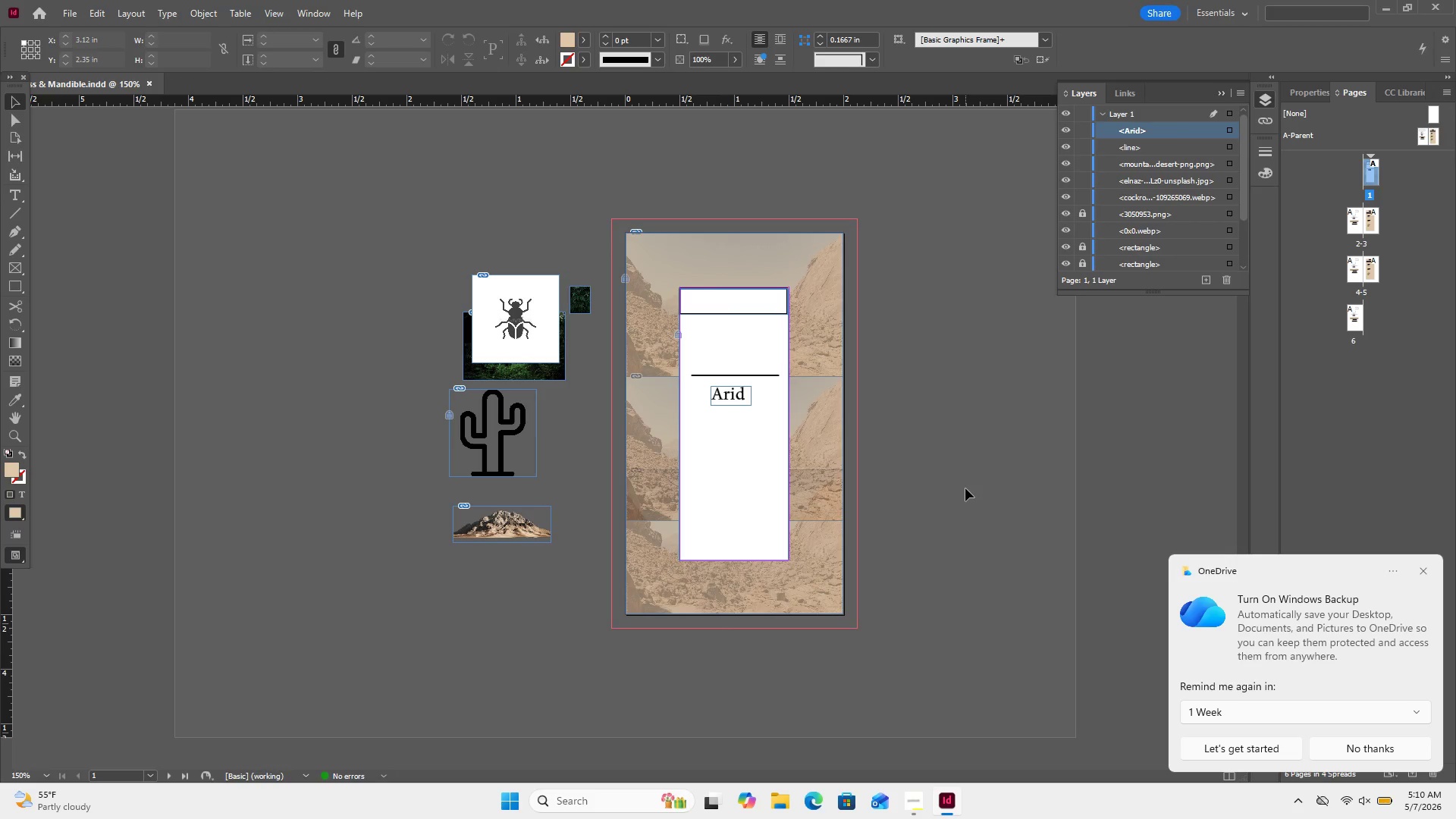 
wait(18.25)
 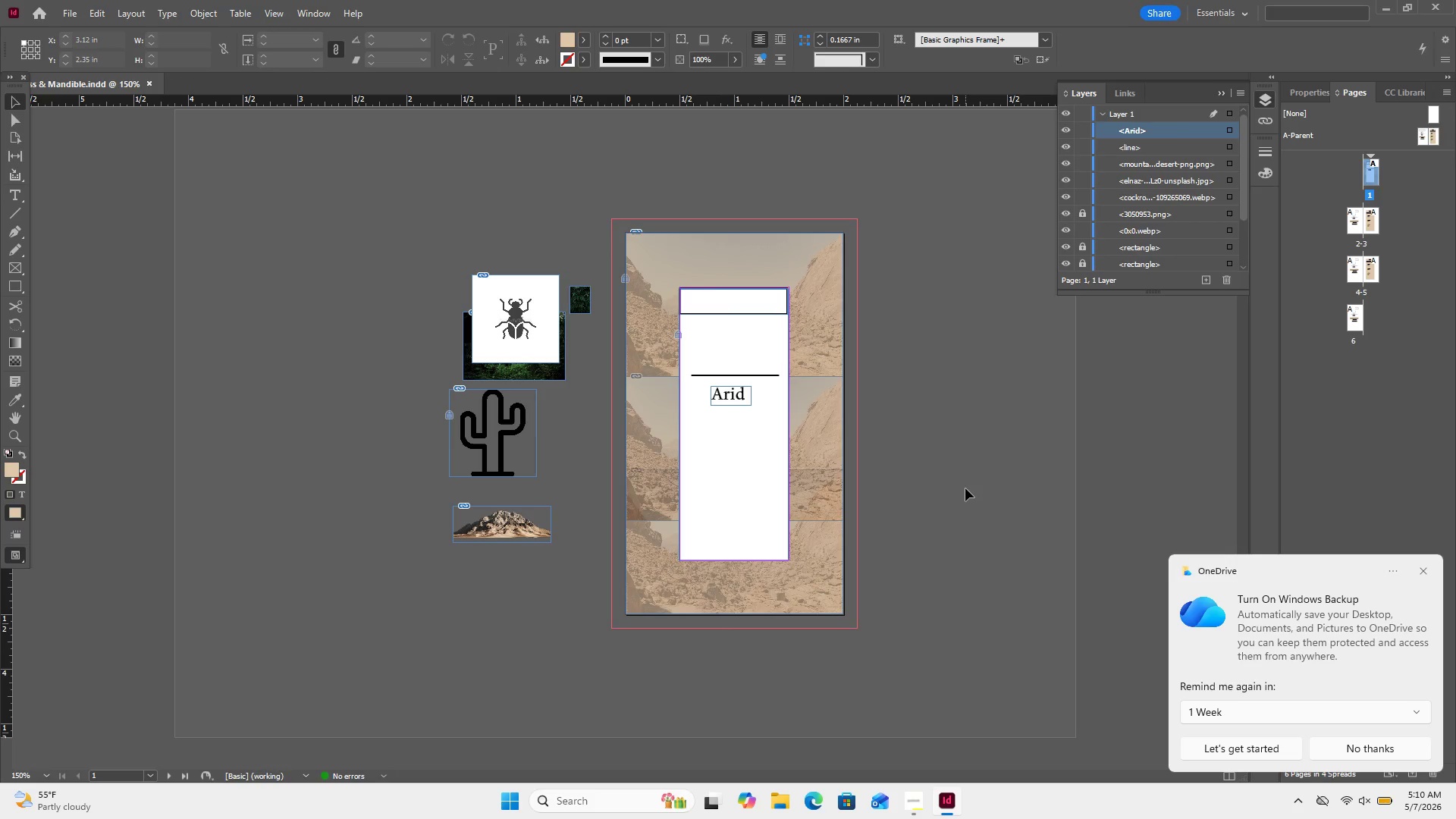 
left_click([1425, 563])
 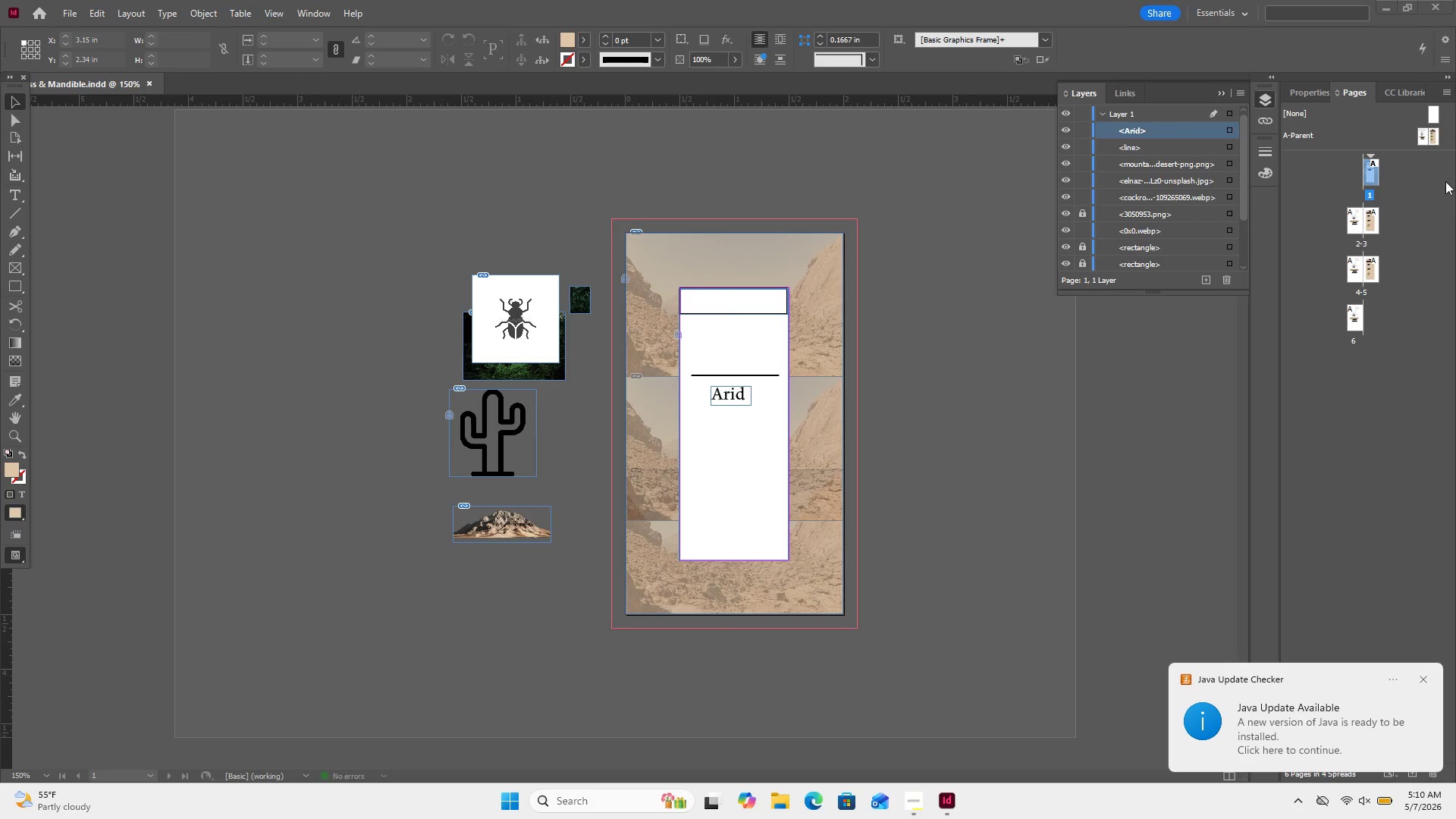 
wait(6.08)
 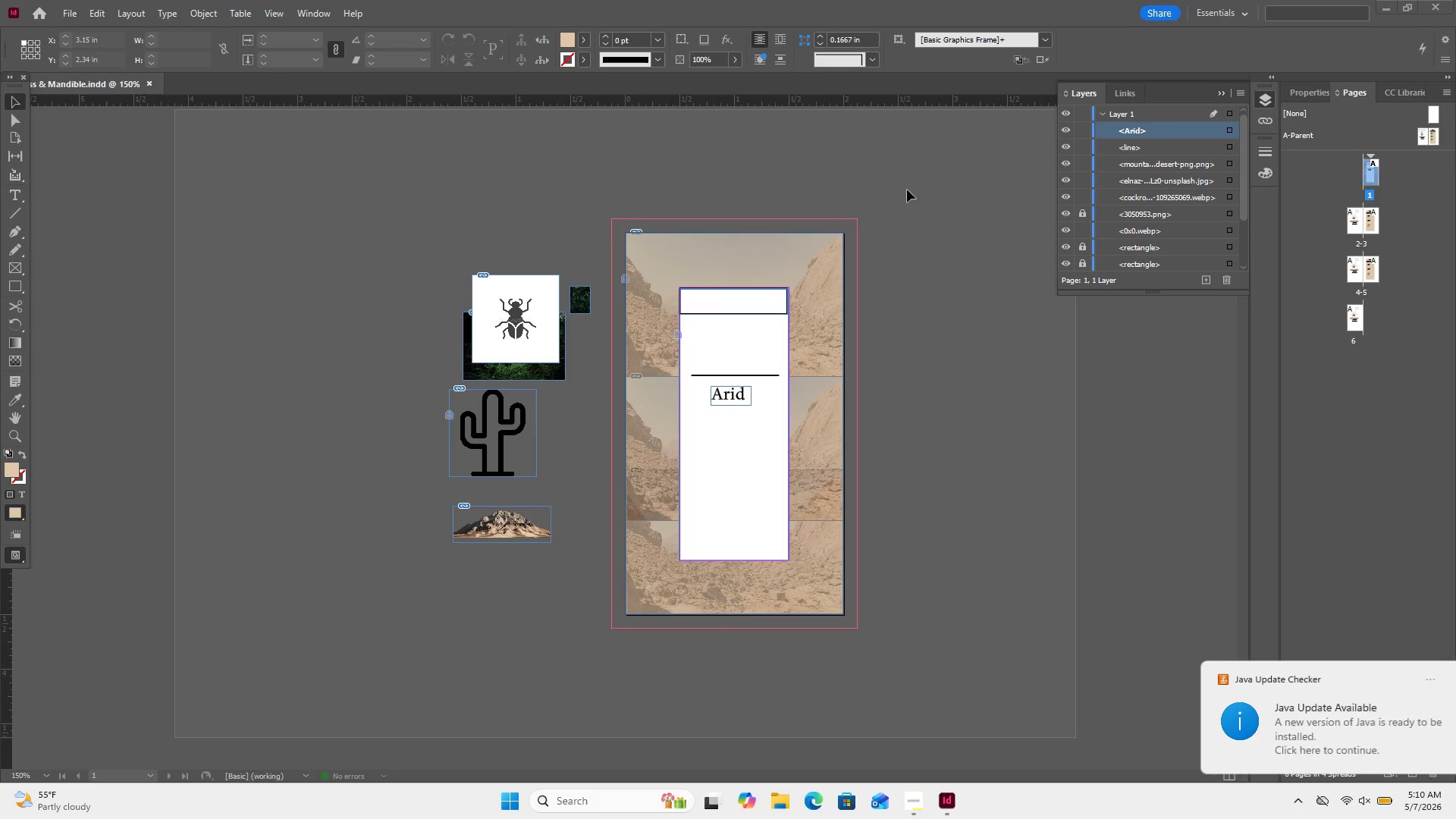 
left_click_drag(start_coordinate=[1432, 167], to_coordinate=[1302, 183])
 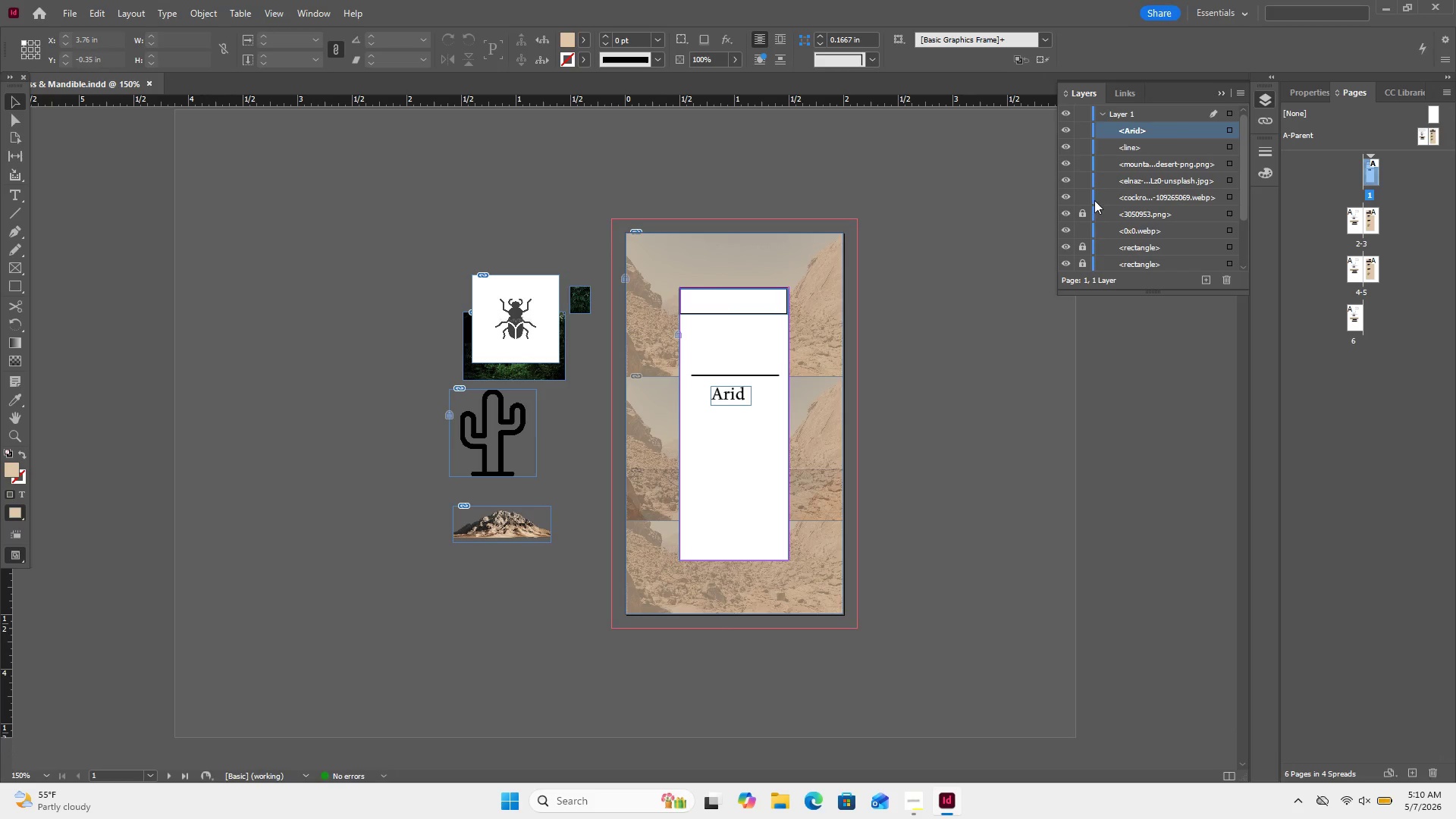 
wait(6.34)
 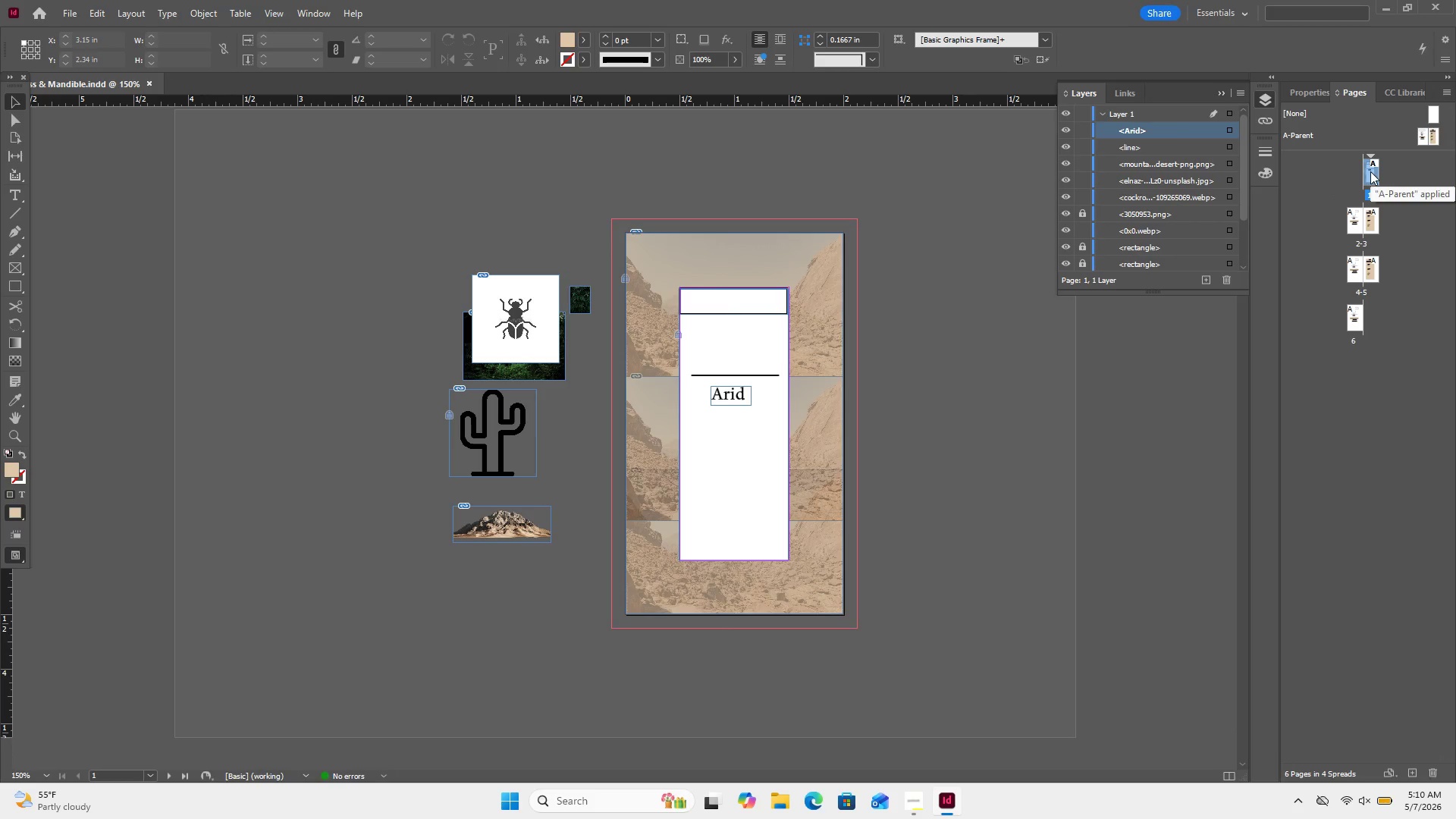 
scroll: coordinate [1069, 207], scroll_direction: down, amount: 1.0
 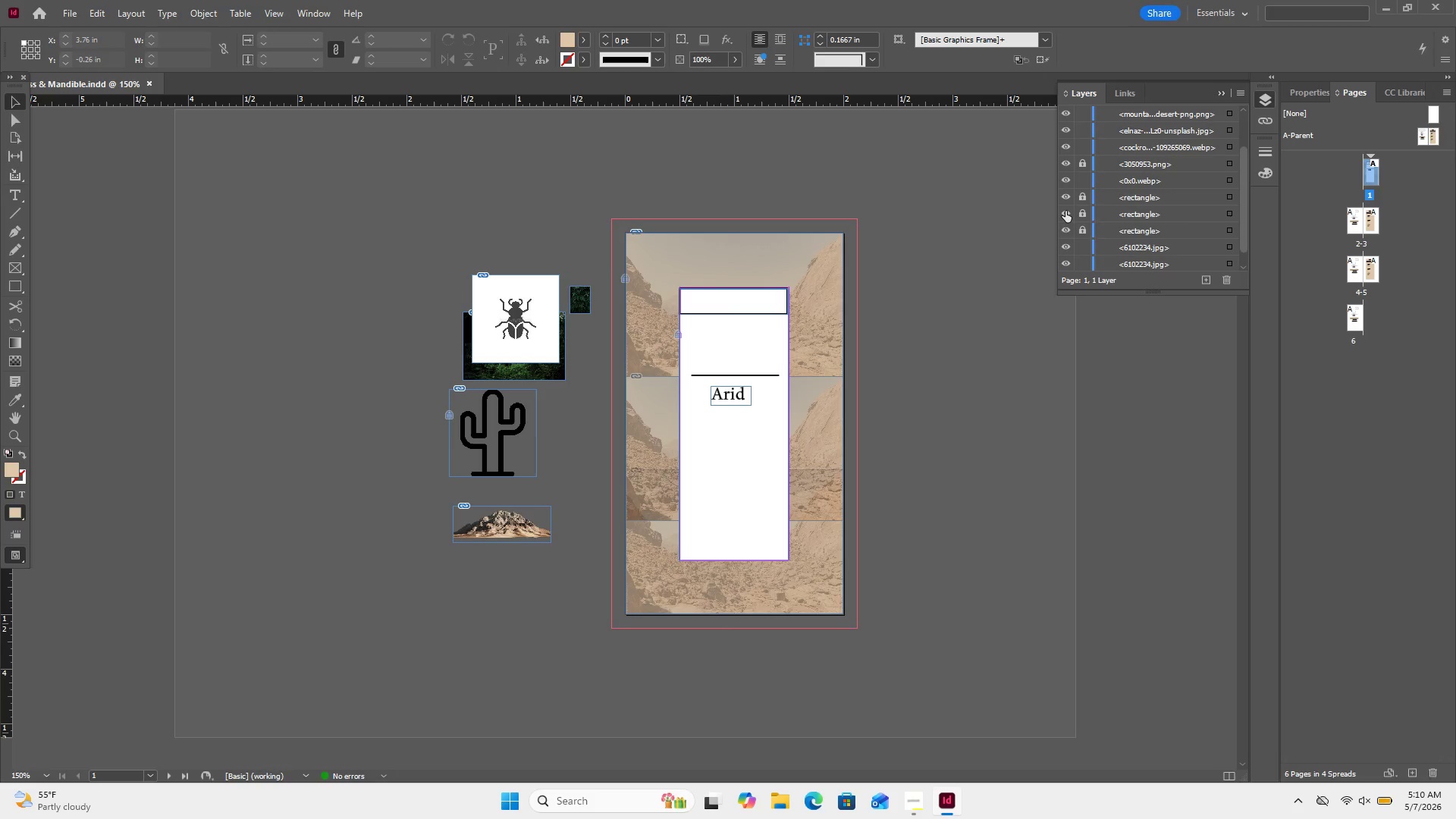 
left_click([1065, 212])
 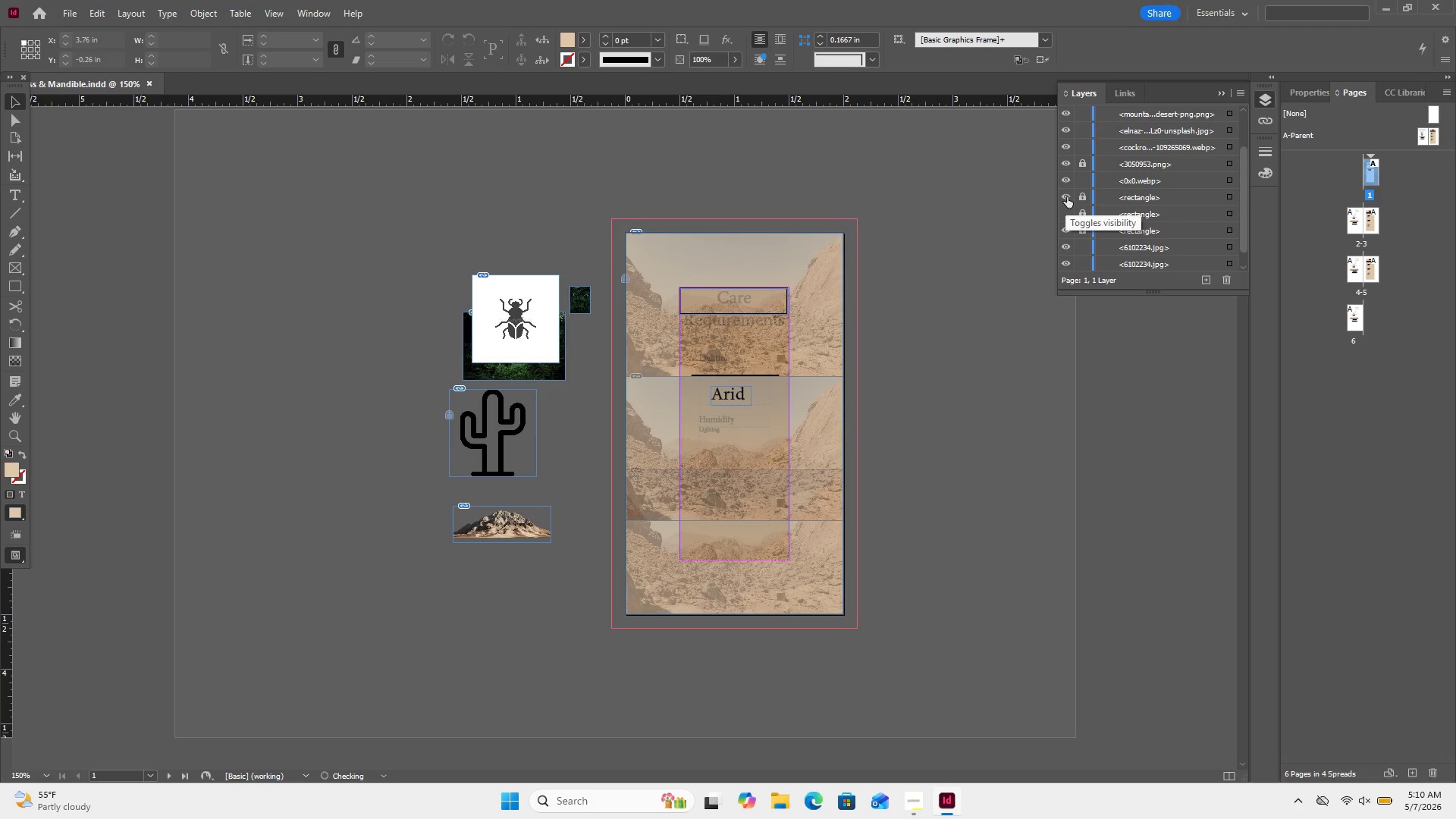 
left_click([1067, 196])
 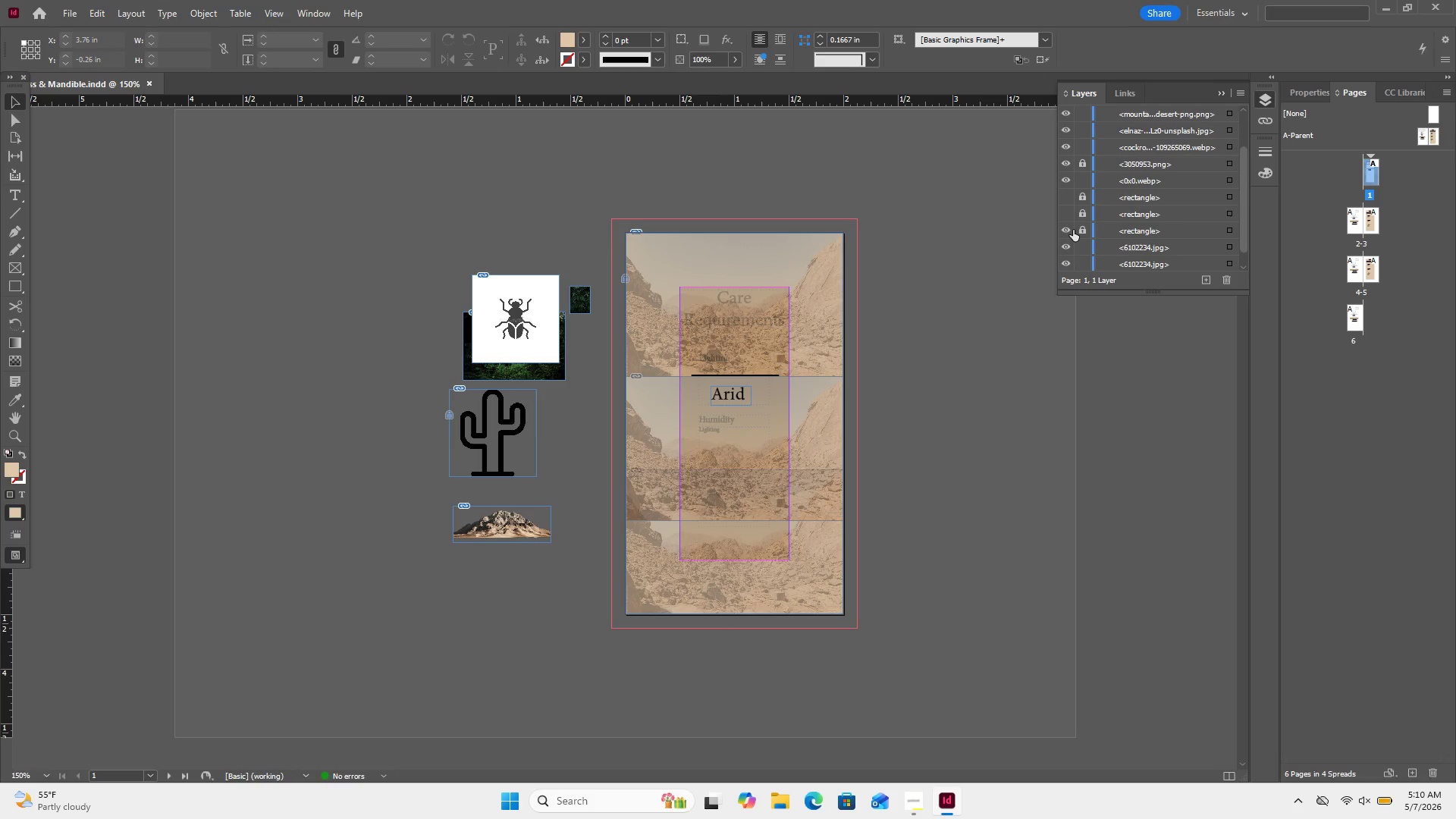 
left_click([1073, 230])
 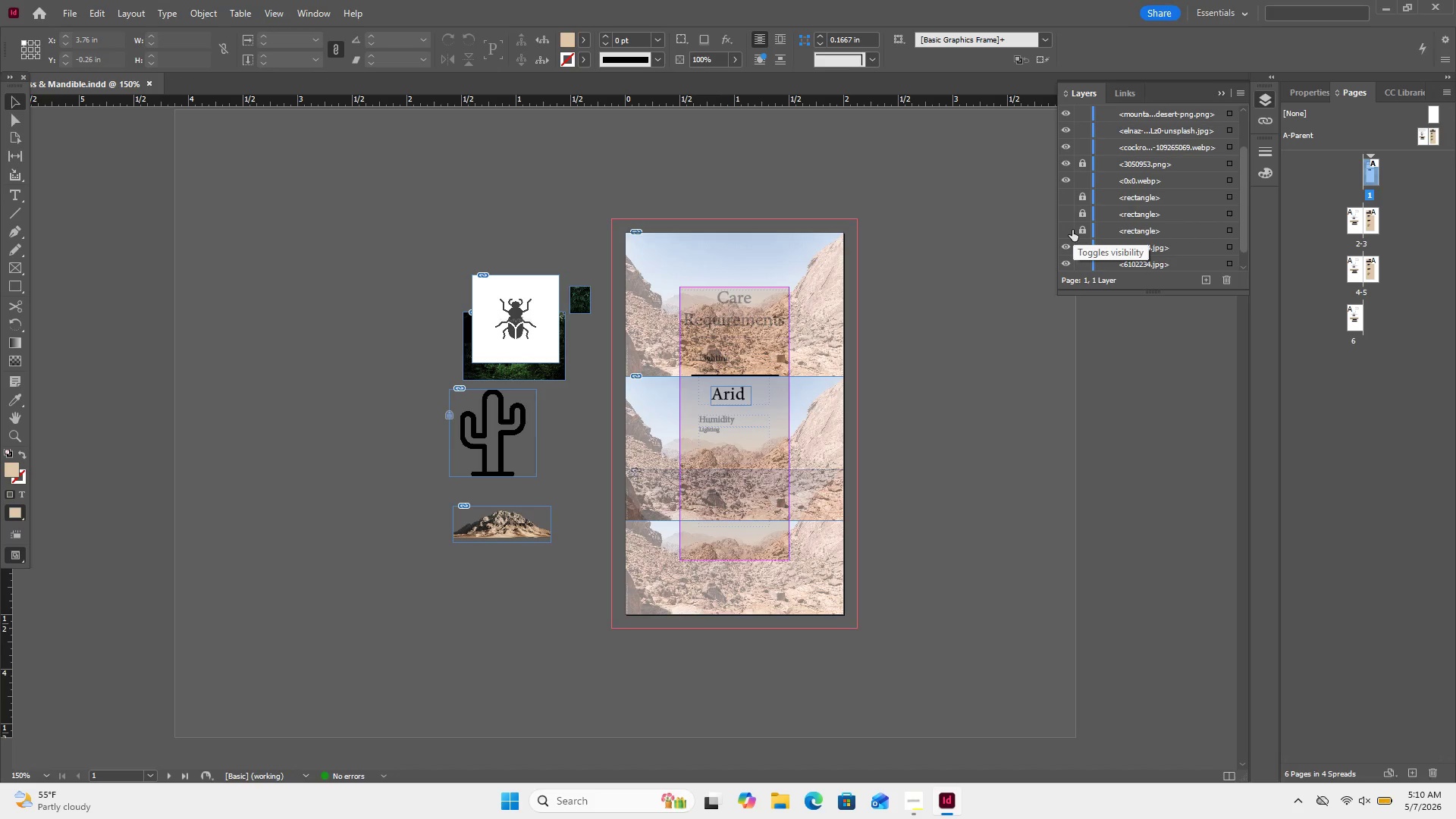 
wait(5.8)
 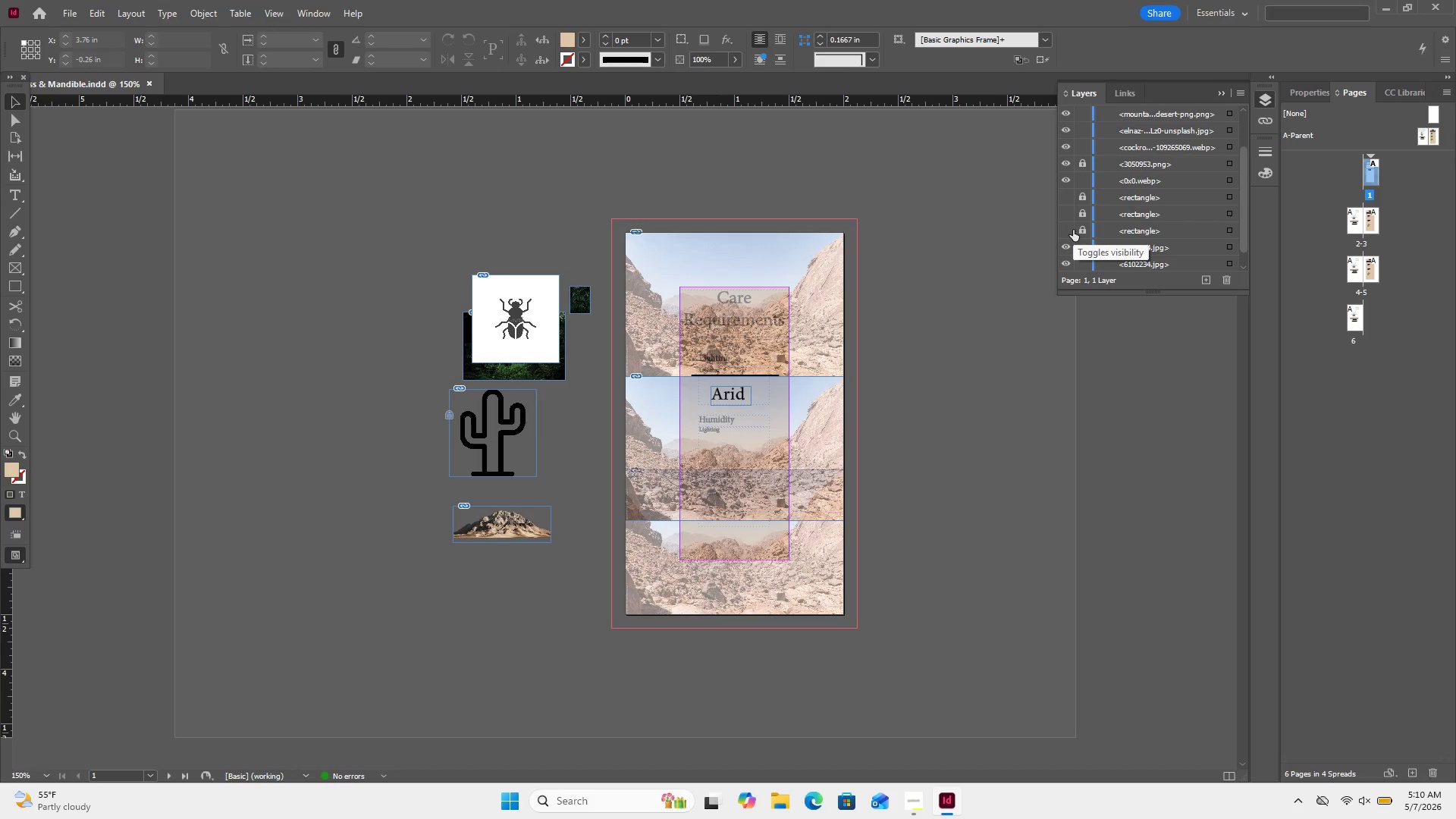 
scroll: coordinate [1081, 219], scroll_direction: down, amount: 8.0
 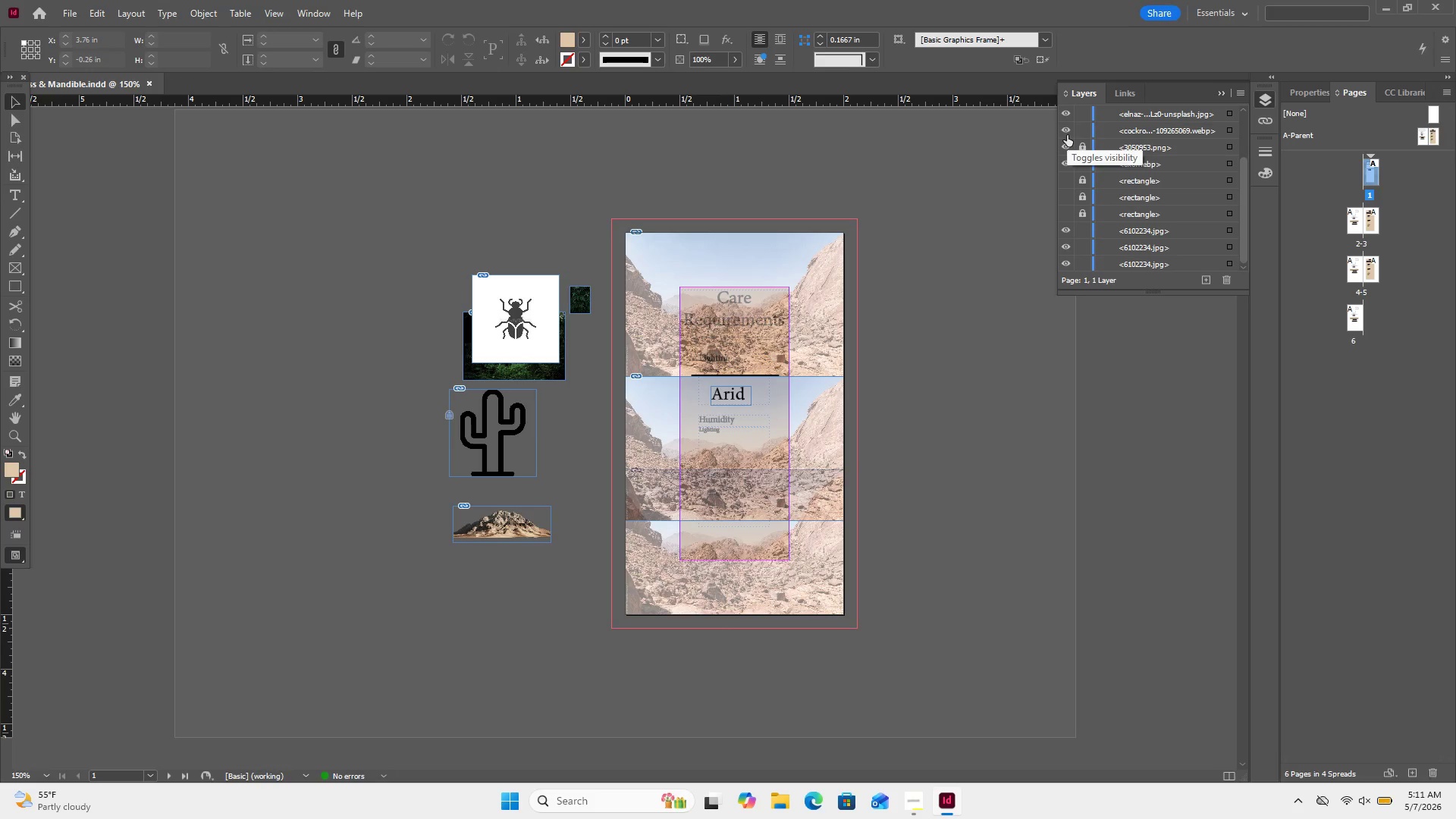 
left_click([1065, 143])
 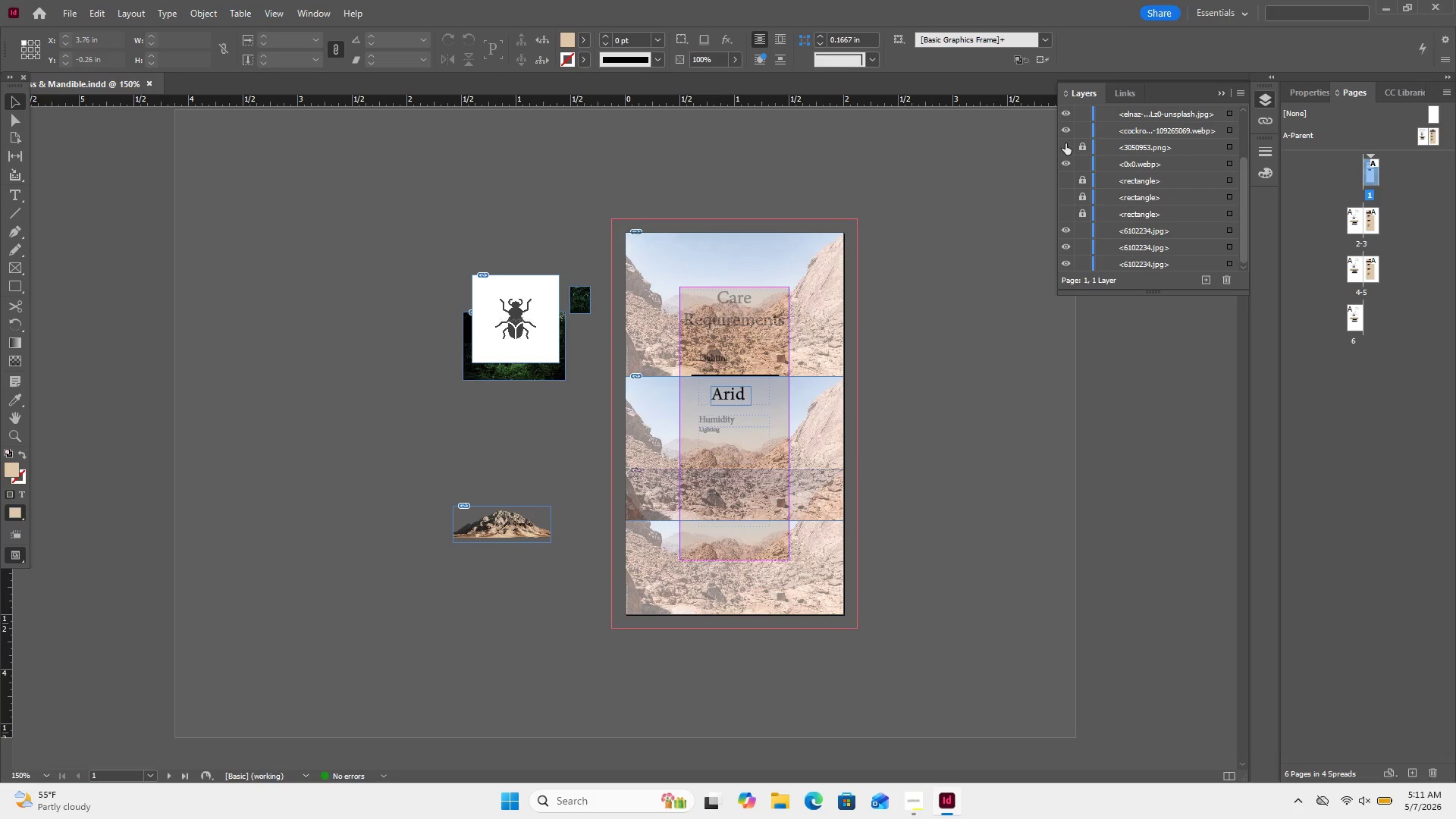 
left_click([1065, 143])
 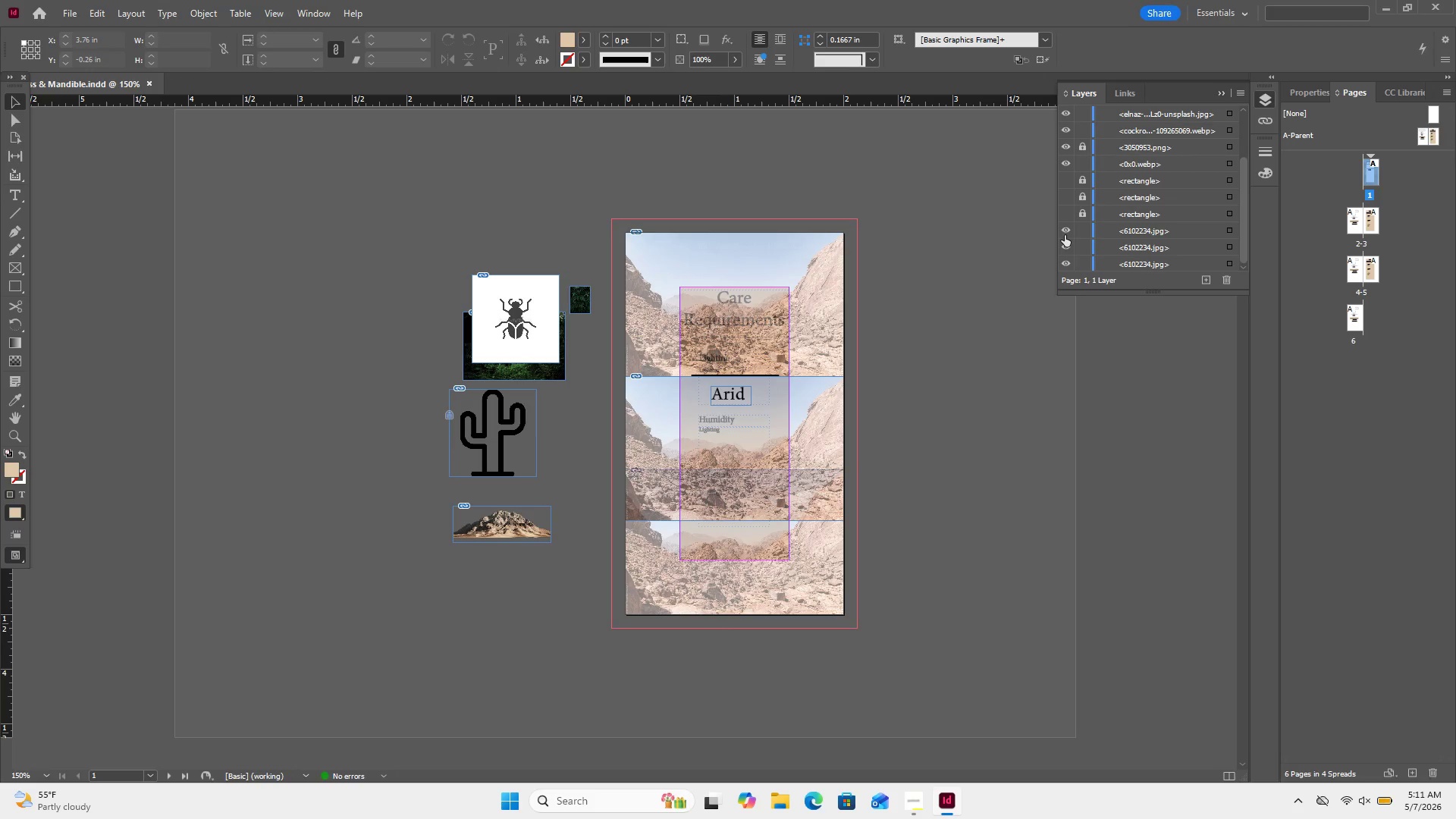 
left_click_drag(start_coordinate=[1062, 228], to_coordinate=[1068, 266])
 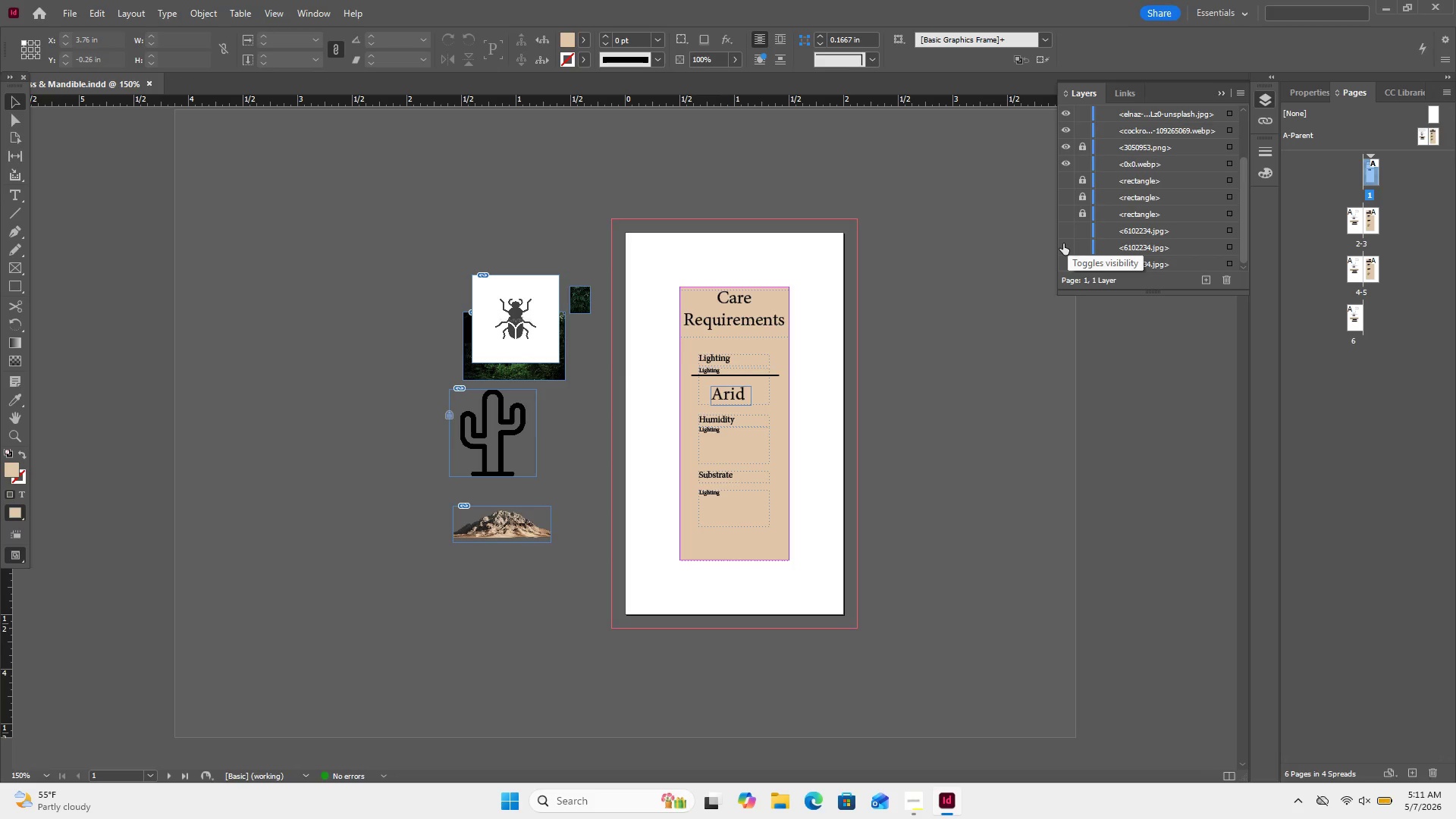 
wait(7.16)
 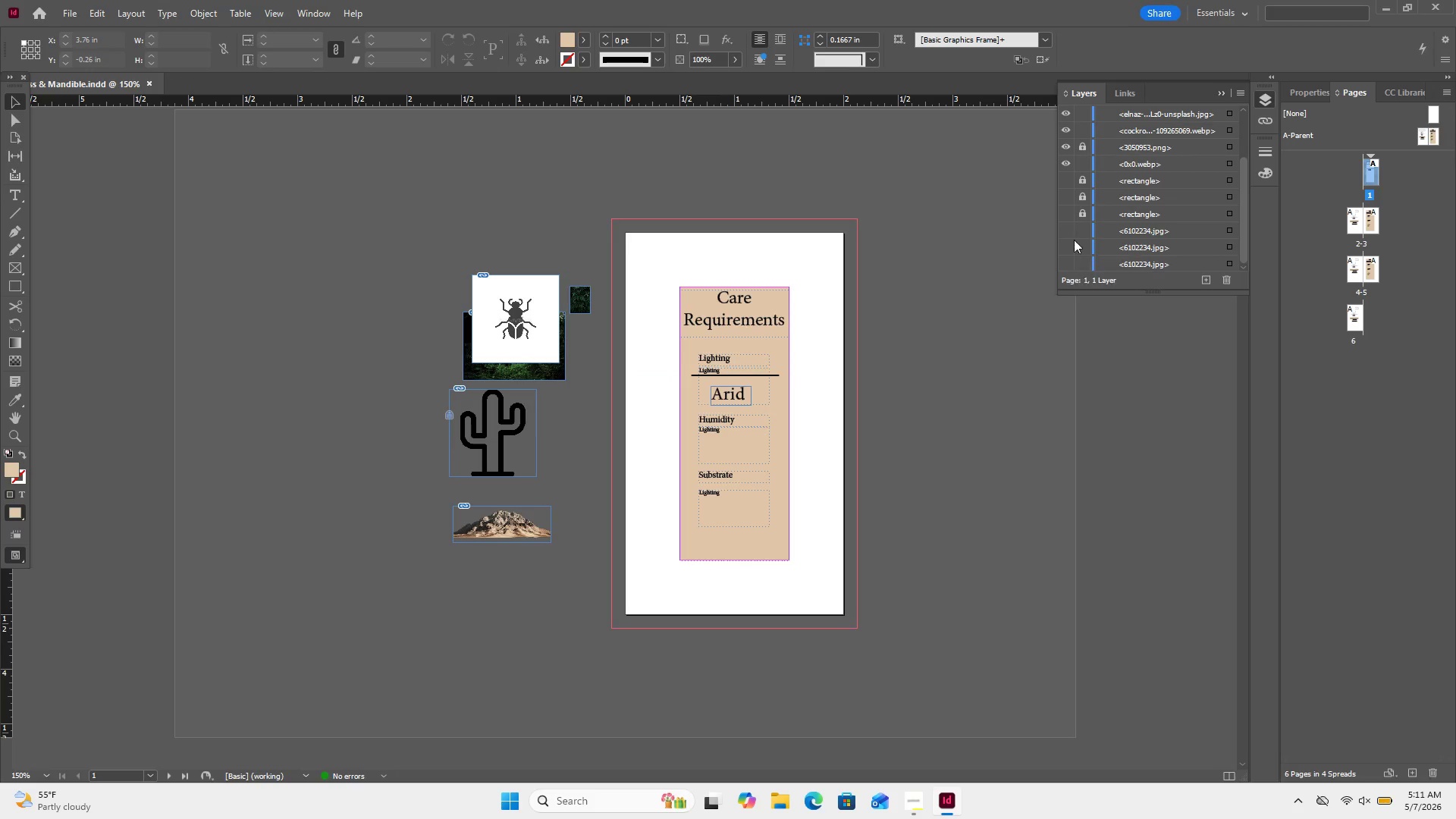 
scroll: coordinate [1063, 243], scroll_direction: up, amount: 2.0
 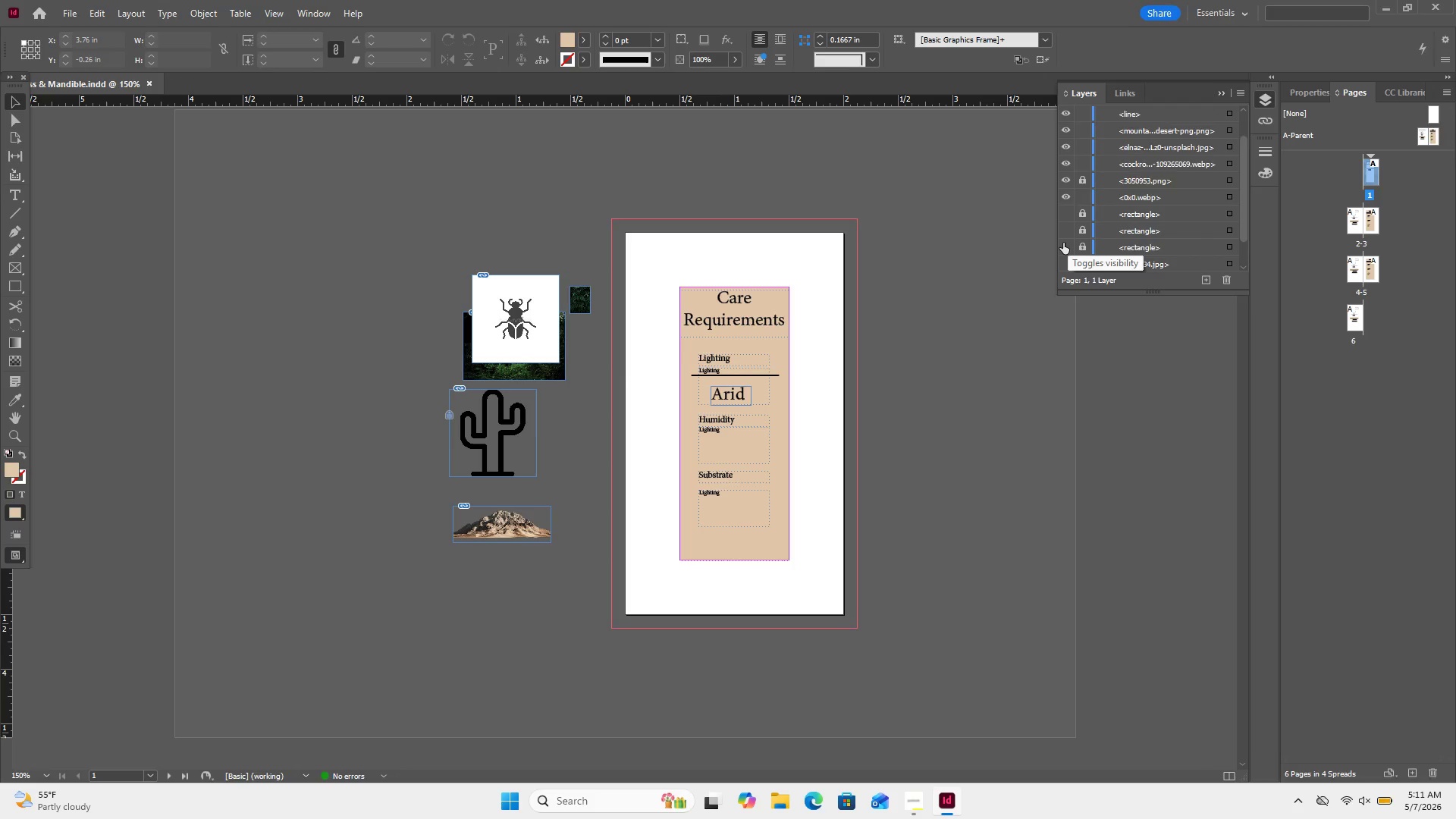 
scroll: coordinate [1063, 243], scroll_direction: down, amount: 1.0
 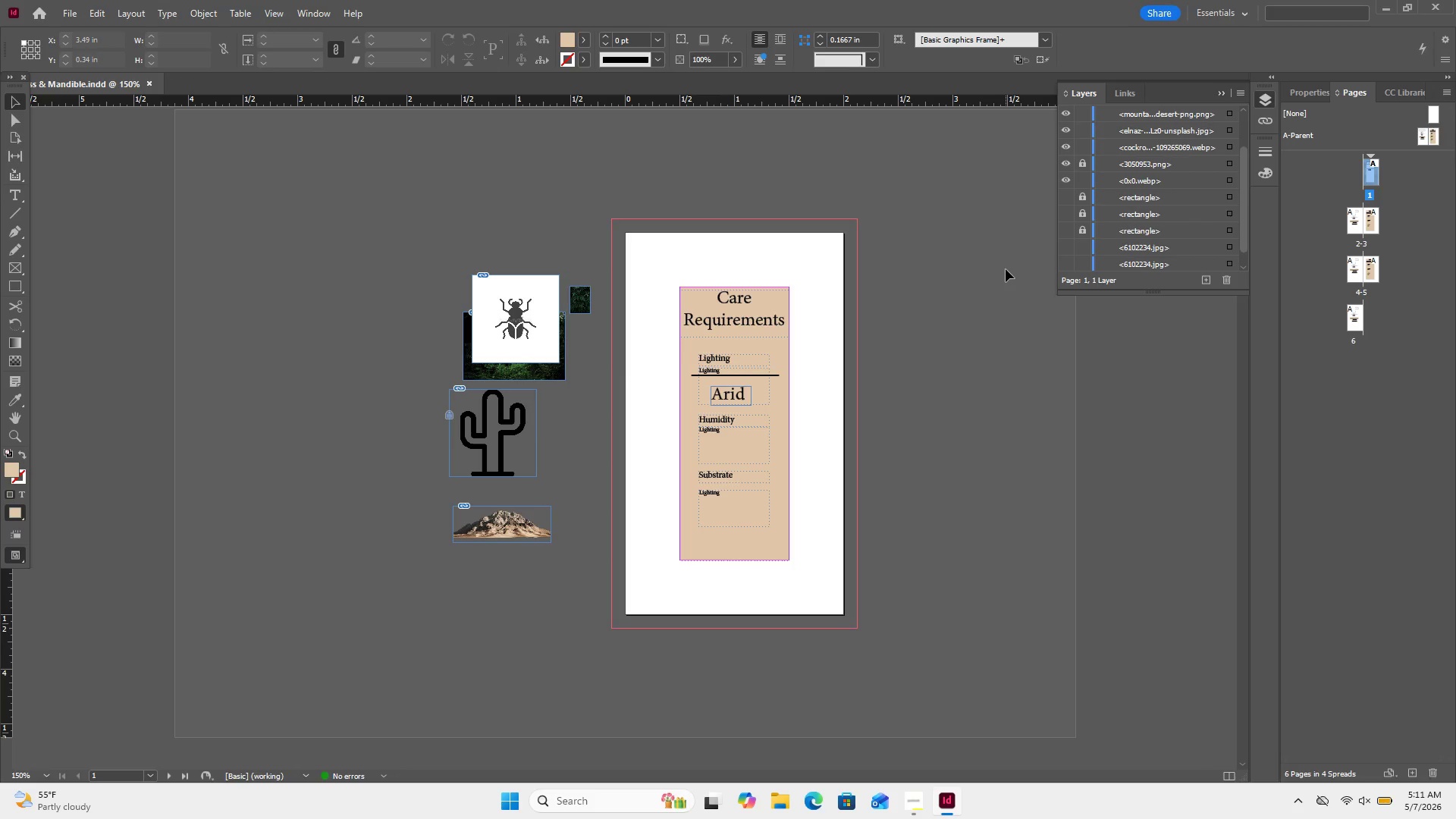 
wait(13.82)
 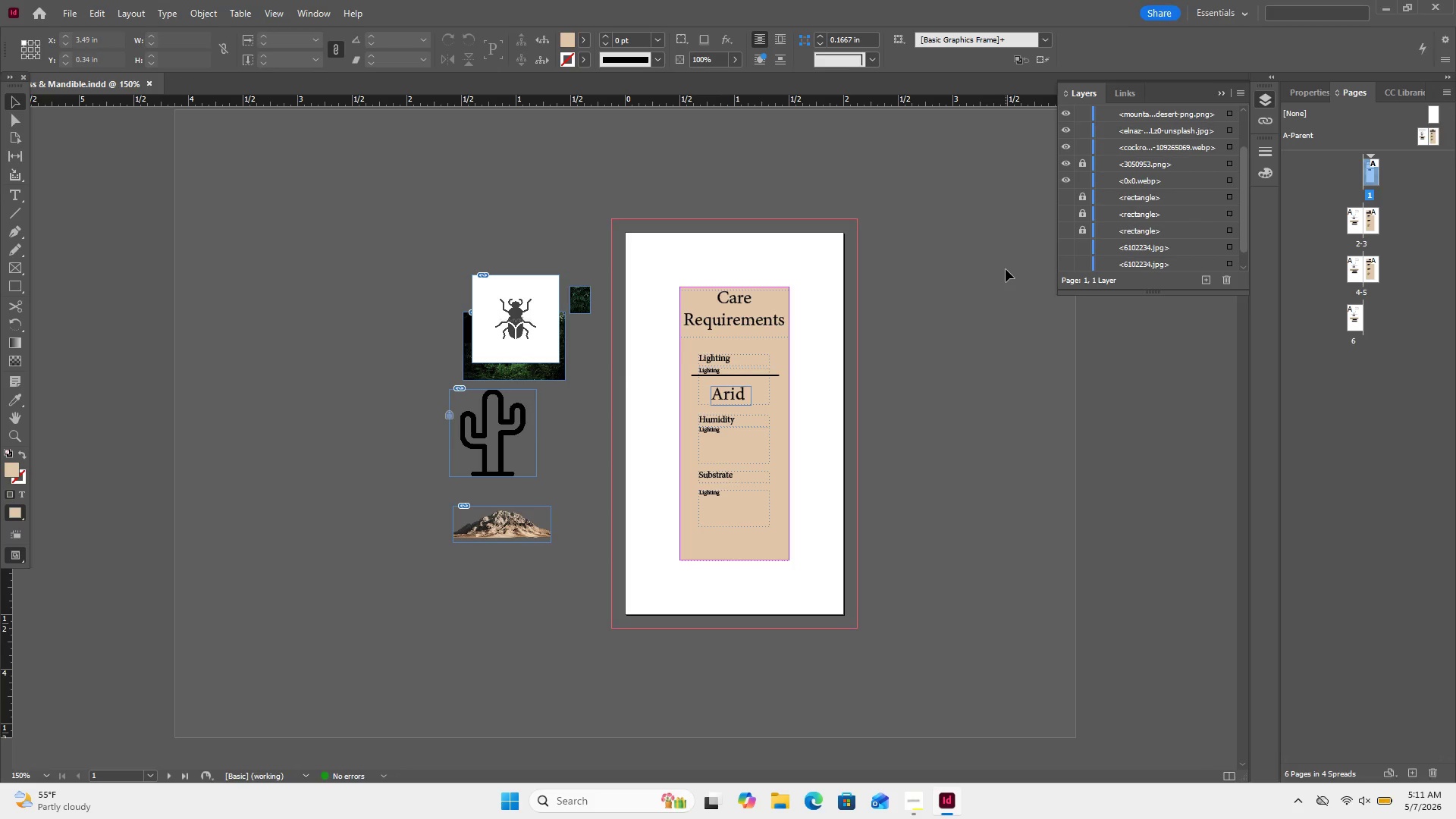 
left_click_drag(start_coordinate=[1338, 207], to_coordinate=[1373, 274])
 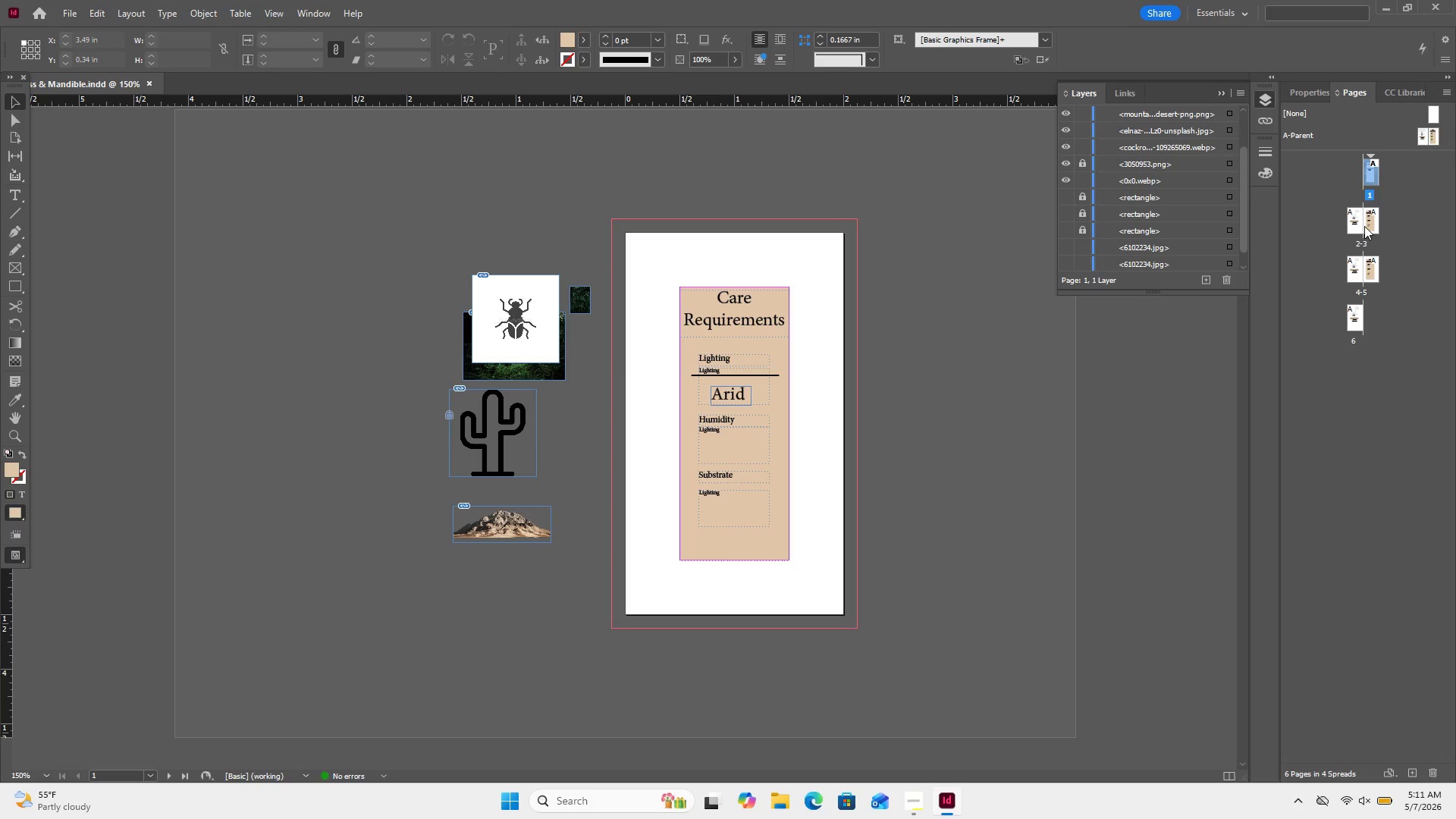 
left_click([1364, 226])
 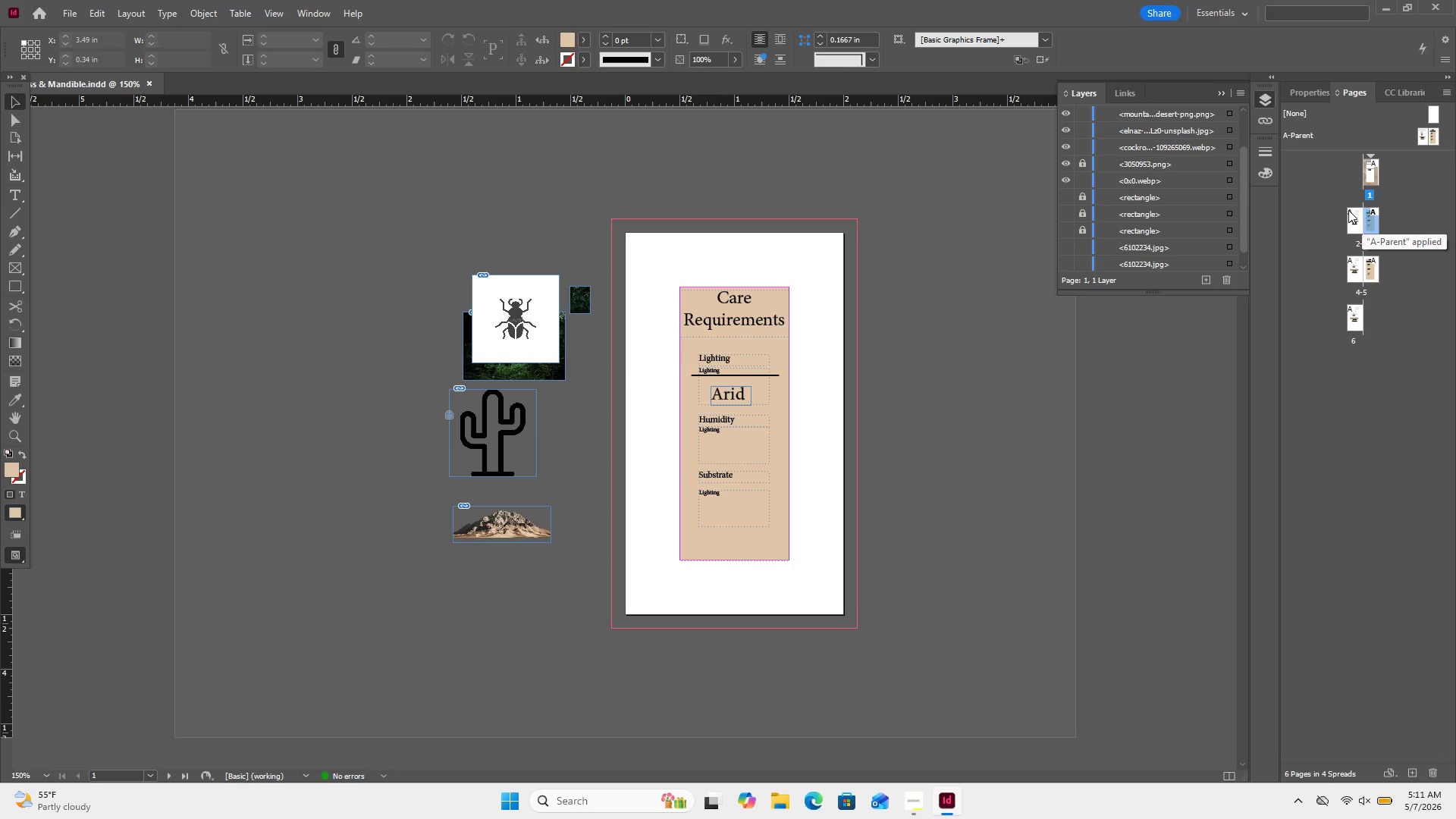 
left_click_drag(start_coordinate=[1331, 189], to_coordinate=[1351, 310])
 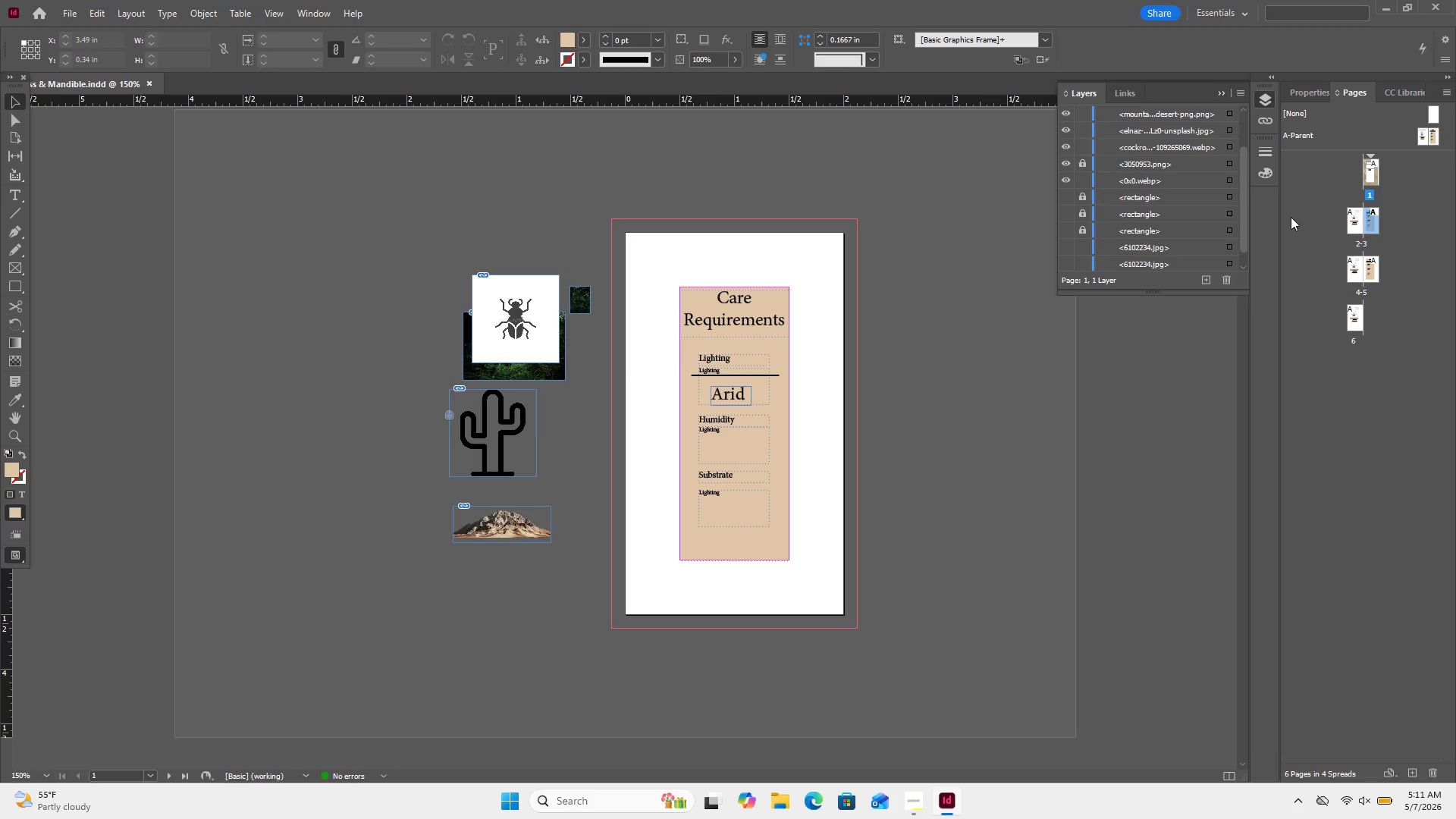 
left_click_drag(start_coordinate=[1291, 217], to_coordinate=[1395, 312])
 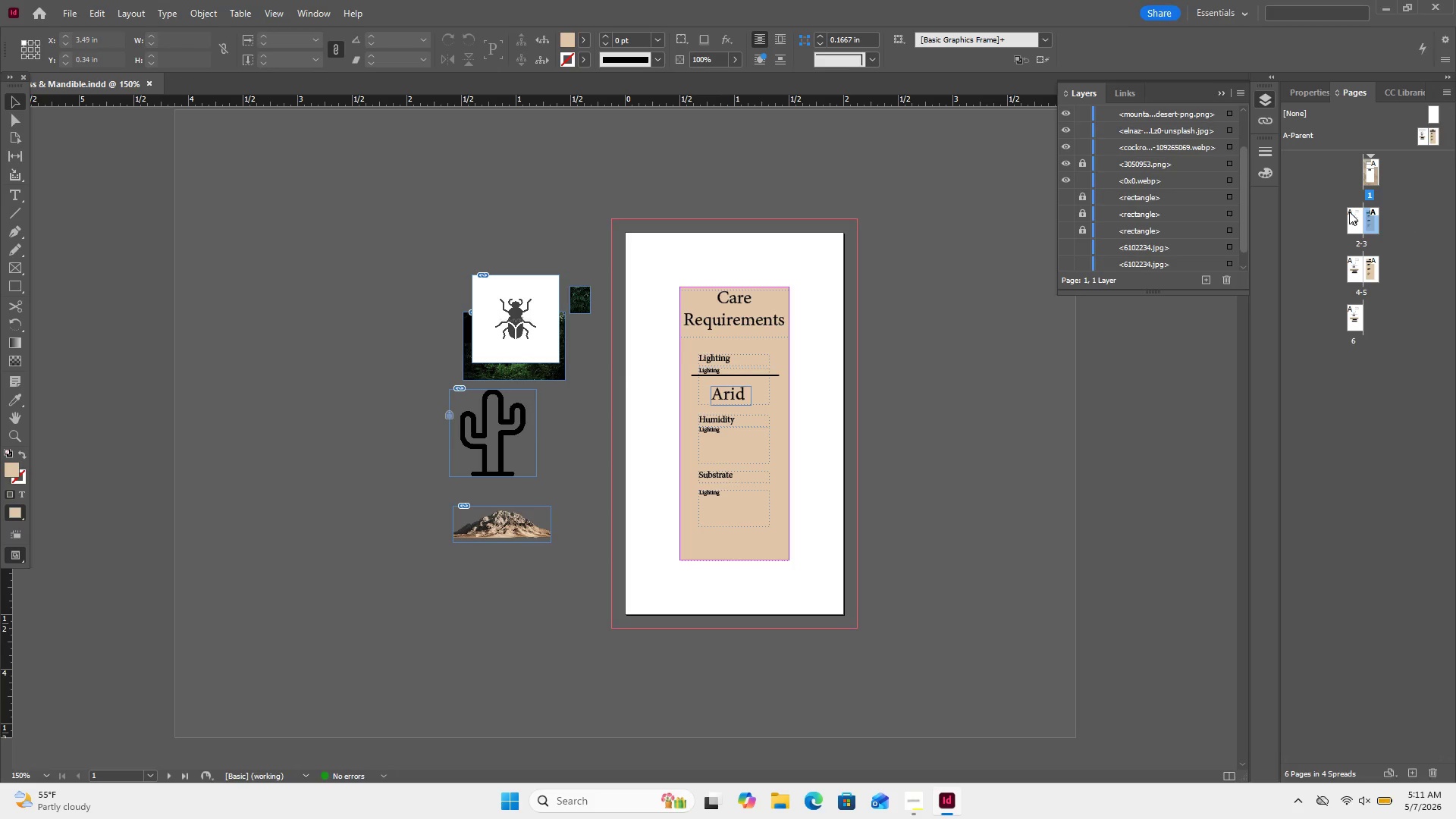 
left_click_drag(start_coordinate=[1349, 212], to_coordinate=[1397, 217])
 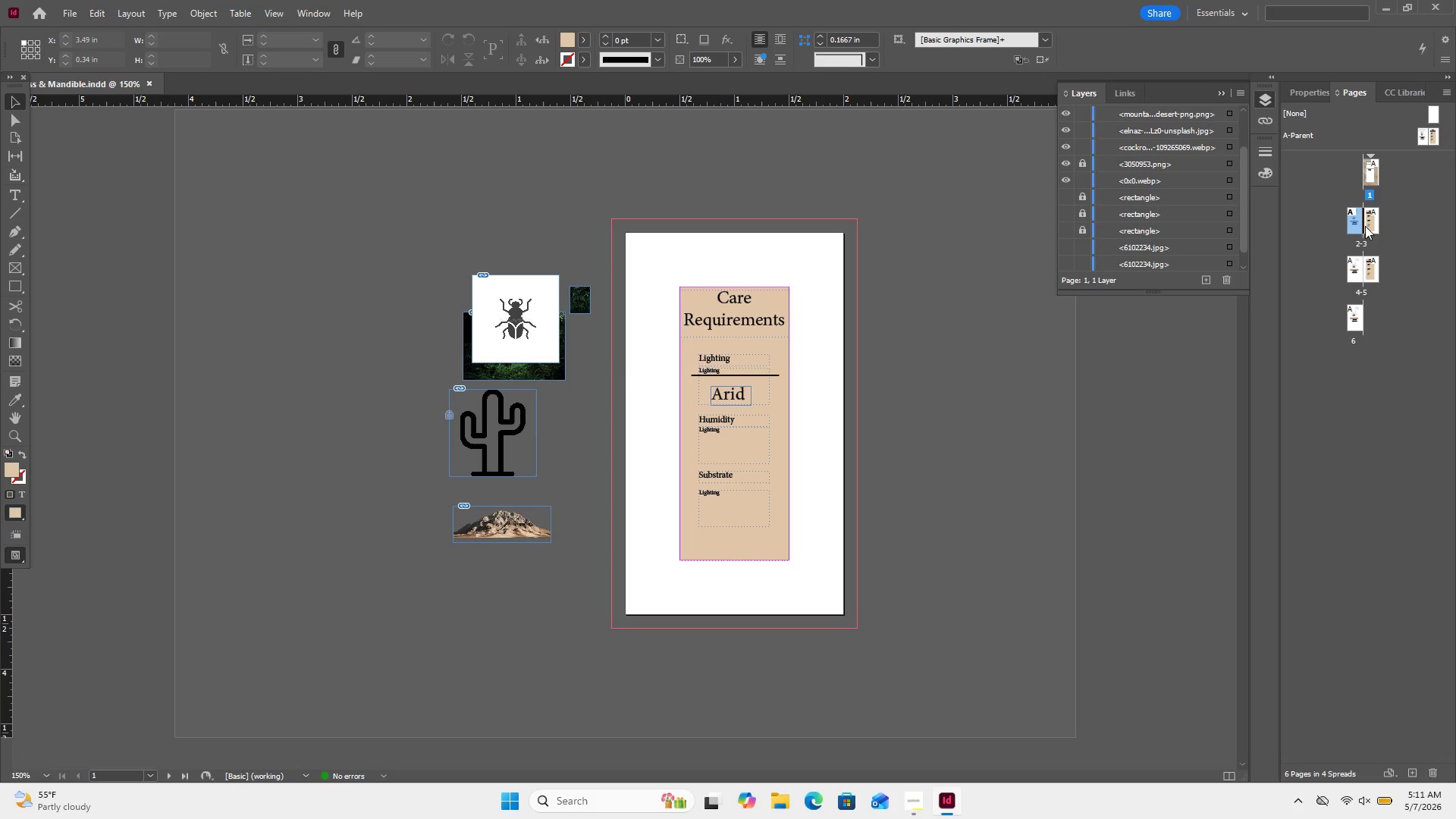 
left_click_drag(start_coordinate=[1365, 226], to_coordinate=[1402, 223])
 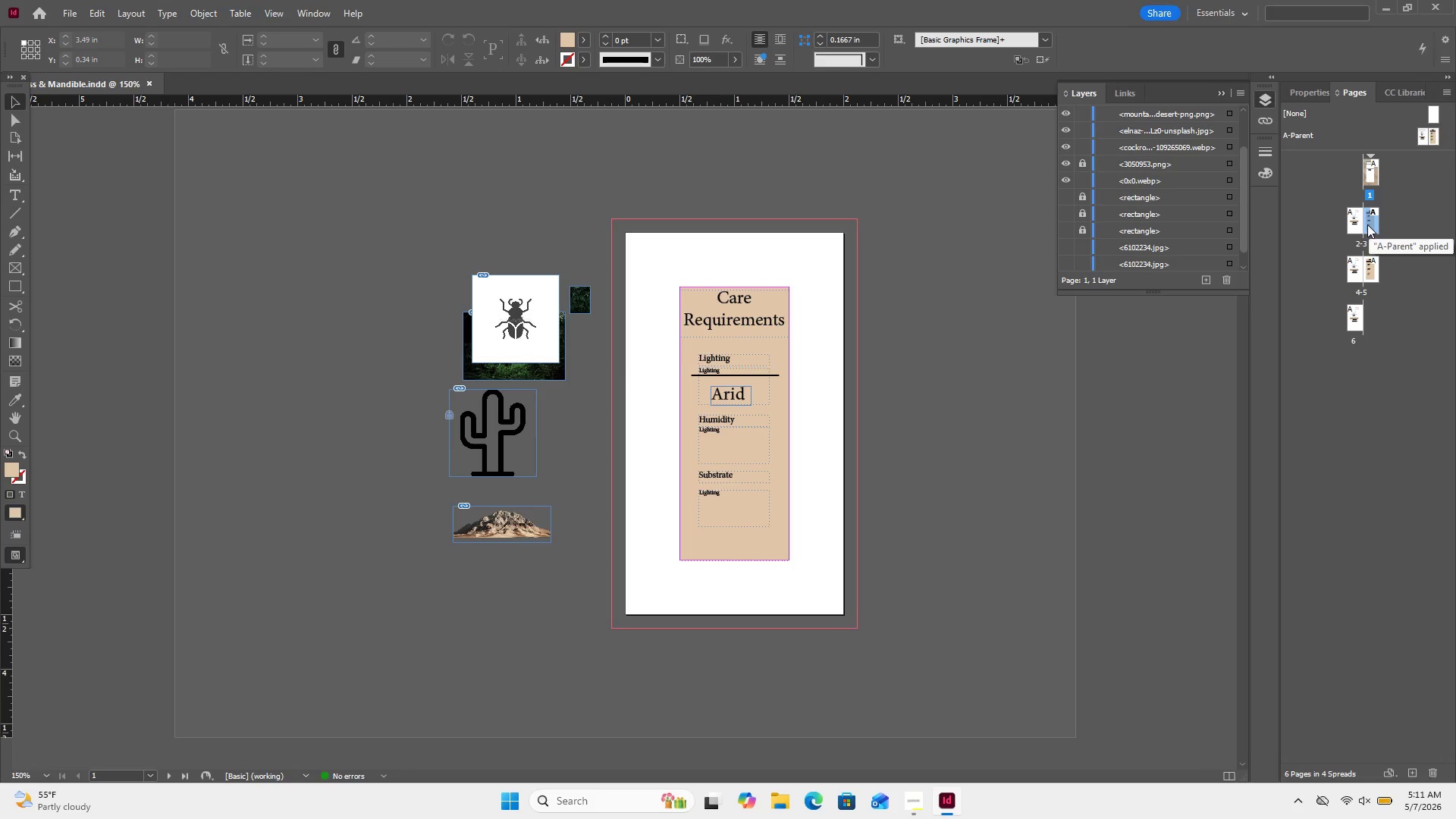 
left_click_drag(start_coordinate=[1365, 228], to_coordinate=[1380, 224])
 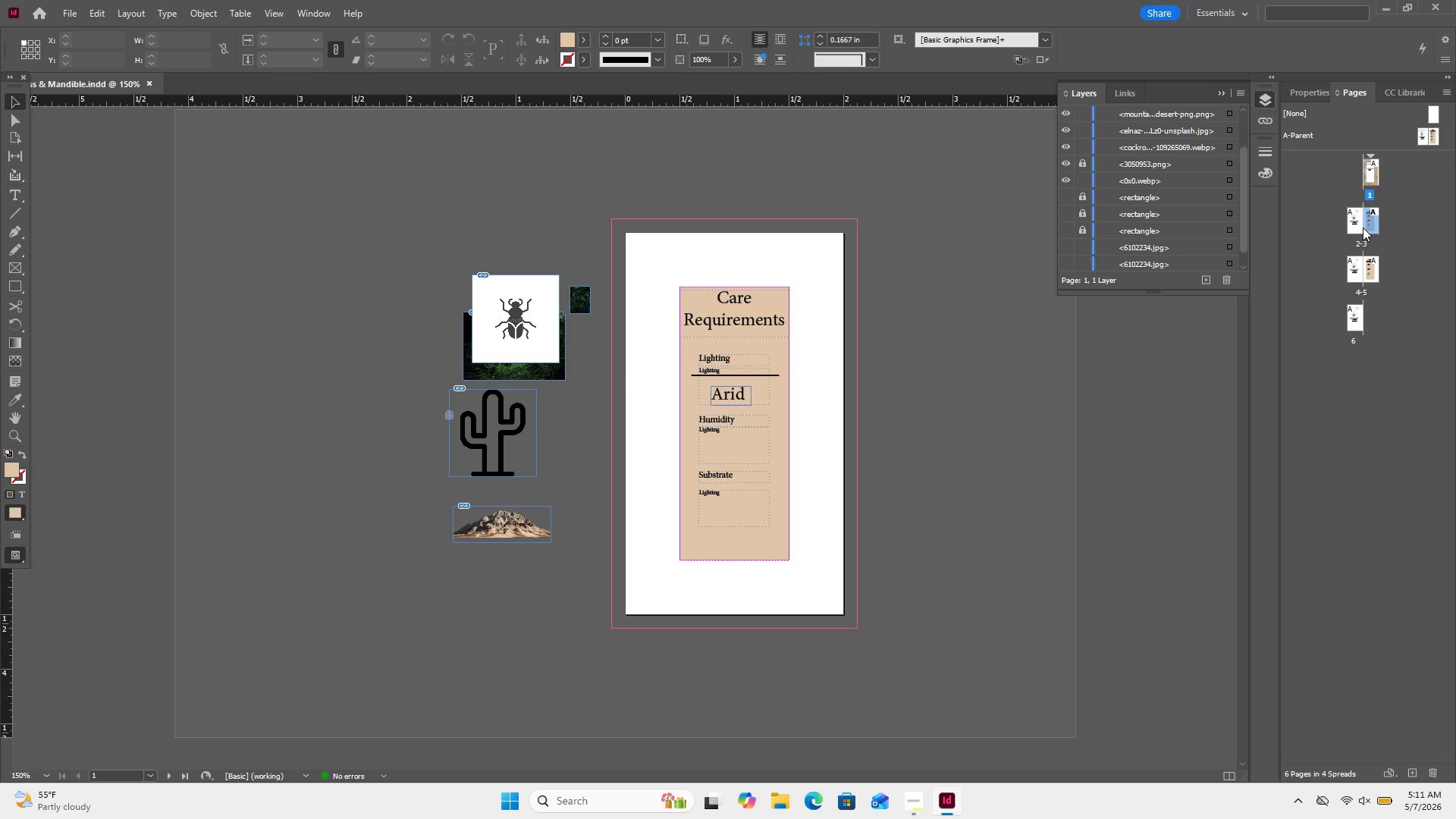 
left_click([1355, 231])
 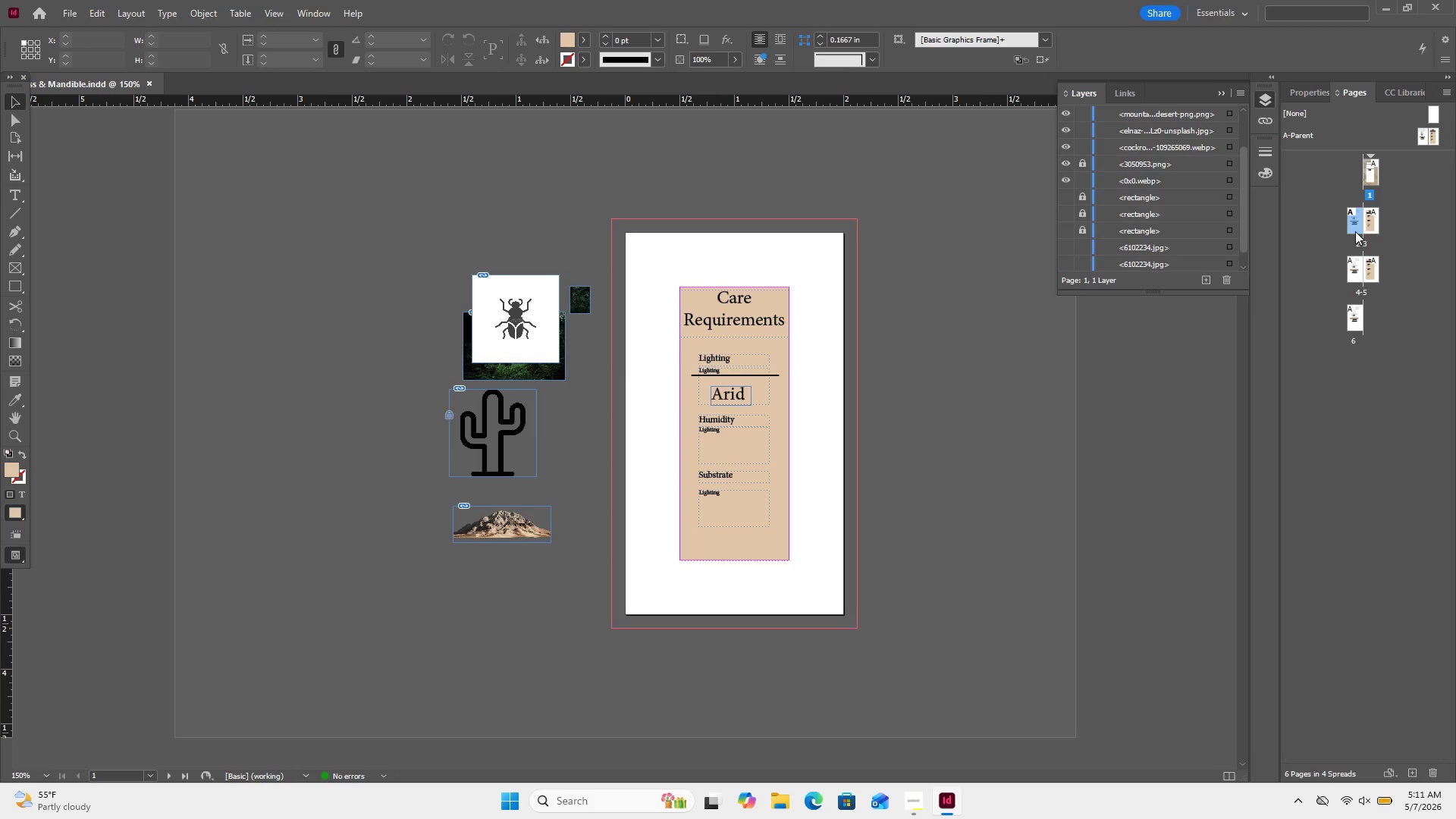 
double_click([1355, 231])
 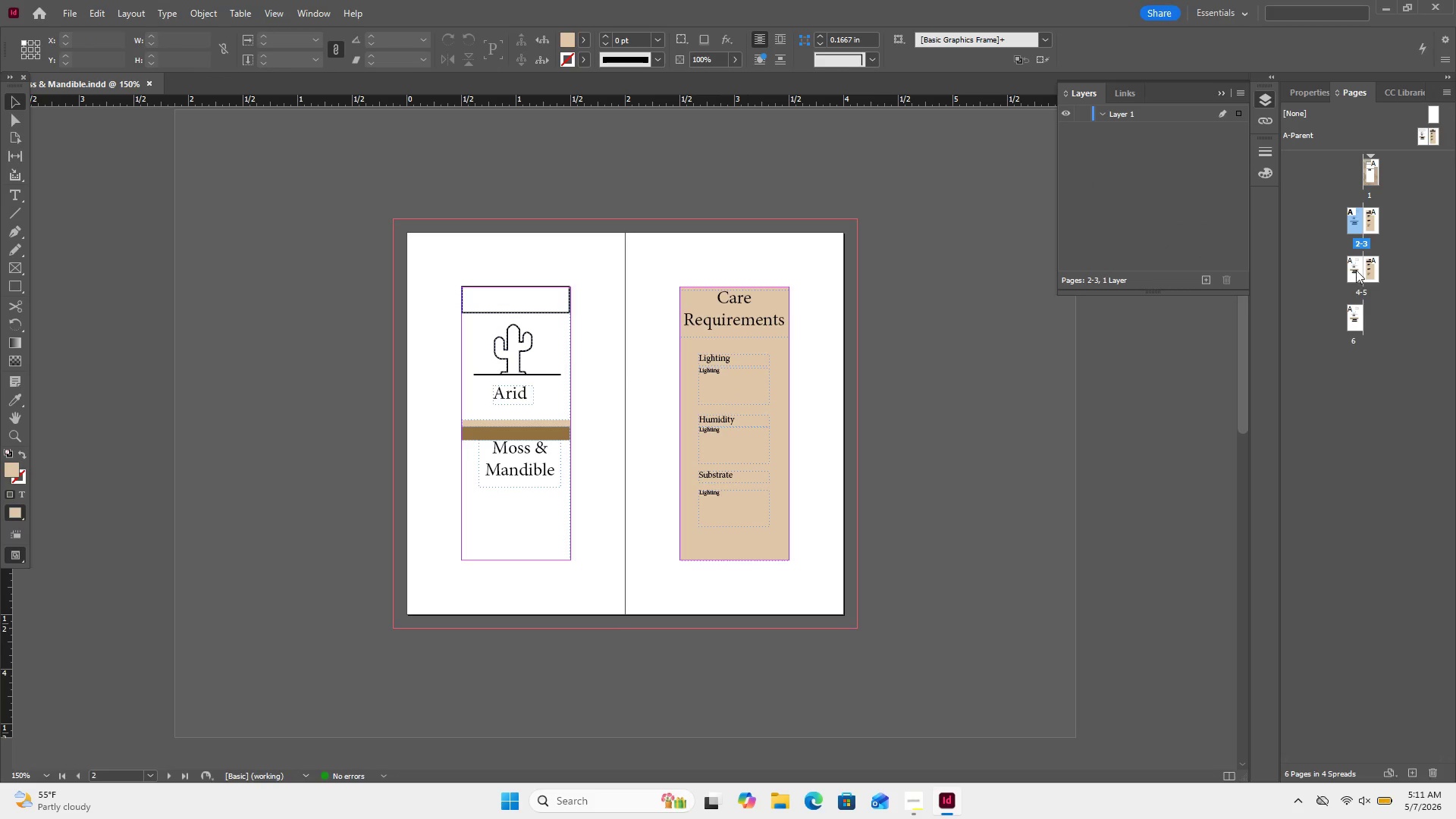 
double_click([1356, 269])
 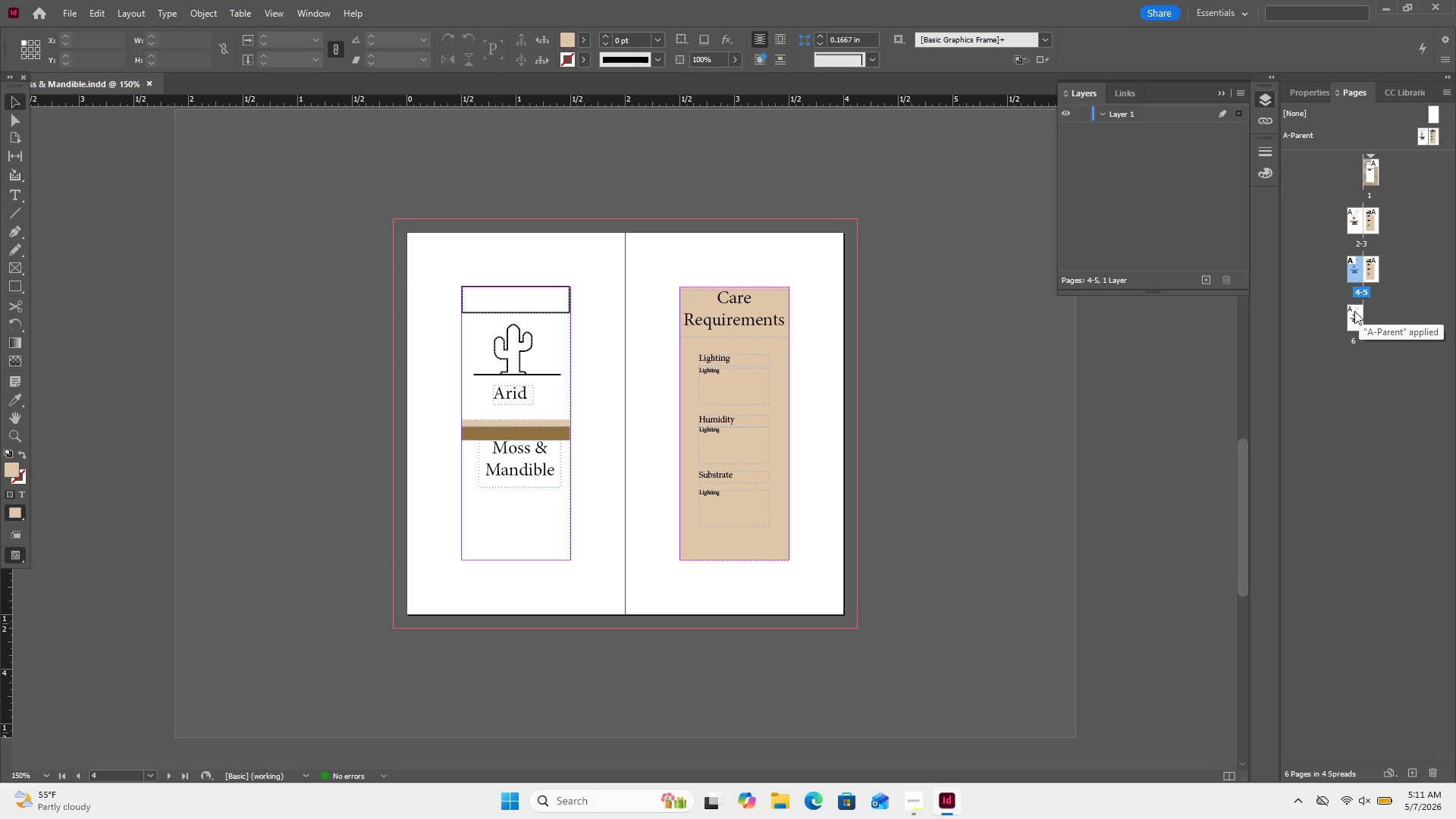 
wait(7.94)
 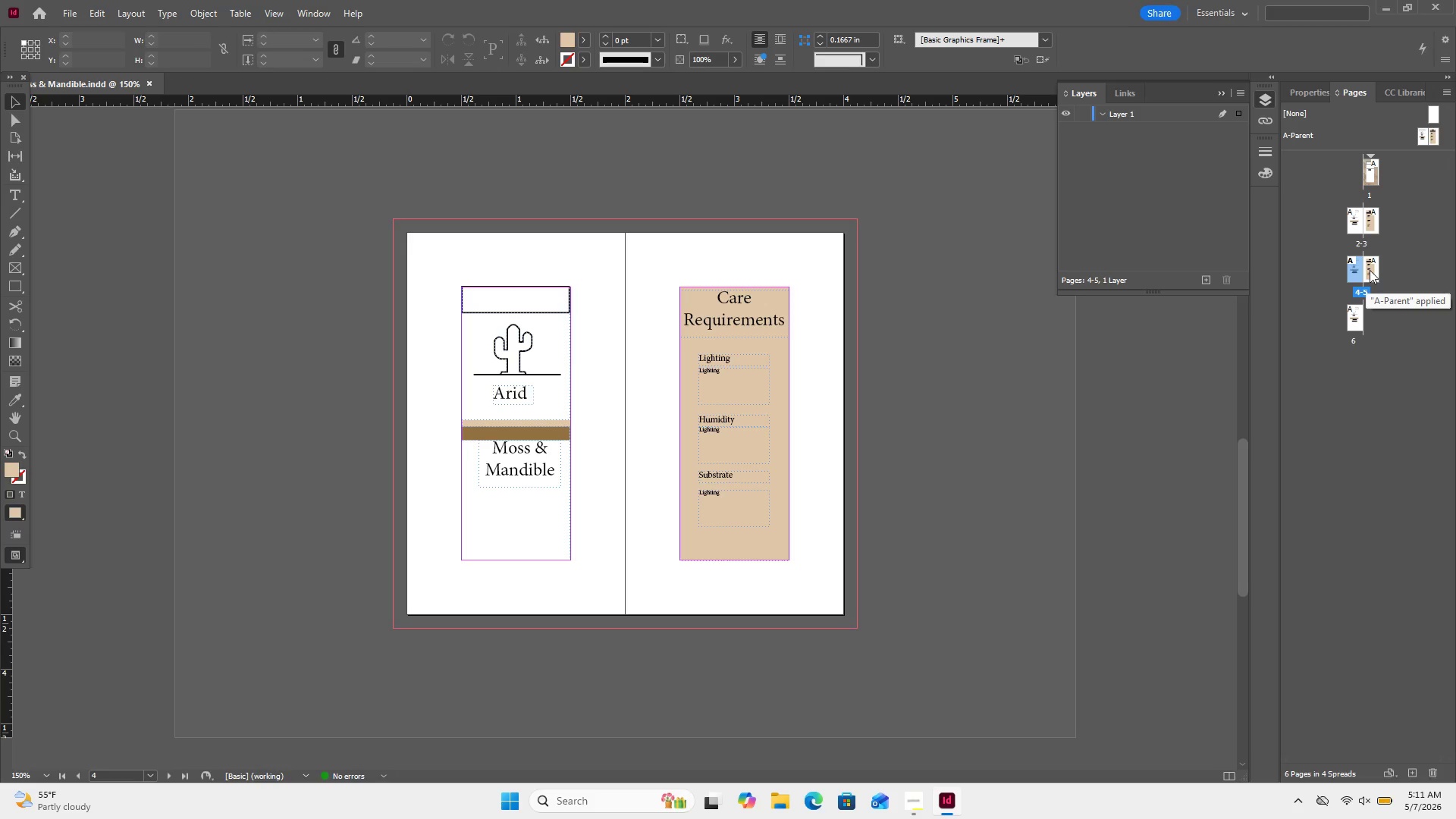 
double_click([1354, 220])
 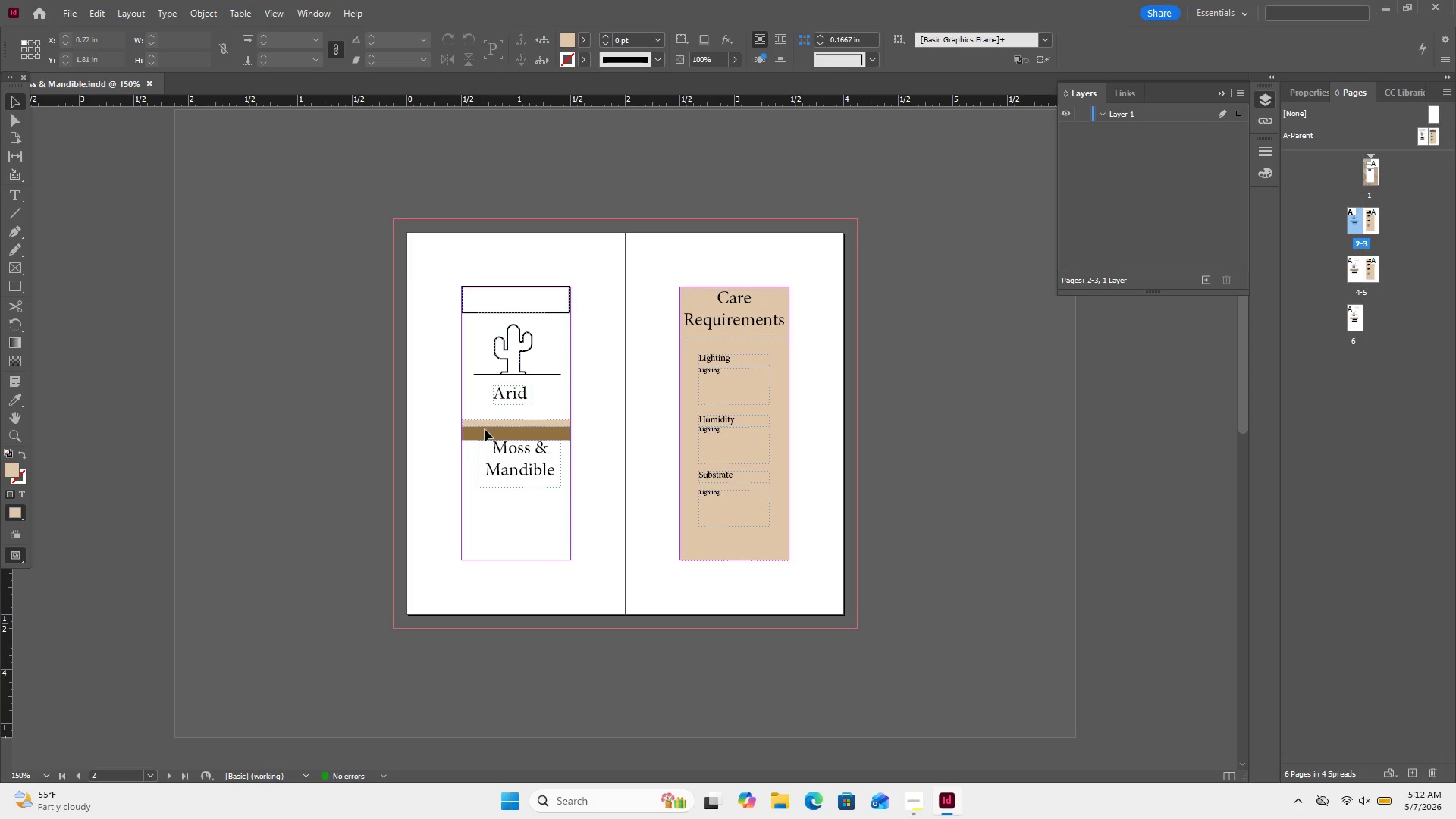 
left_click([485, 429])
 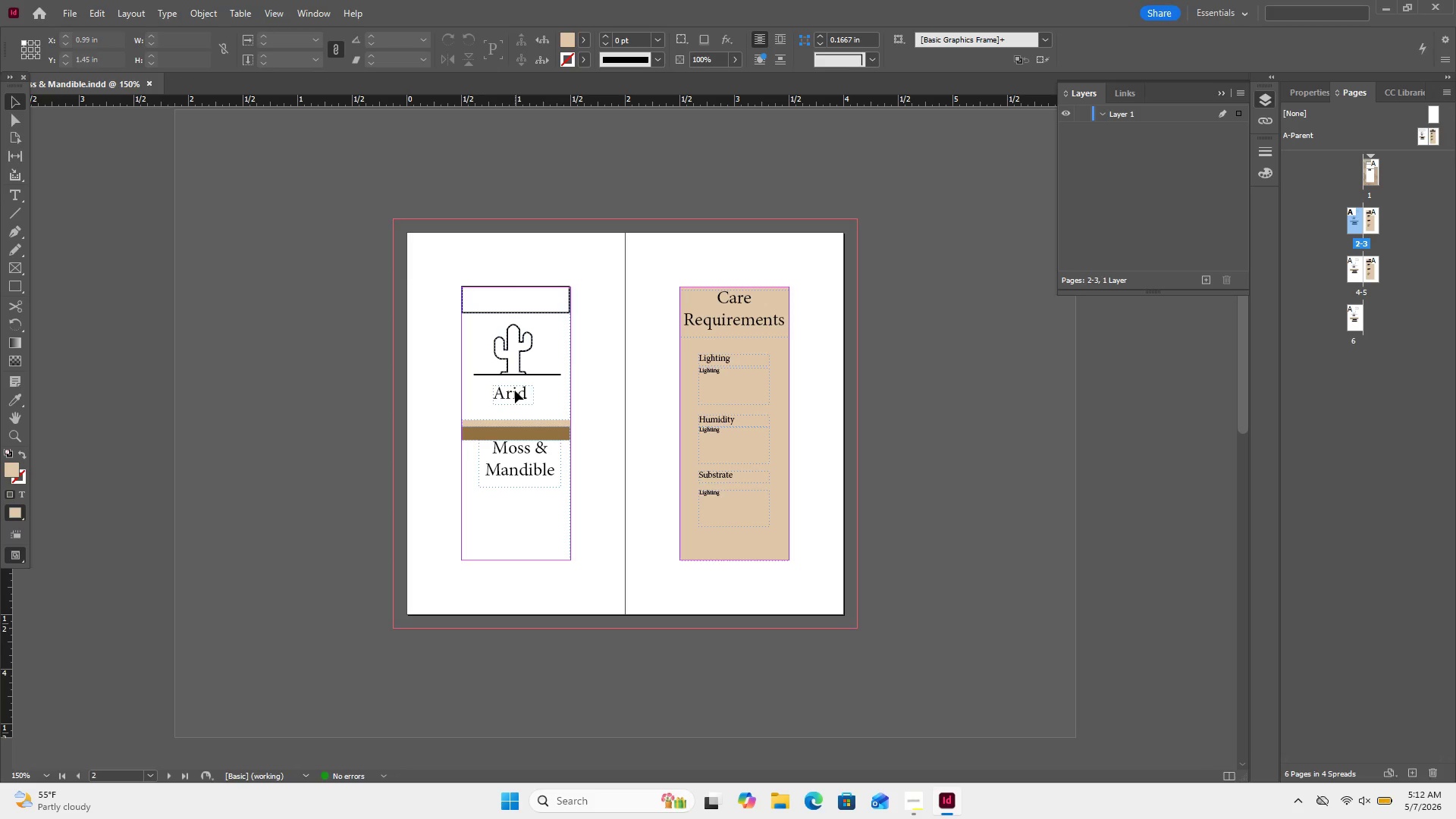 
double_click([515, 391])
 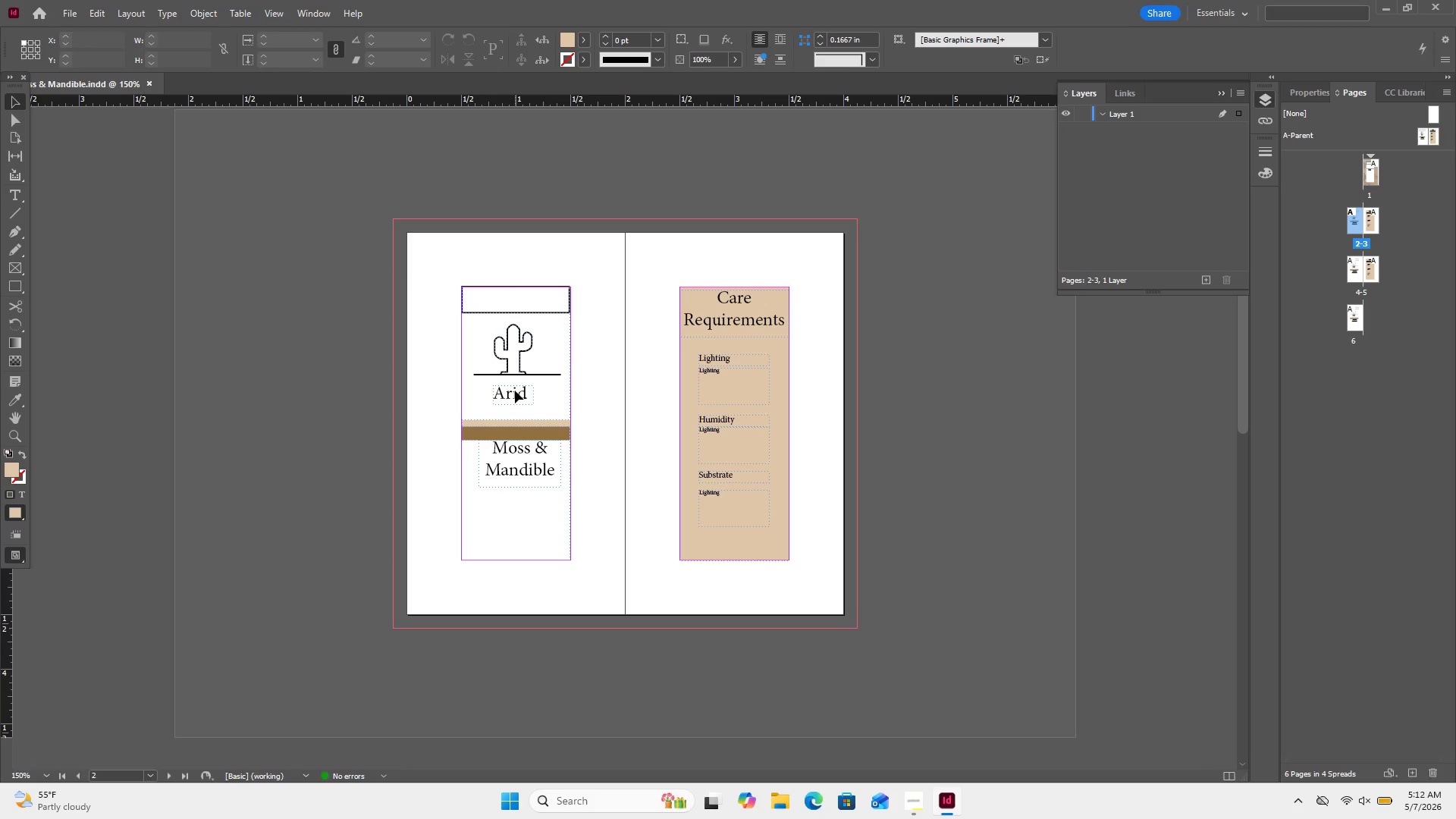 
triple_click([515, 391])
 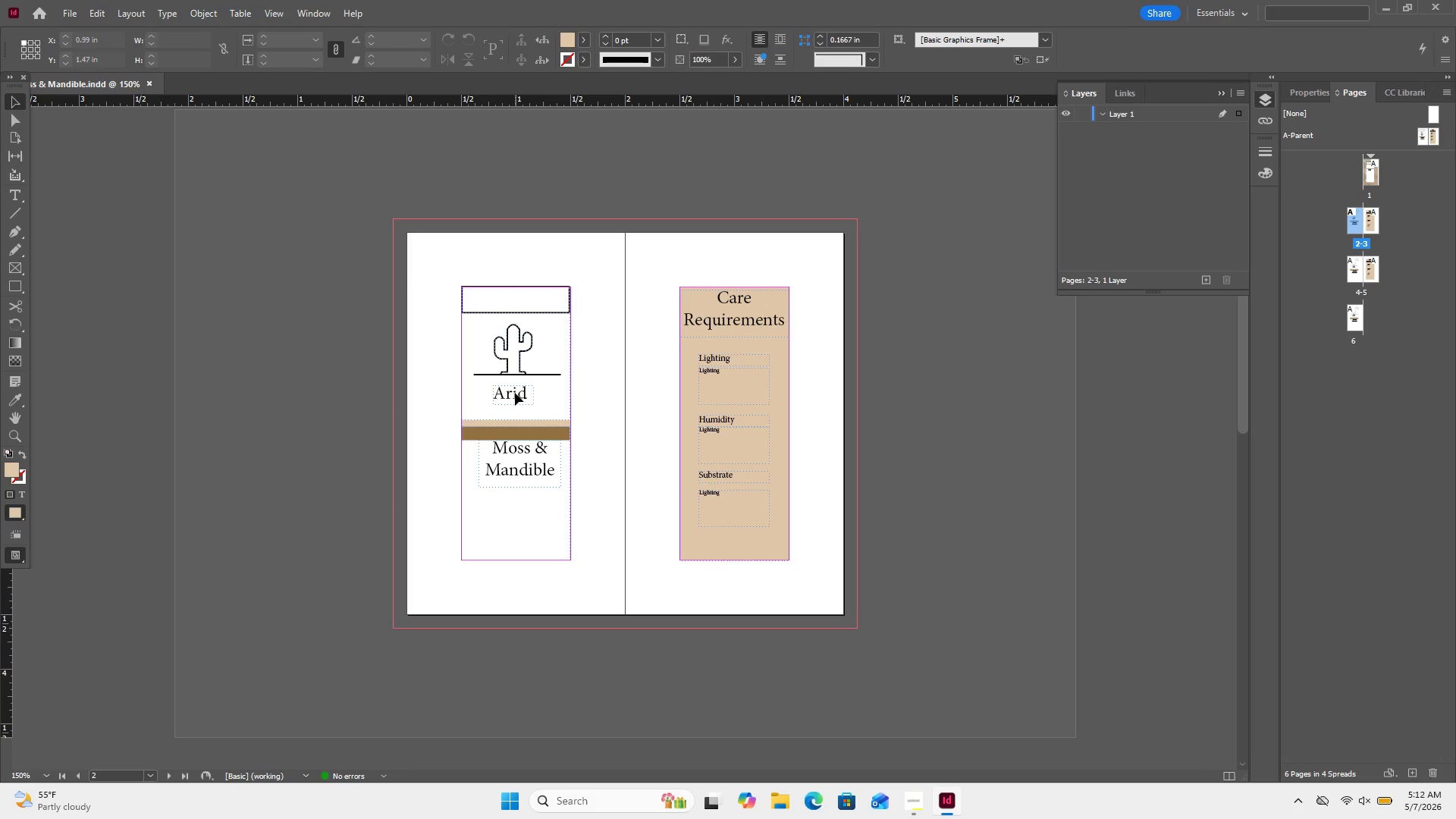 
double_click([515, 394])
 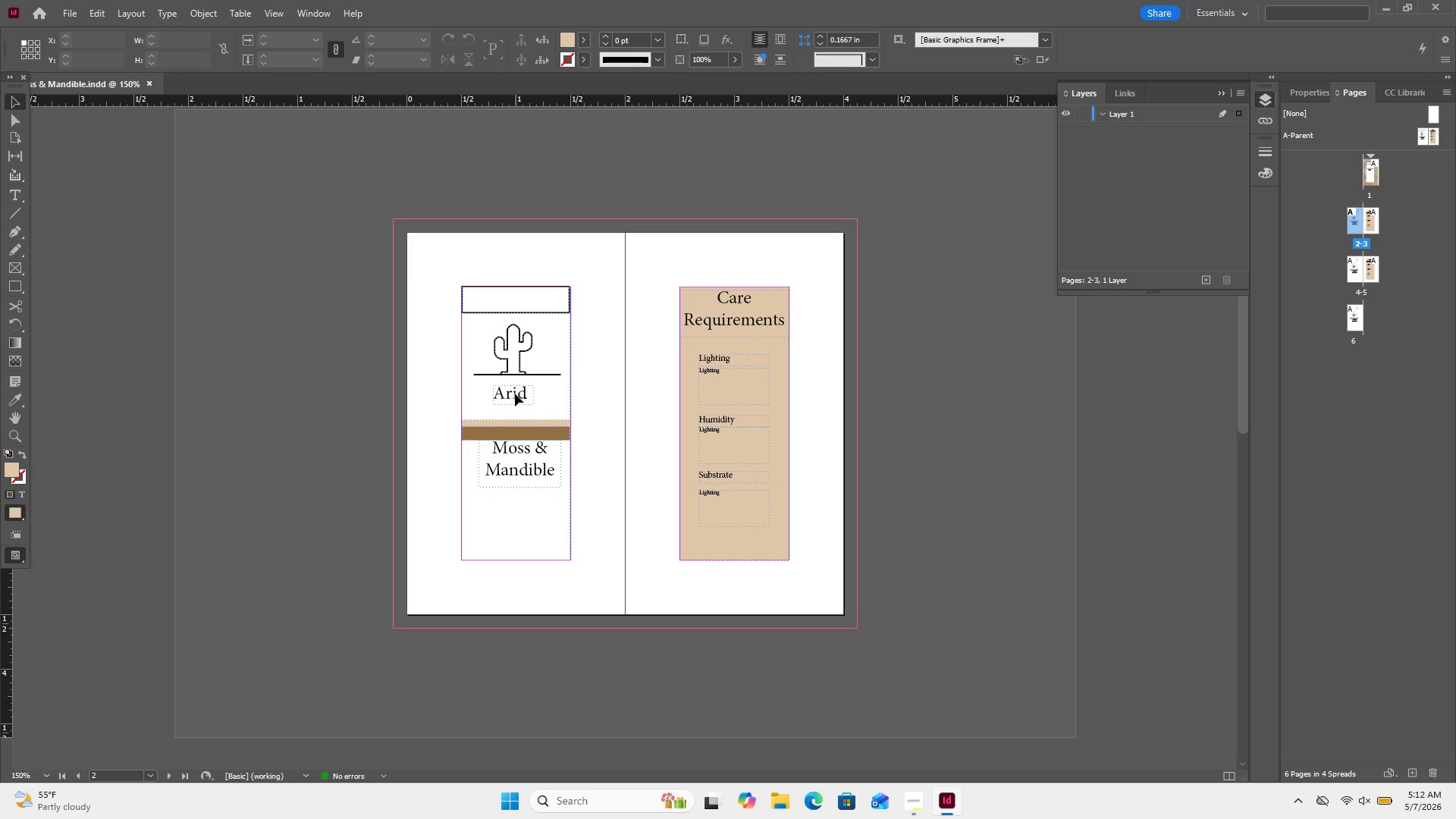 
triple_click([515, 394])
 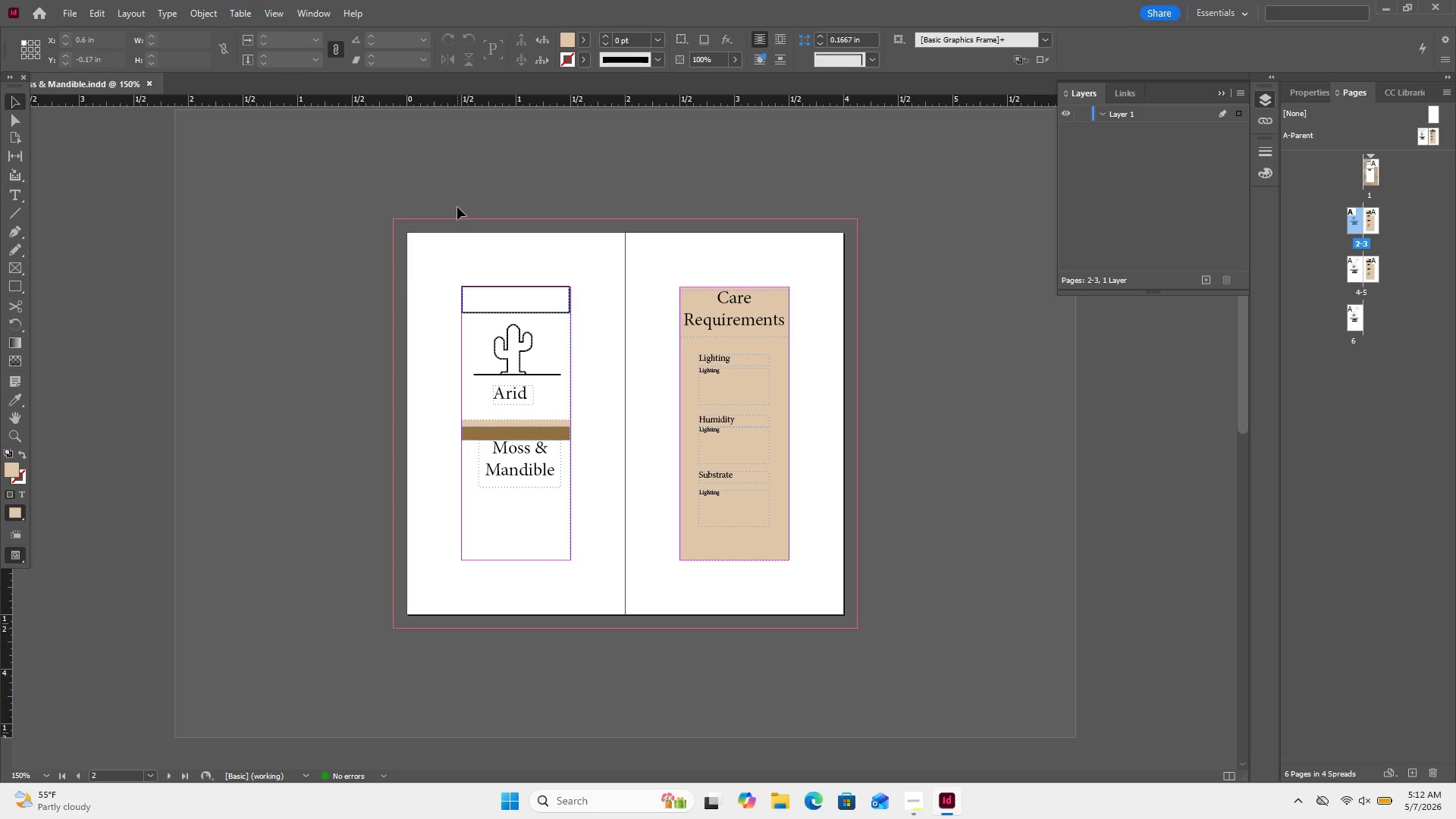 
left_click_drag(start_coordinate=[366, 207], to_coordinate=[588, 512])
 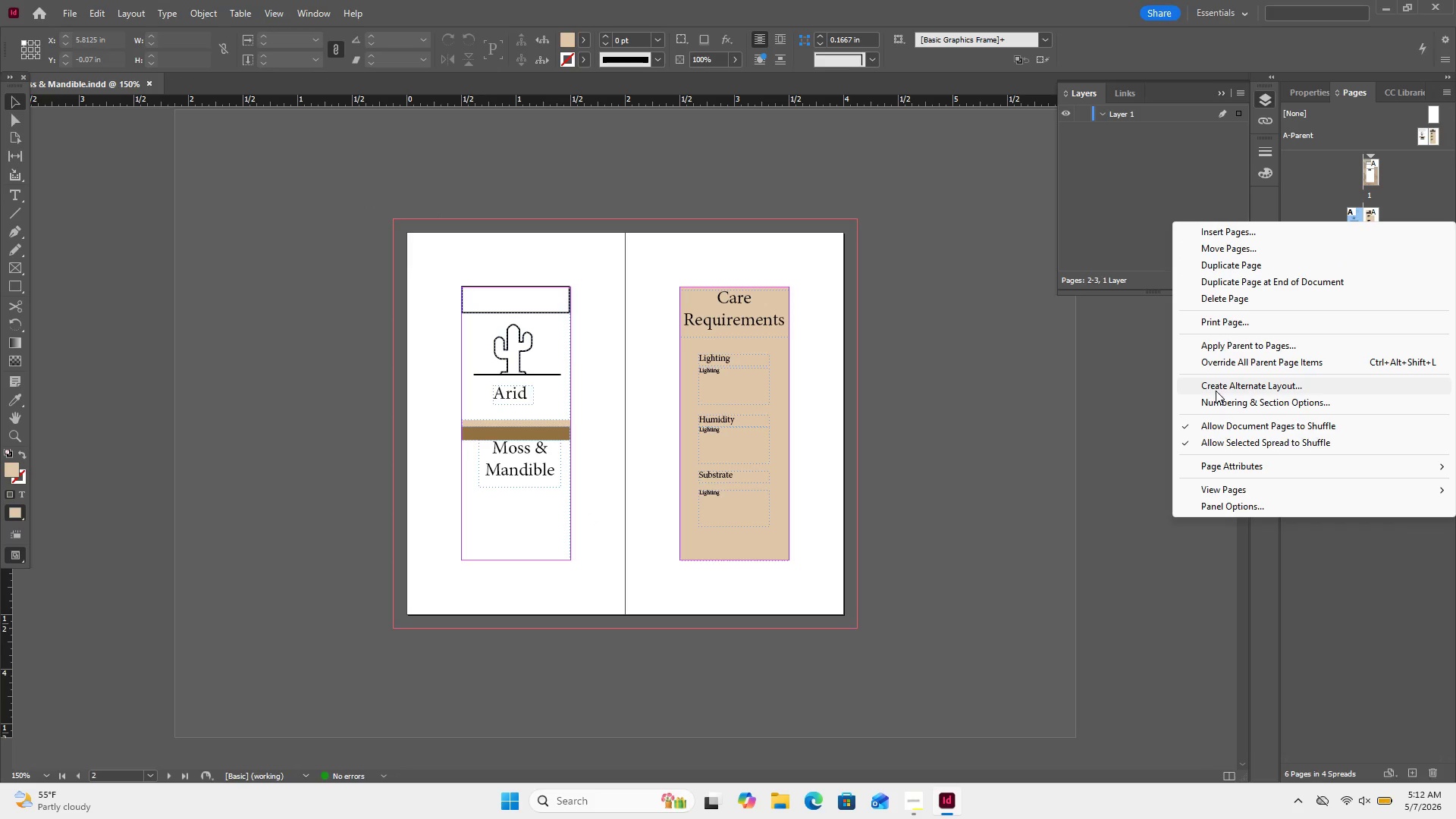 
wait(5.86)
 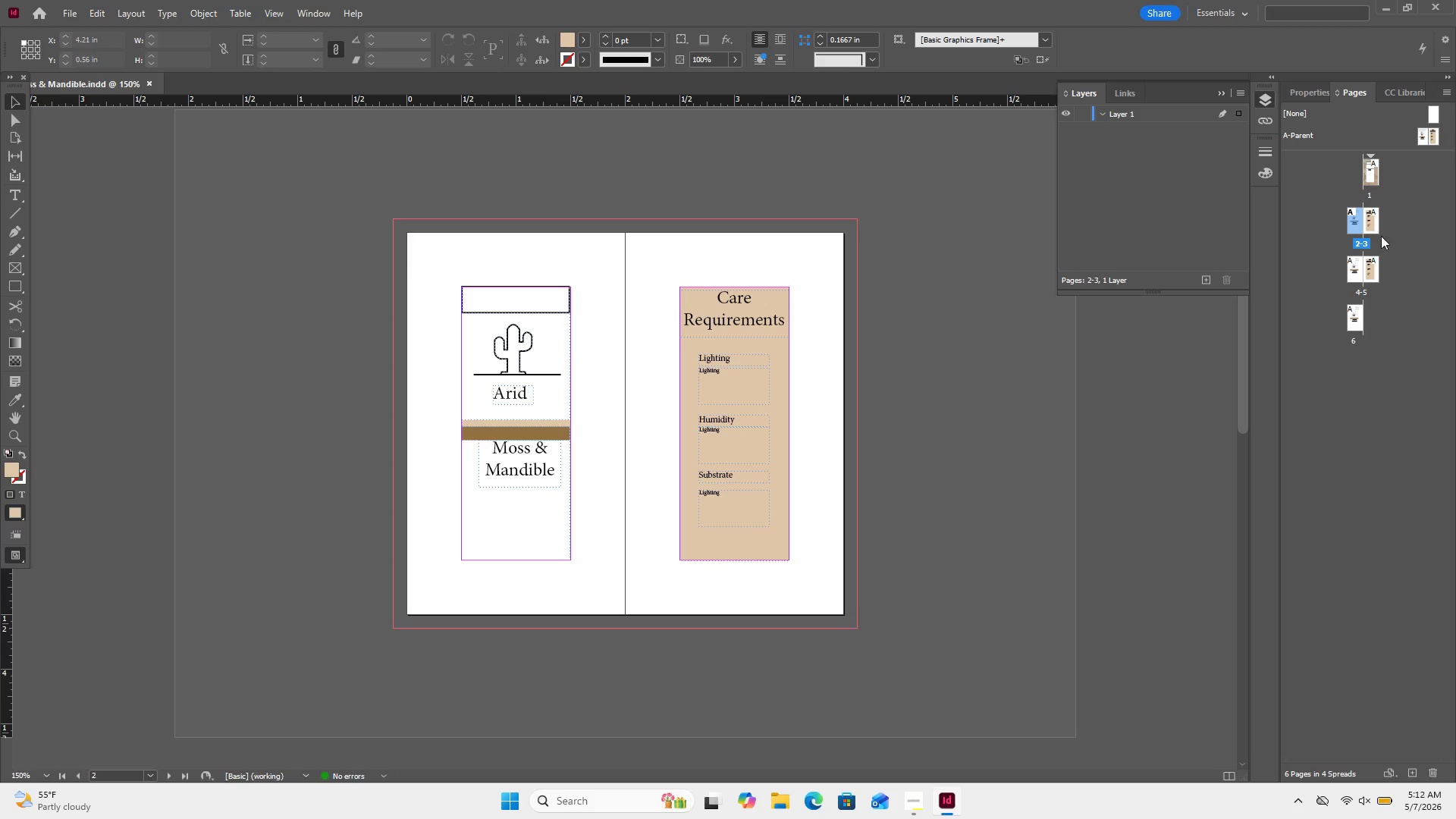 
left_click([1228, 362])
 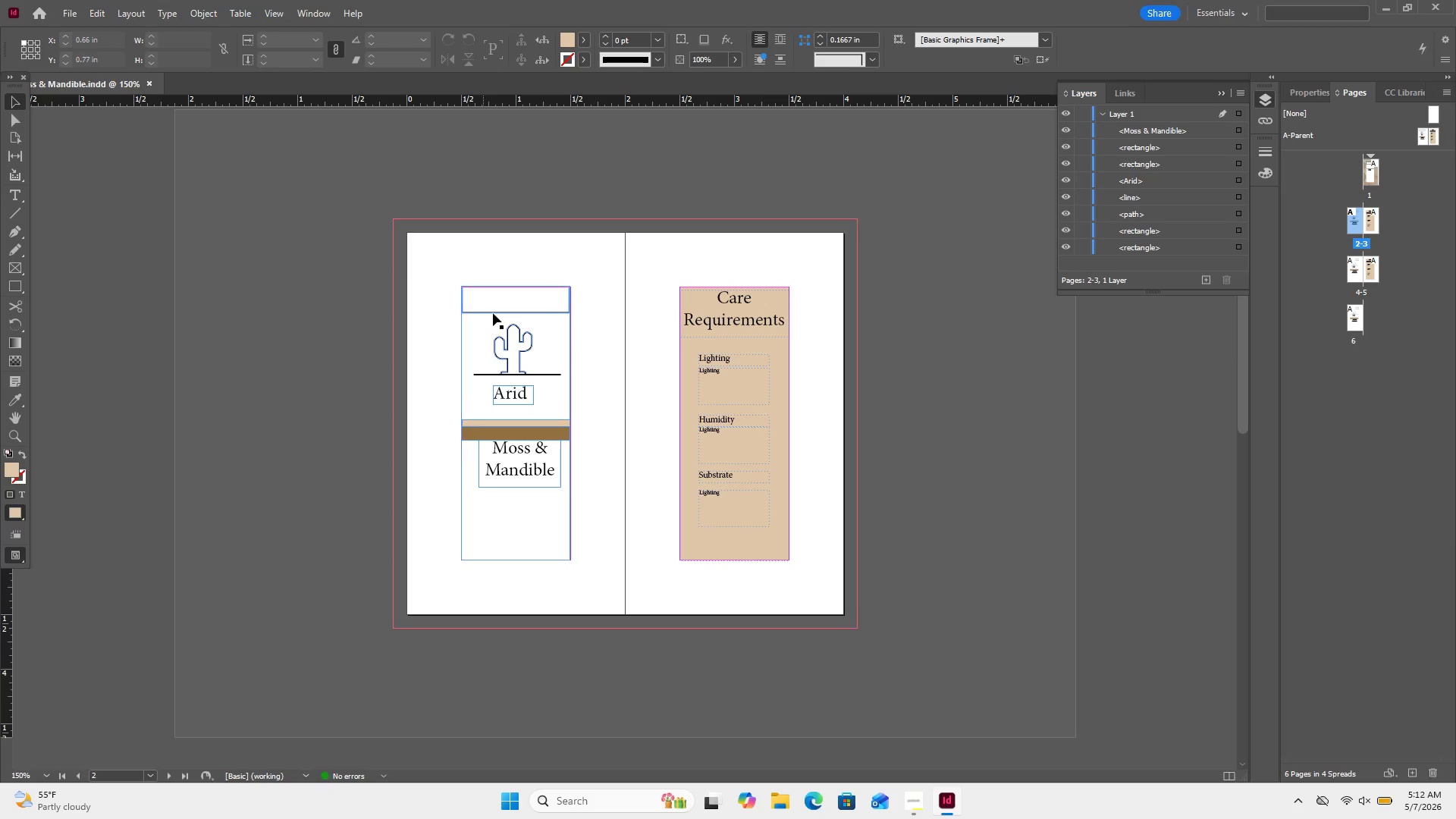 
left_click([498, 343])
 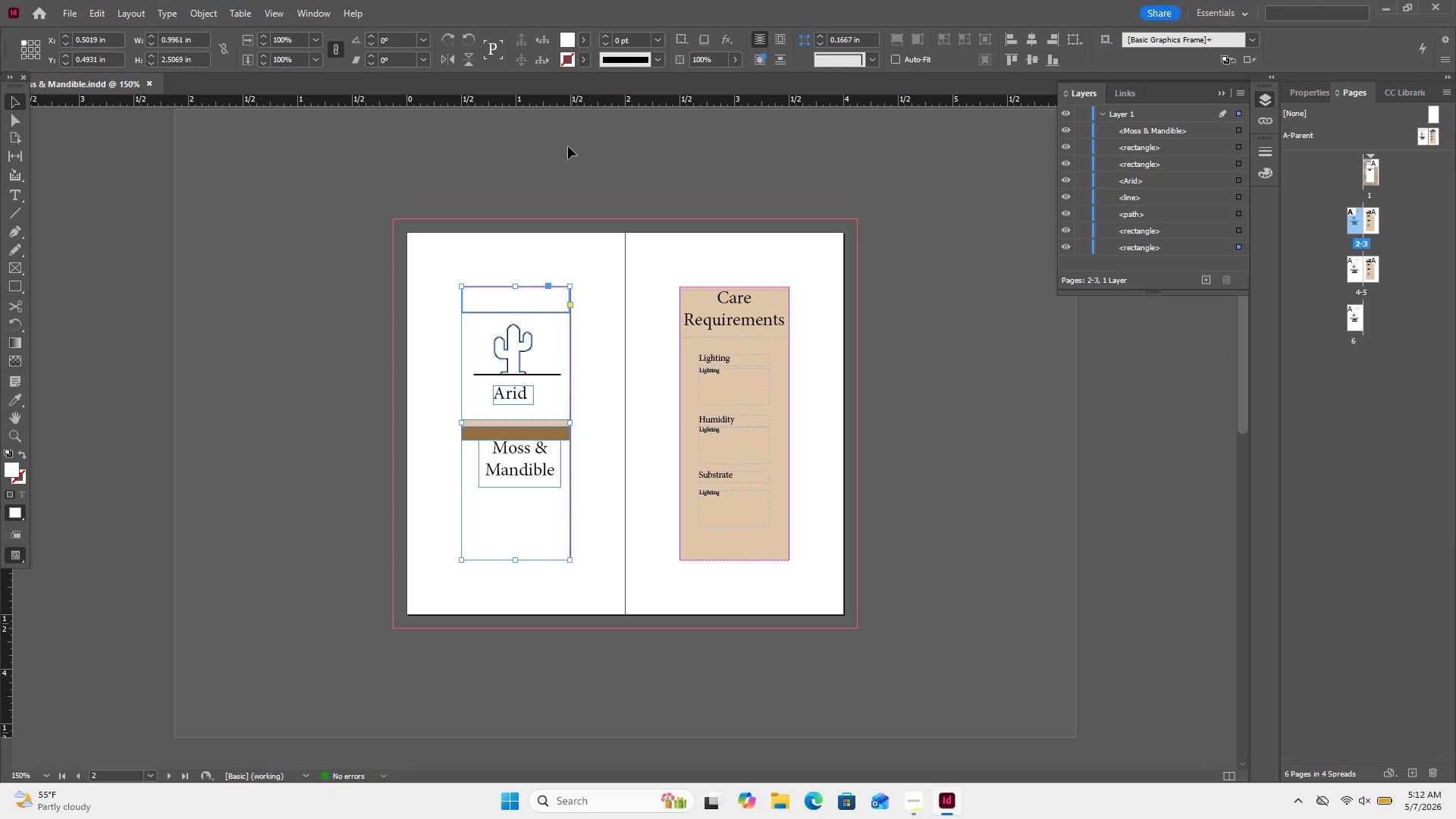 
wait(6.72)
 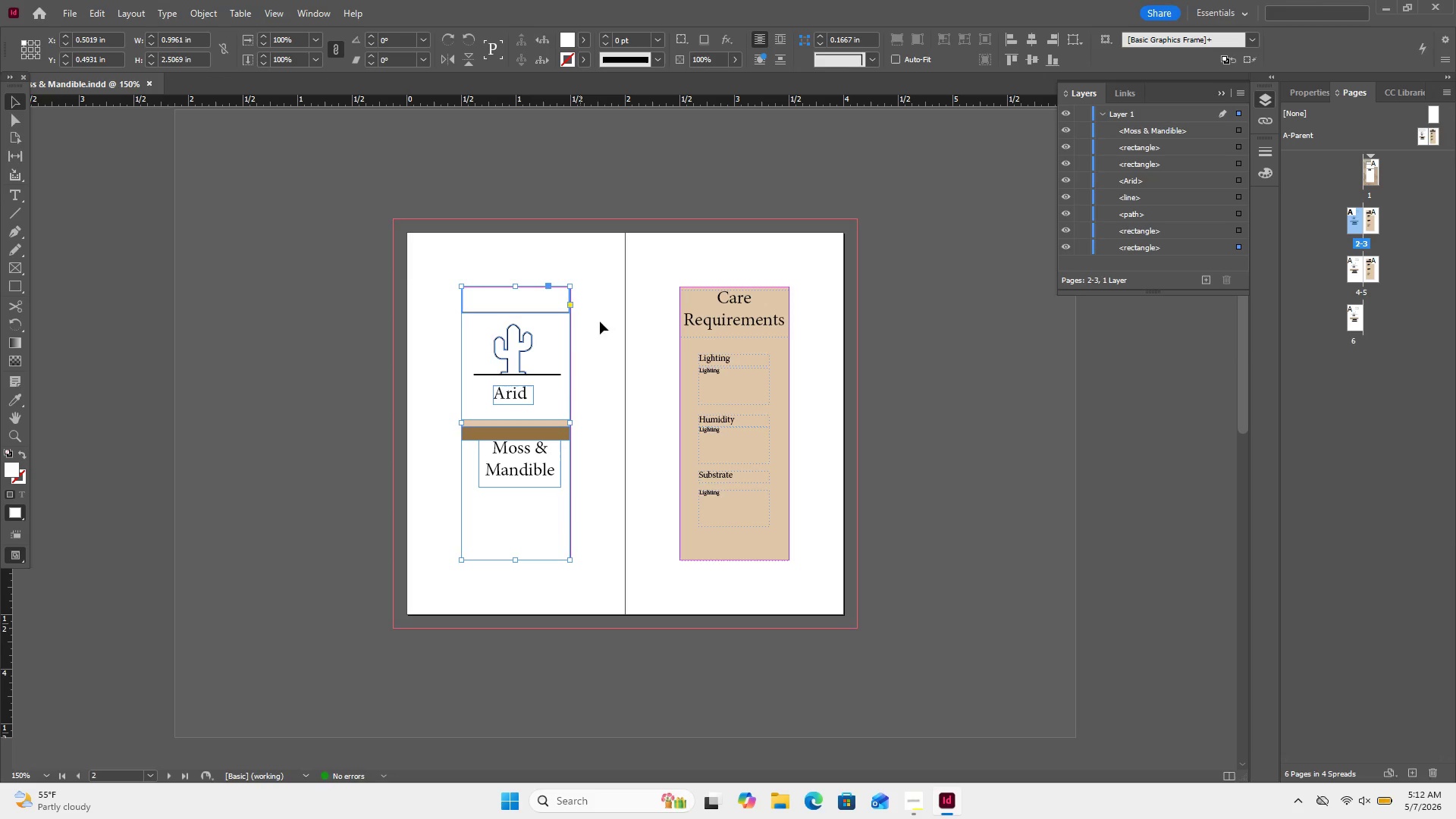 
left_click([73, 7])
 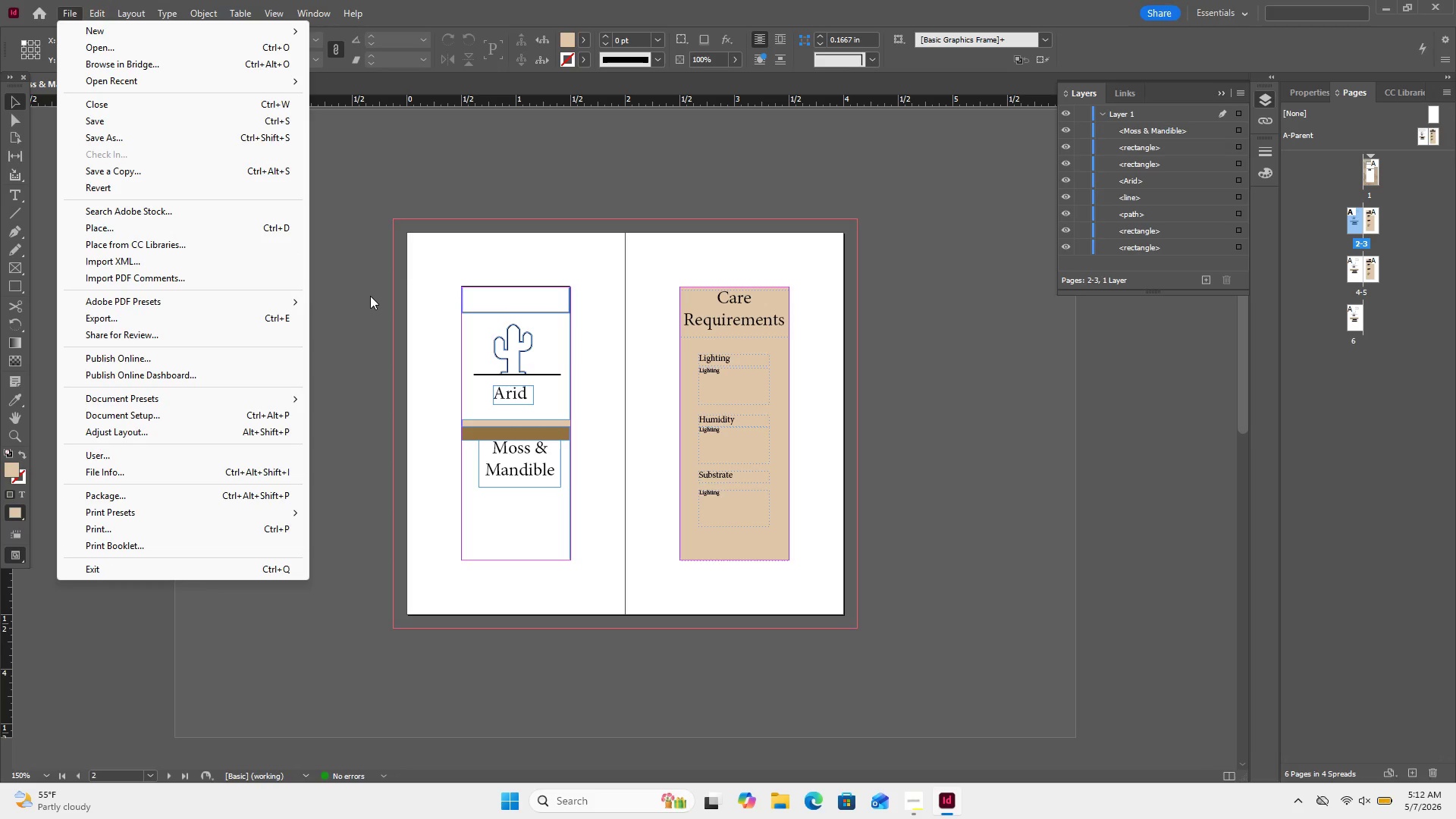 
scroll: coordinate [371, 297], scroll_direction: up, amount: 14.0
 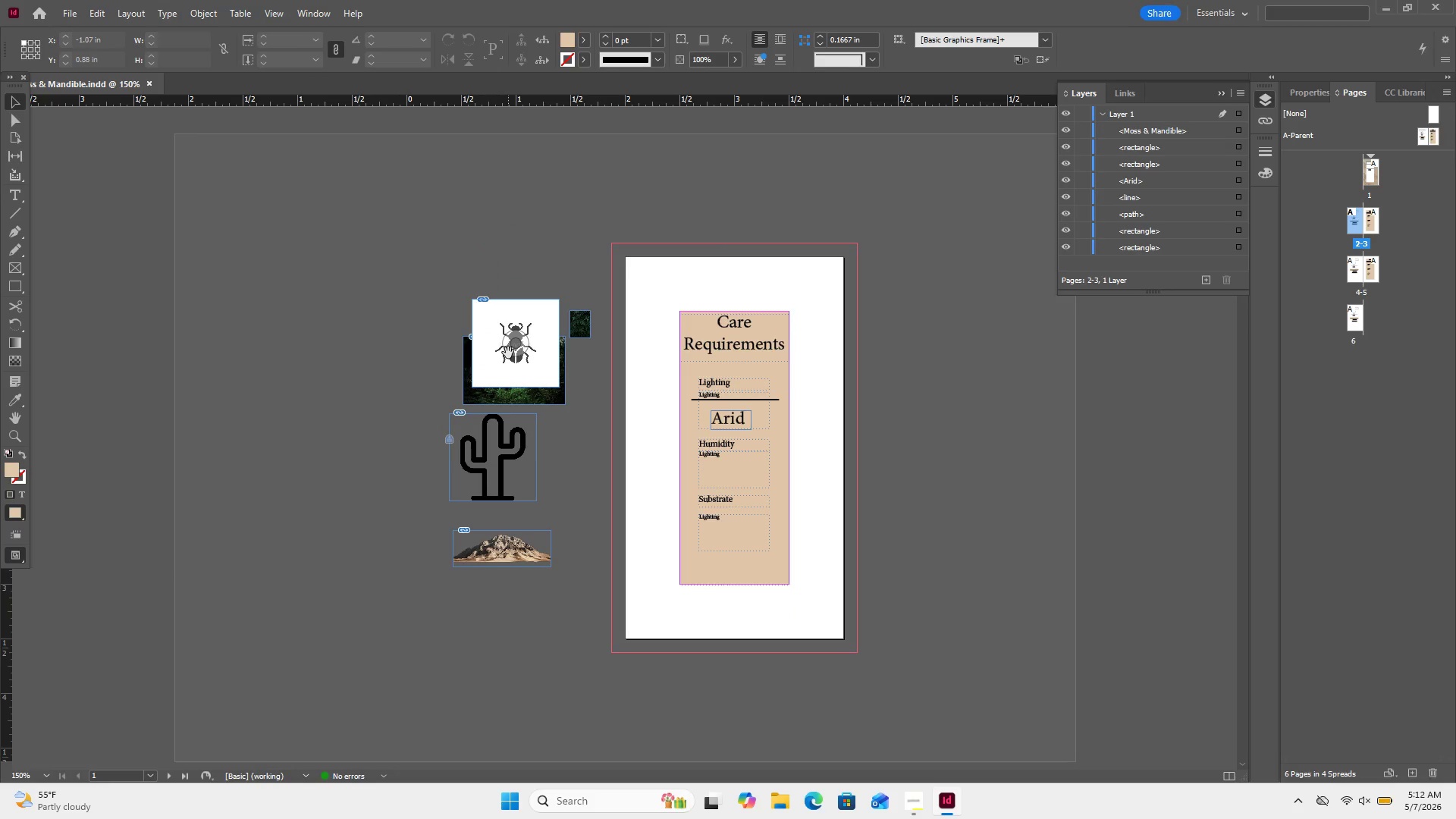 
left_click_drag(start_coordinate=[508, 353], to_coordinate=[452, 674])
 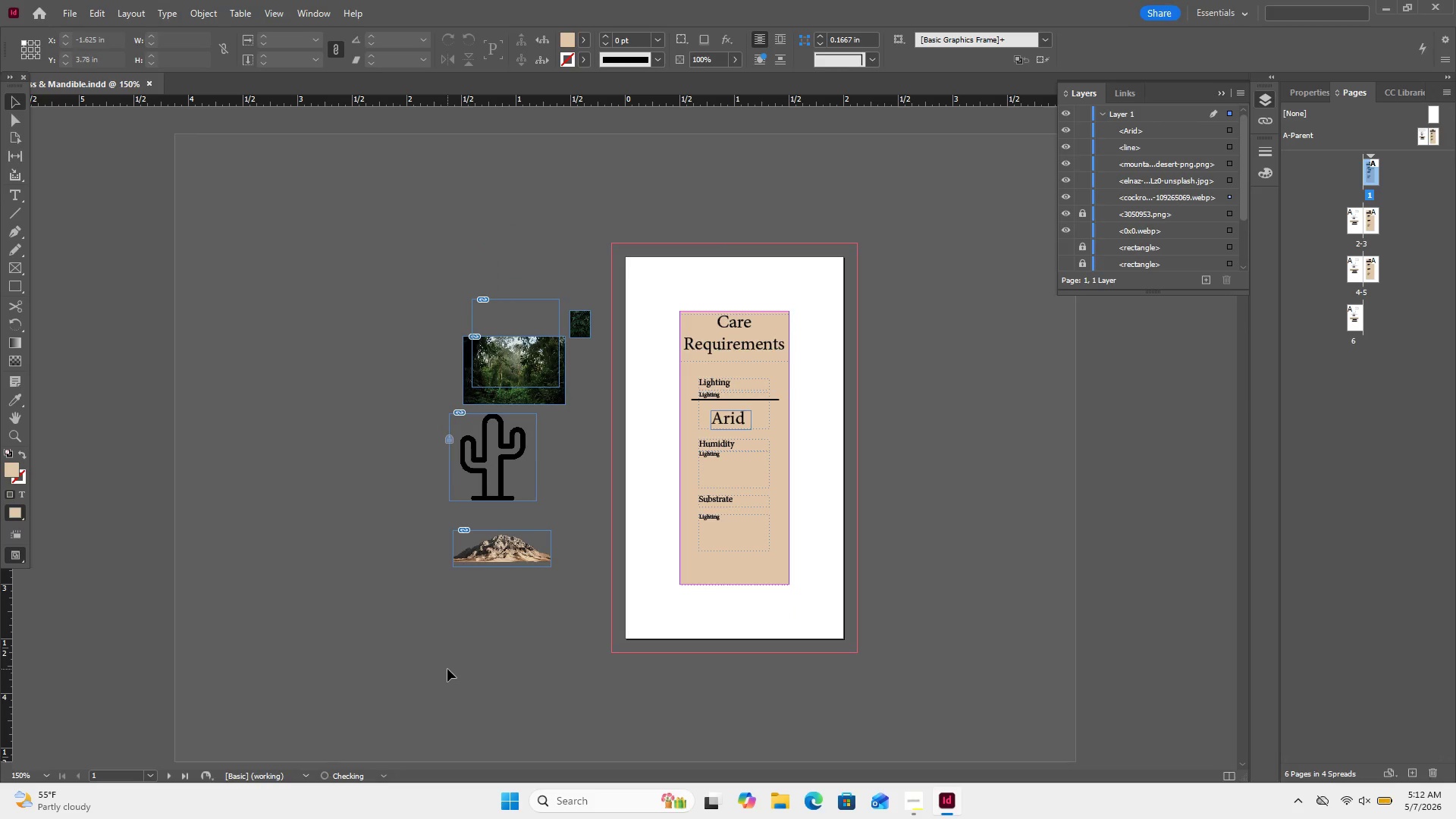 
scroll: coordinate [447, 669], scroll_direction: down, amount: 1.0
 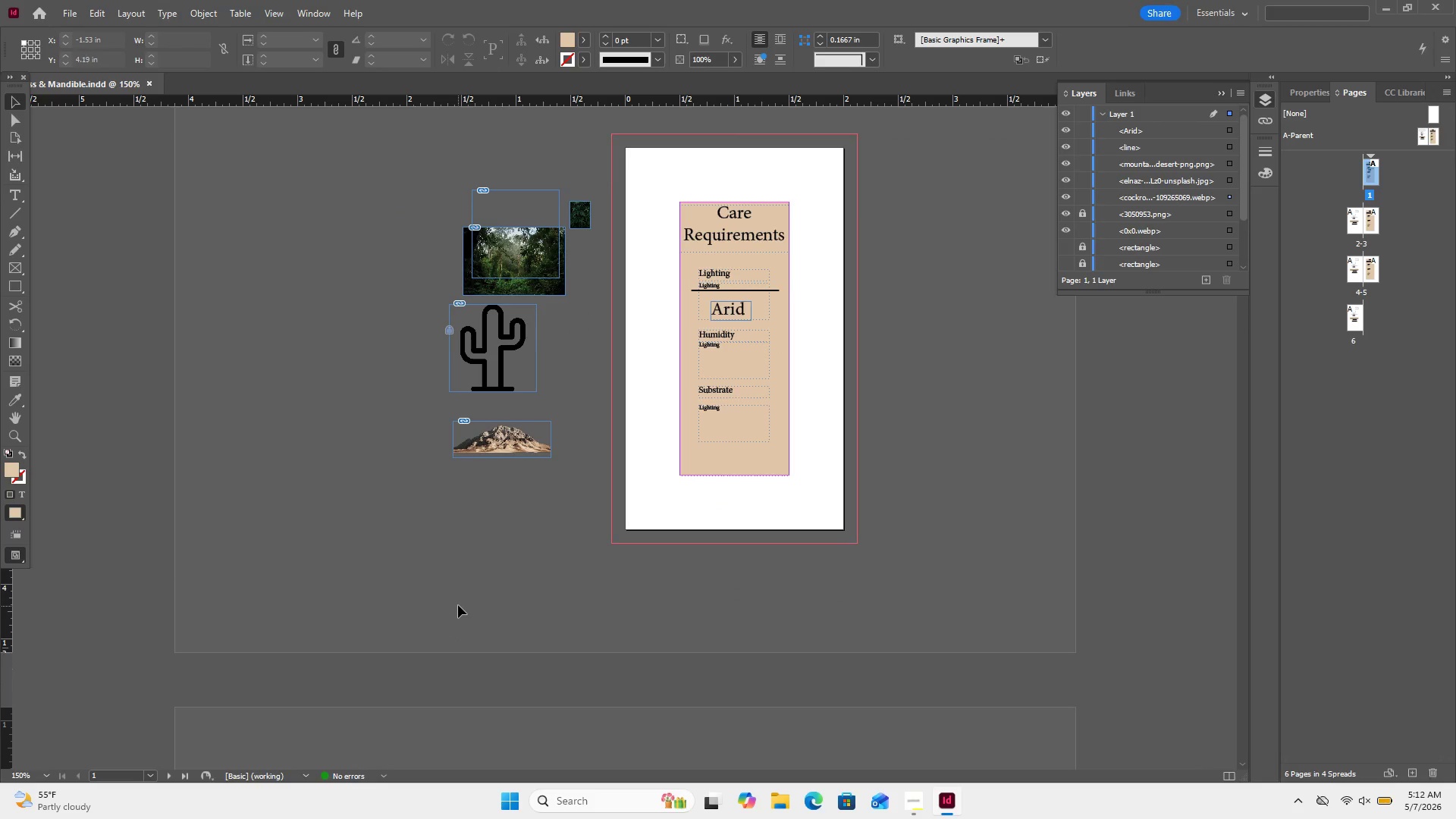 
key(Control+ControlLeft)
 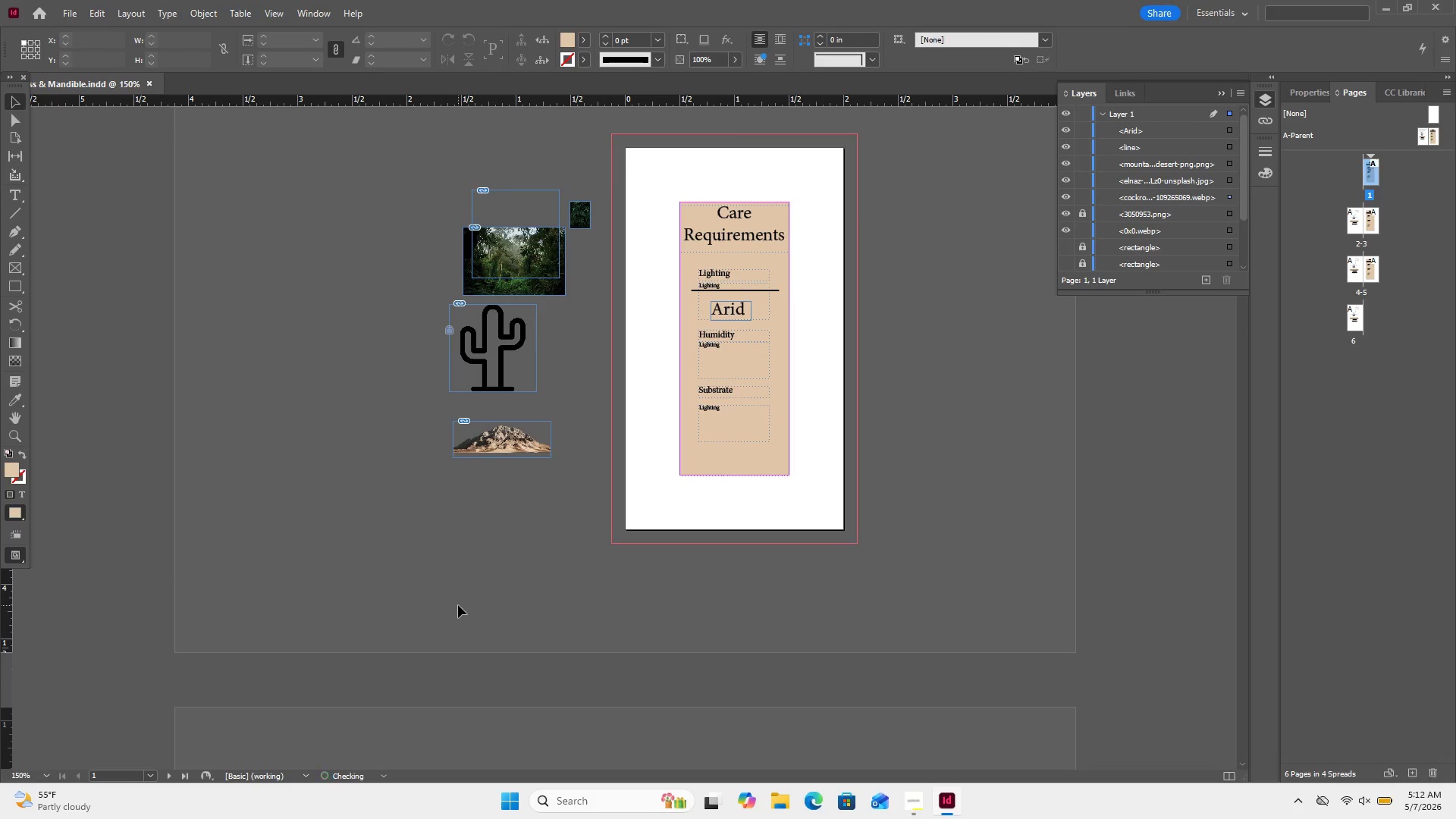 
key(Control+Z)
 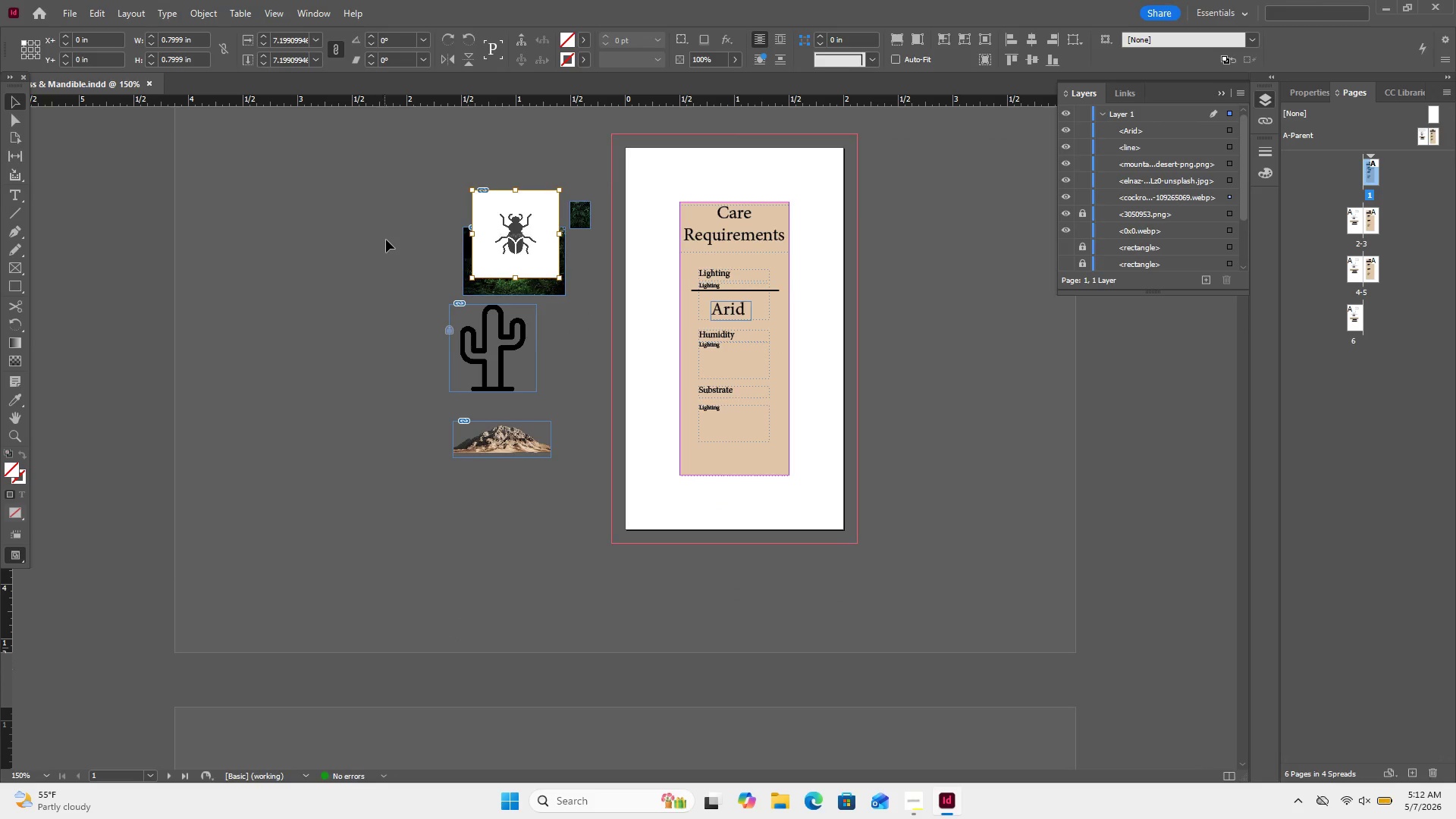 
left_click_drag(start_coordinate=[415, 170], to_coordinate=[542, 199])
 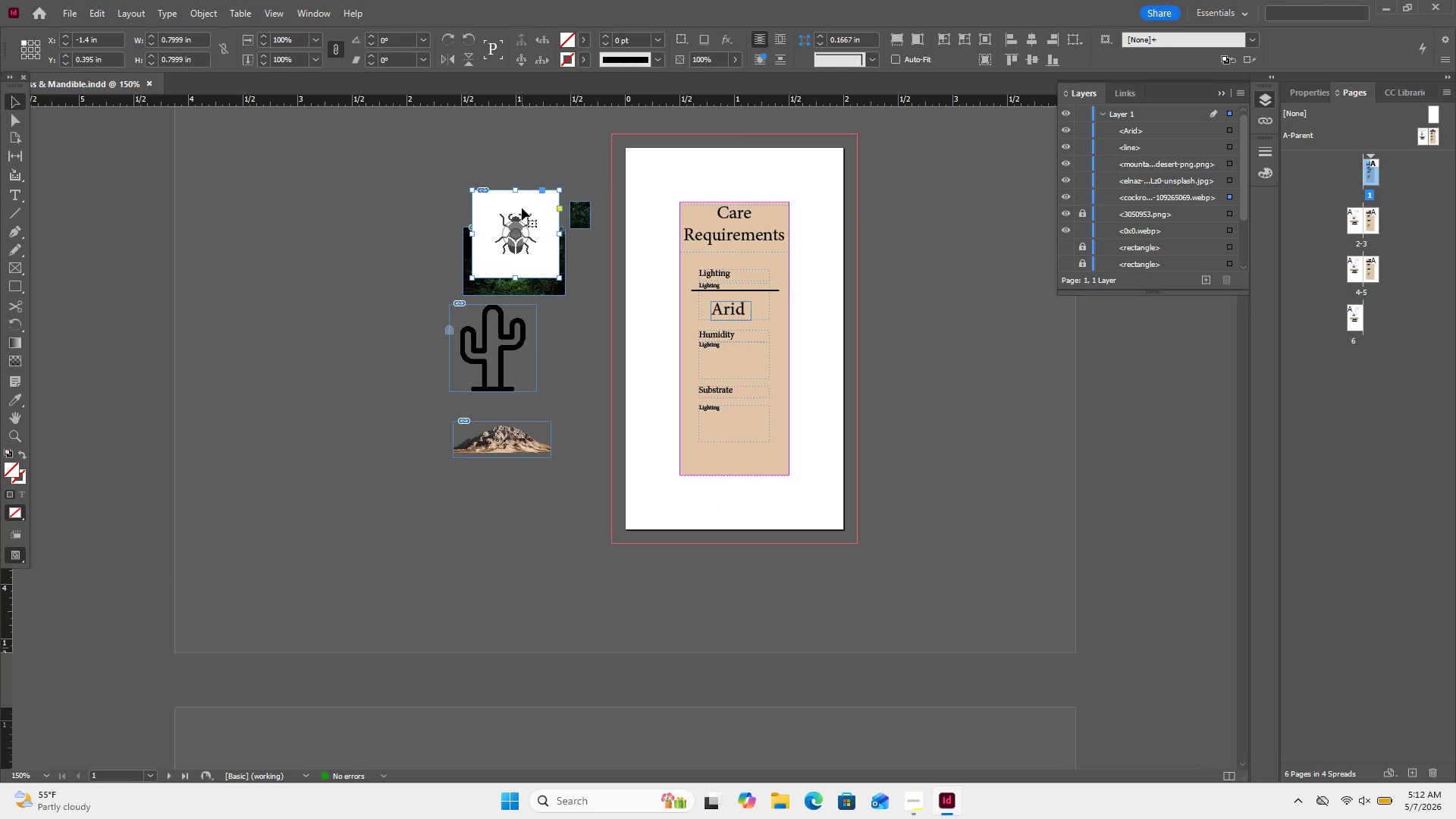 
left_click_drag(start_coordinate=[522, 208], to_coordinate=[412, 746])
 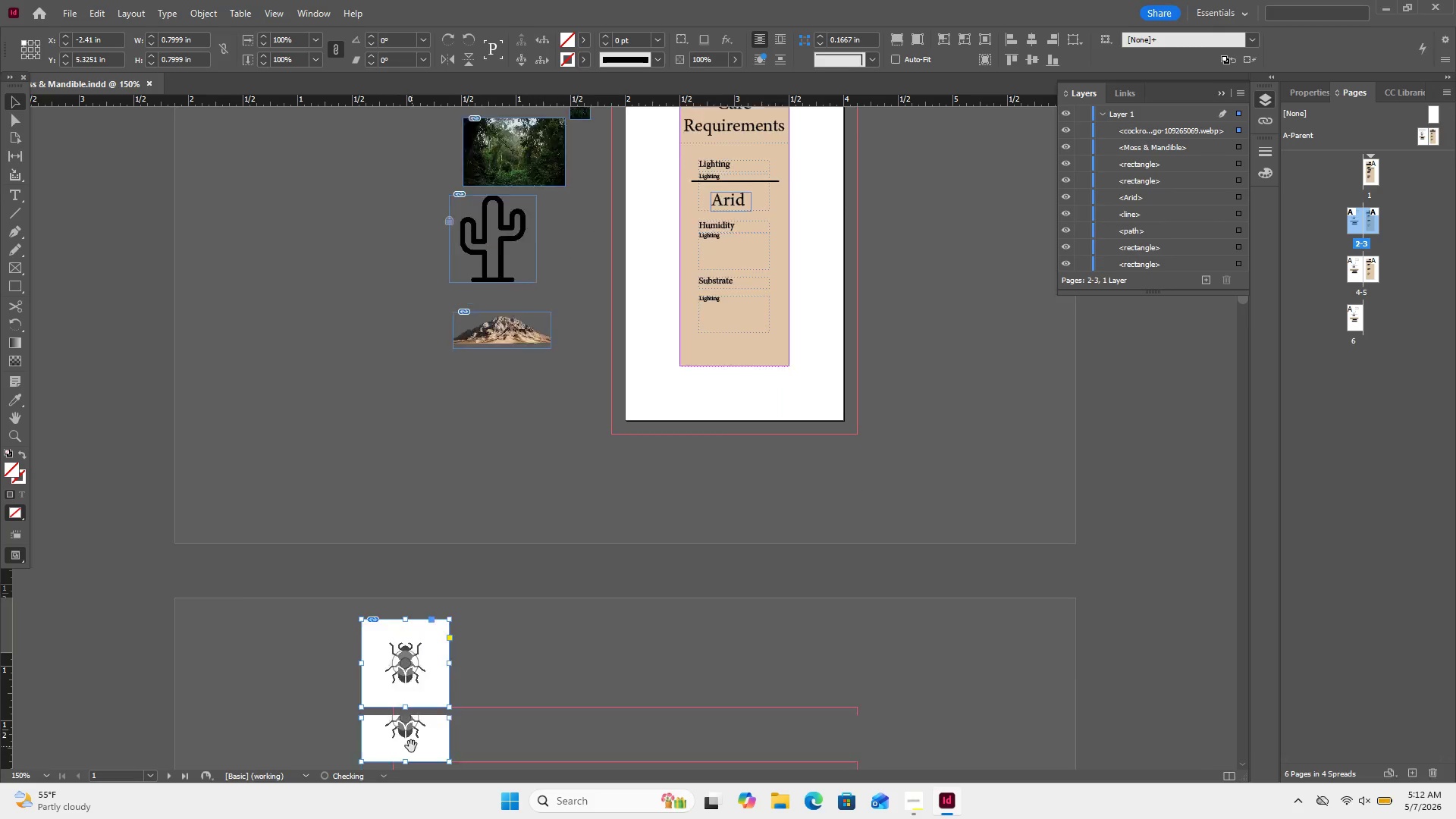 
scroll: coordinate [409, 745], scroll_direction: down, amount: 6.0
 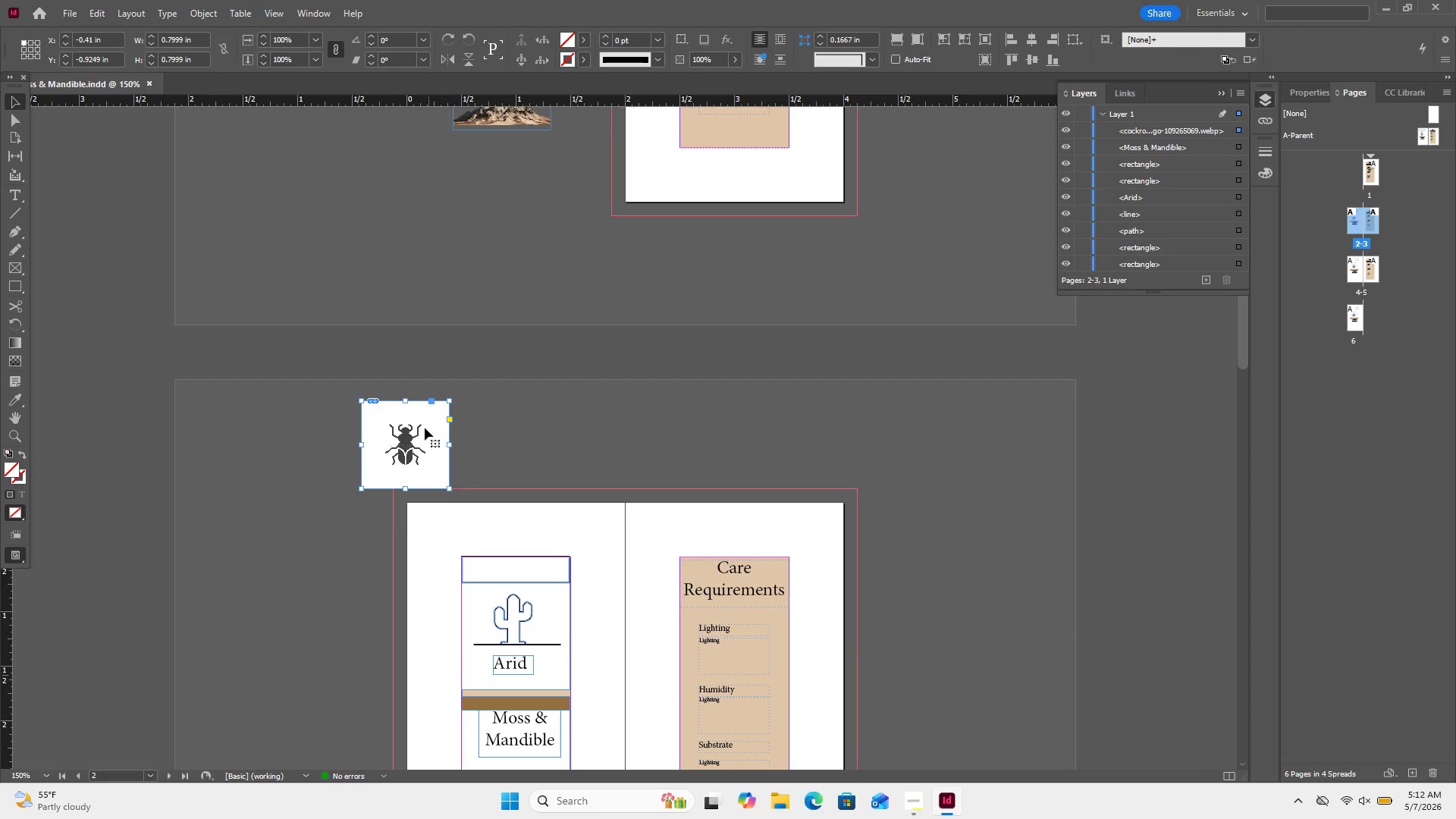 
left_click_drag(start_coordinate=[425, 428], to_coordinate=[367, 514])
 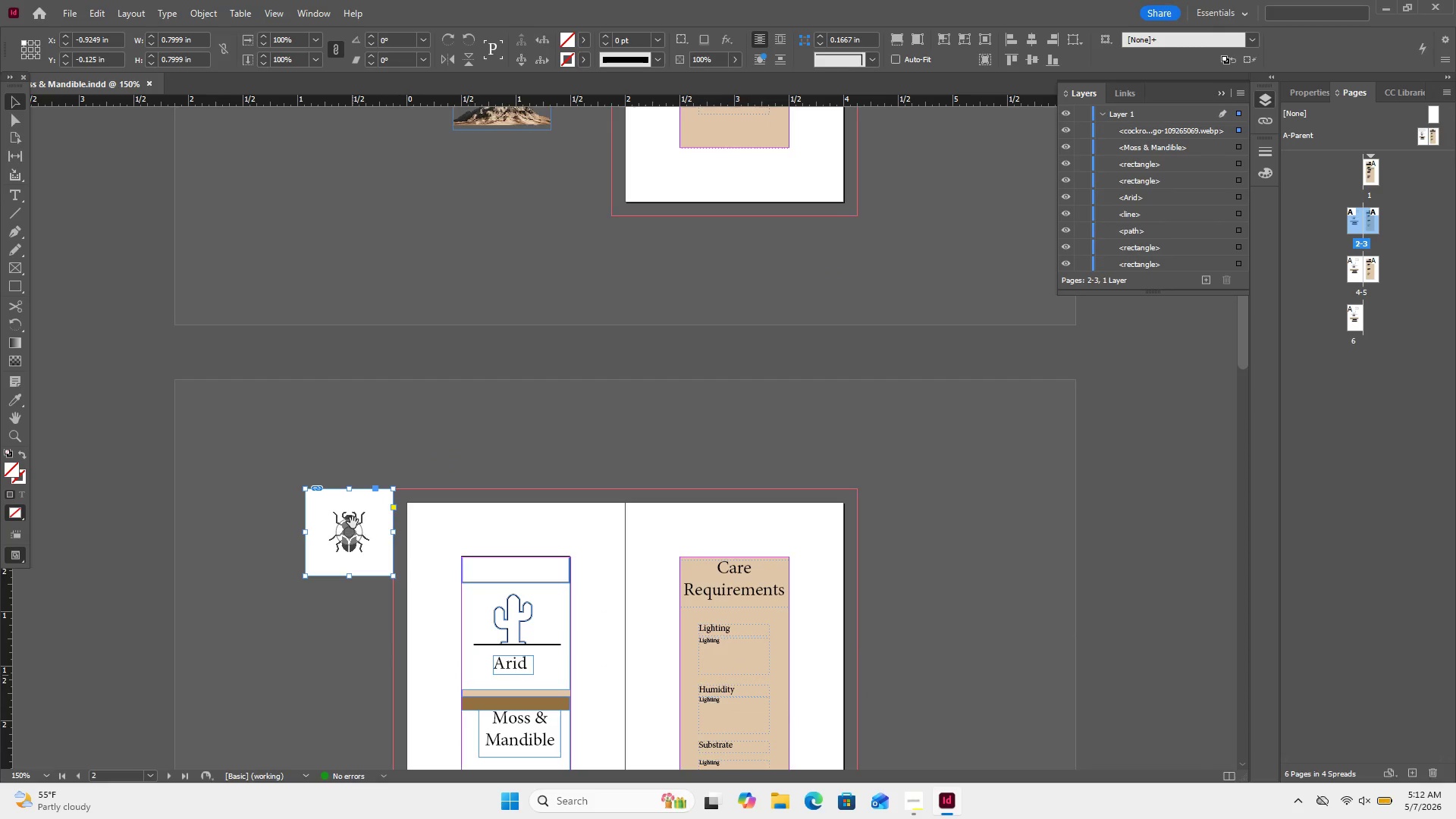 
left_click_drag(start_coordinate=[353, 522], to_coordinate=[343, 598])
 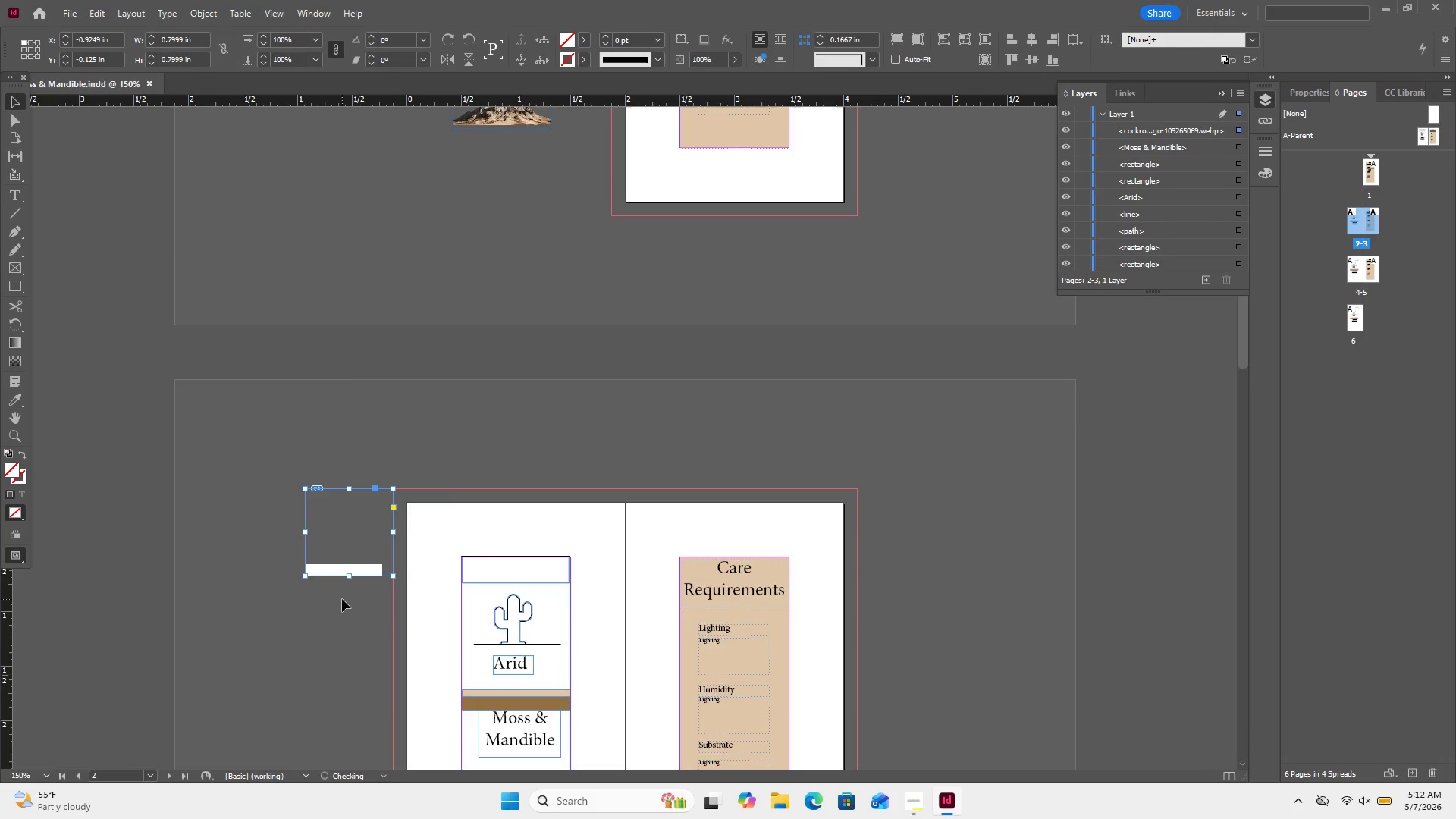 
scroll: coordinate [341, 598], scroll_direction: down, amount: 2.0
 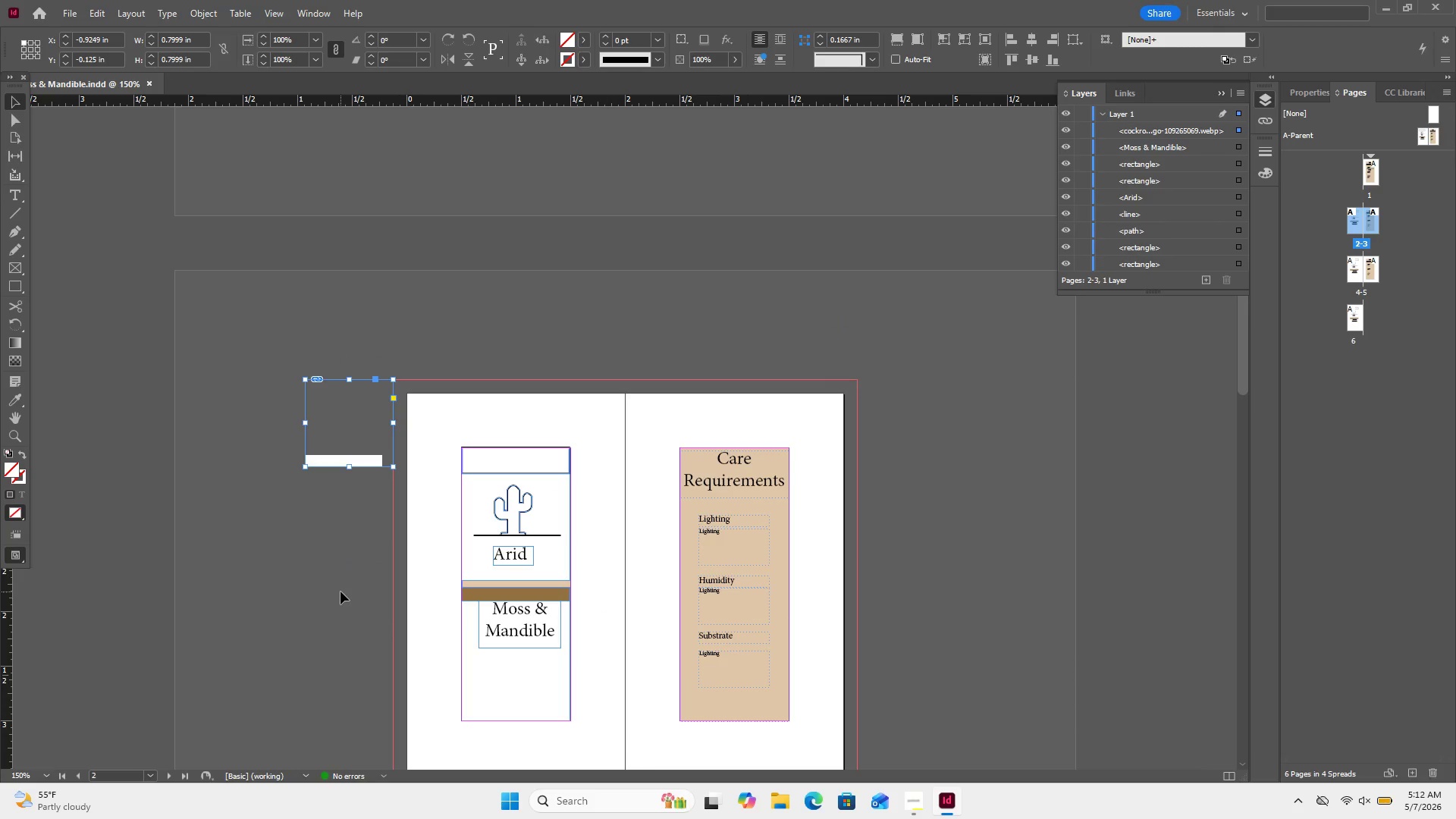 
key(Control+ControlLeft)
 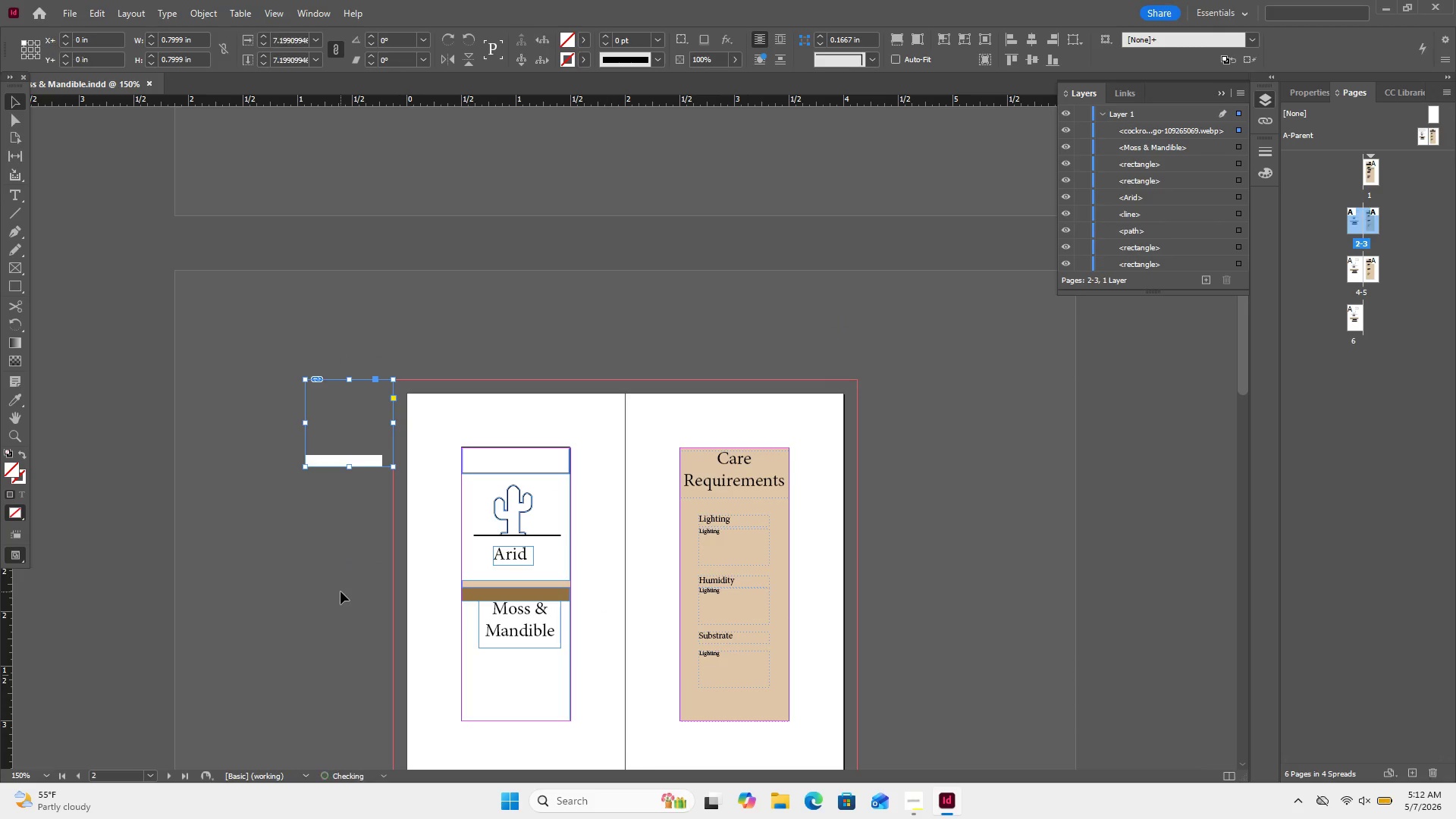 
key(Control+Z)
 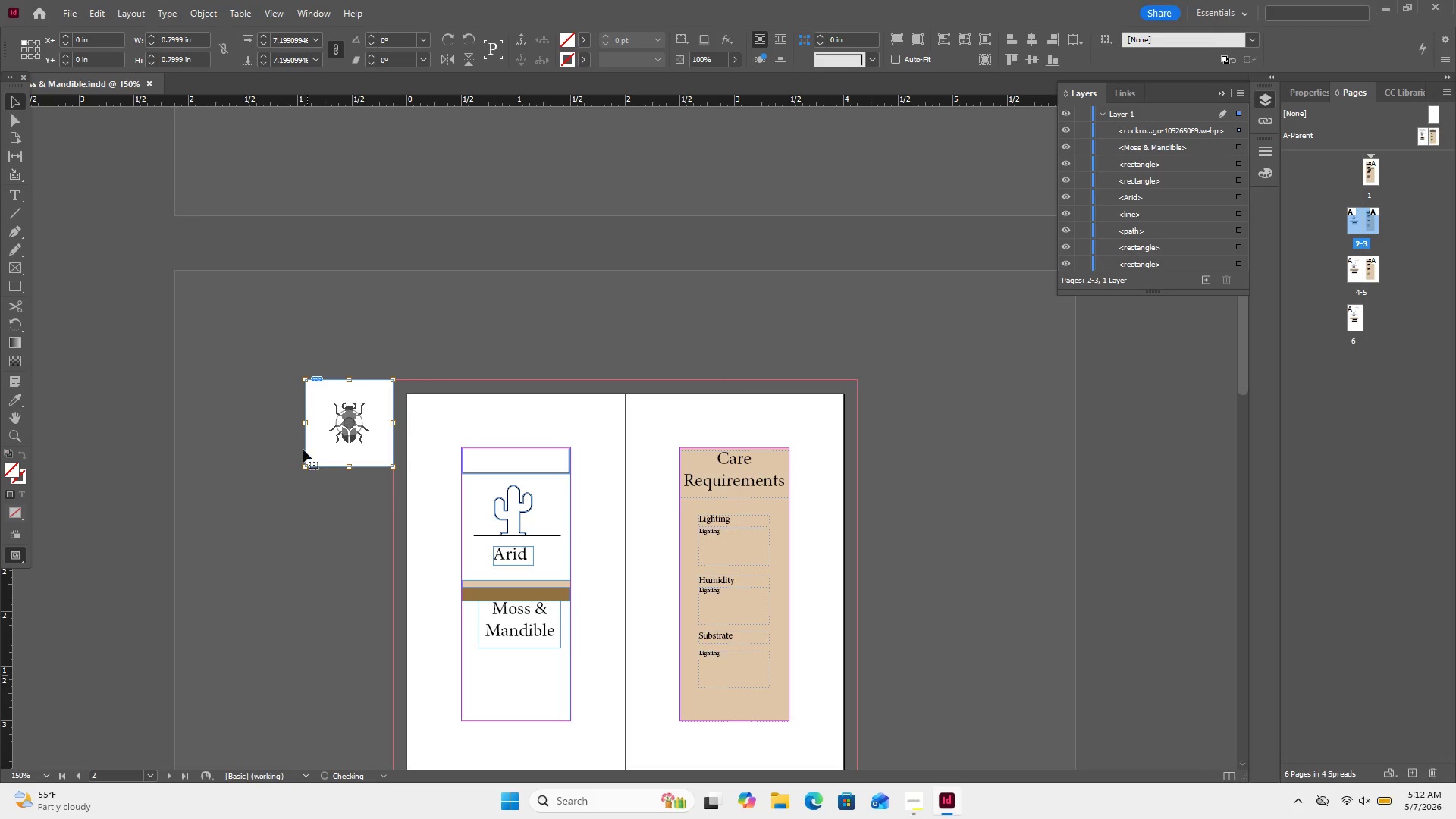 
left_click_drag(start_coordinate=[287, 412], to_coordinate=[349, 539])
 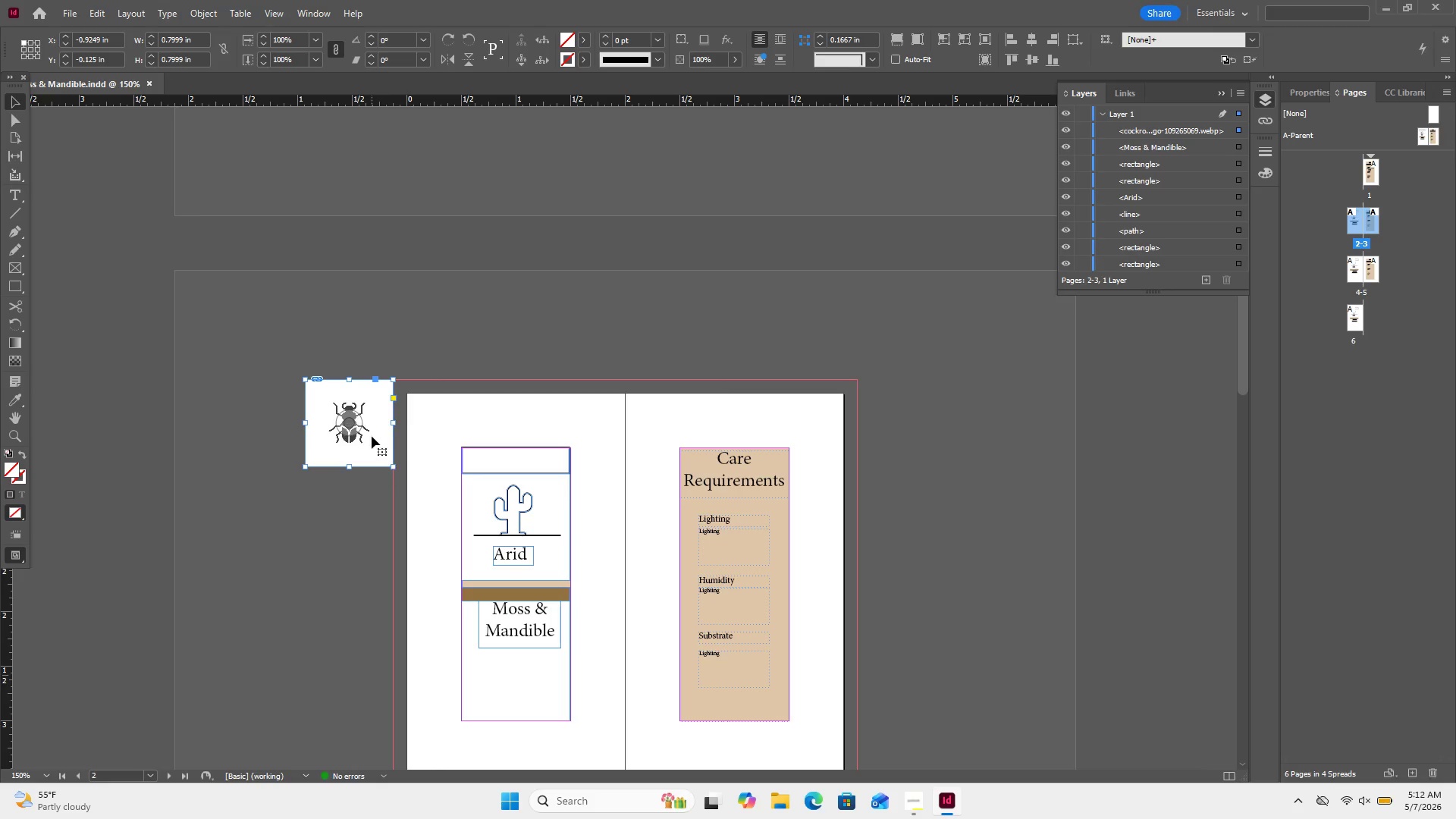 
left_click_drag(start_coordinate=[372, 436], to_coordinate=[380, 579])
 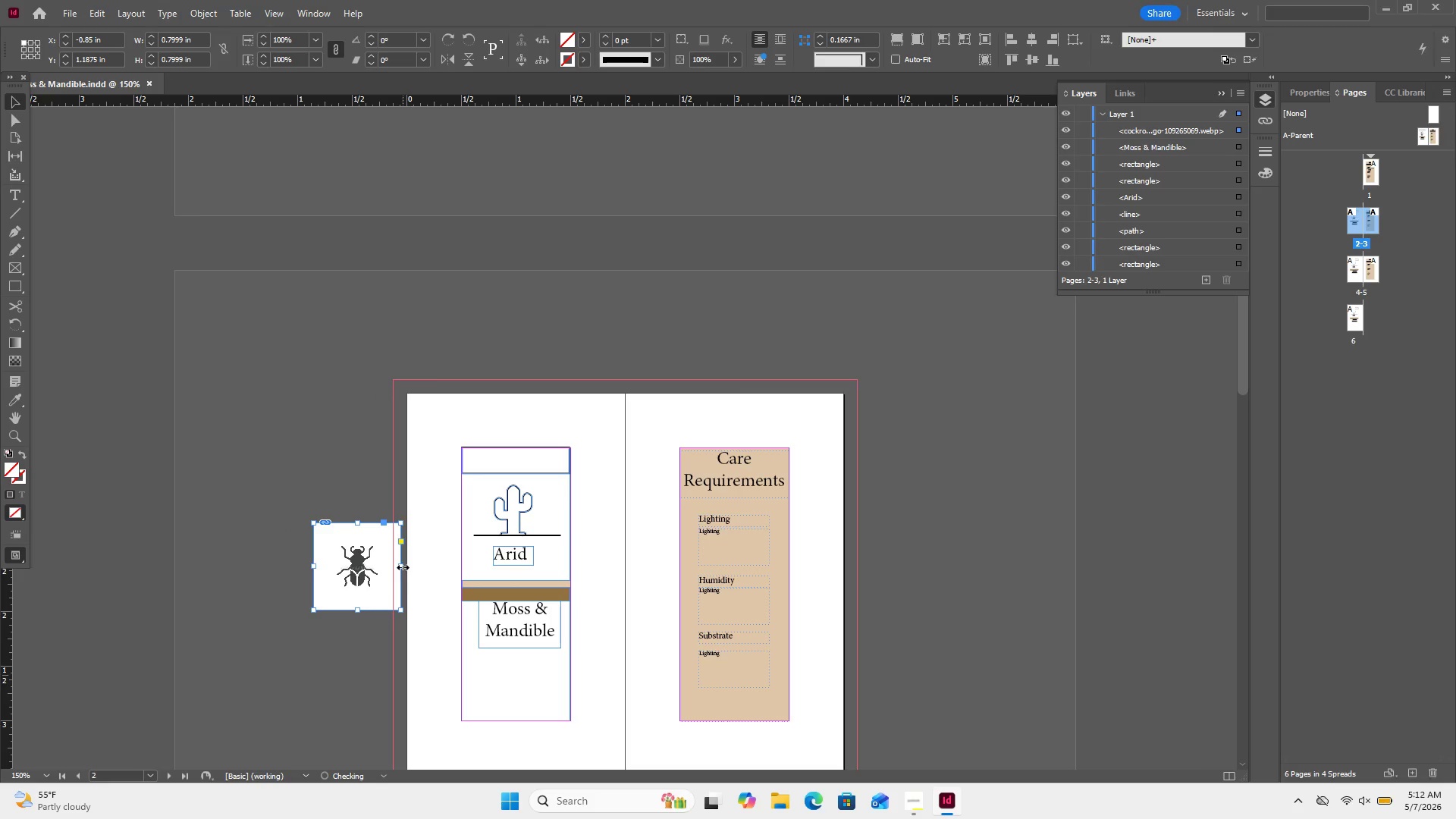 
key(Control+Equal)
 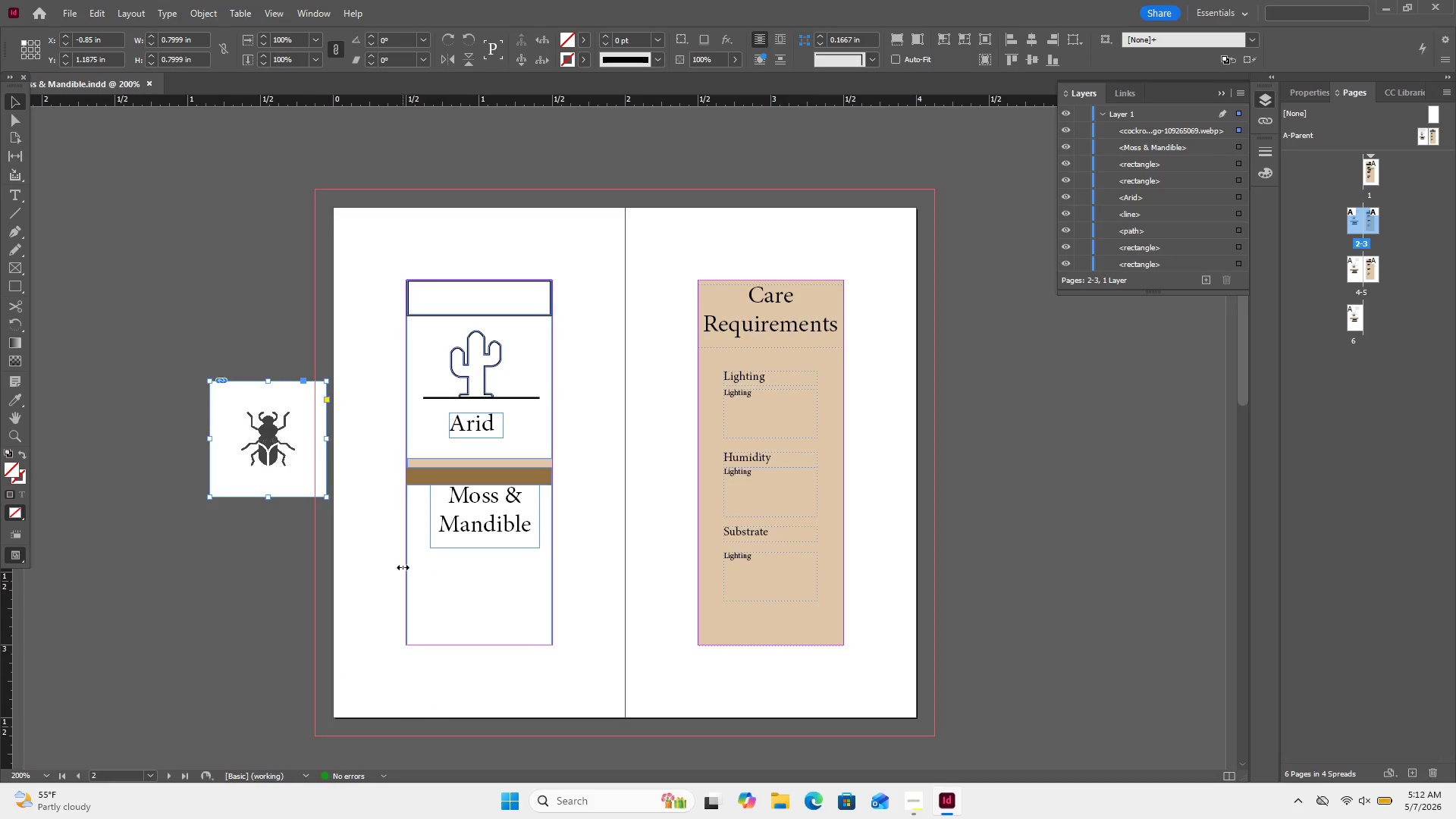 
key(Control+Equal)
 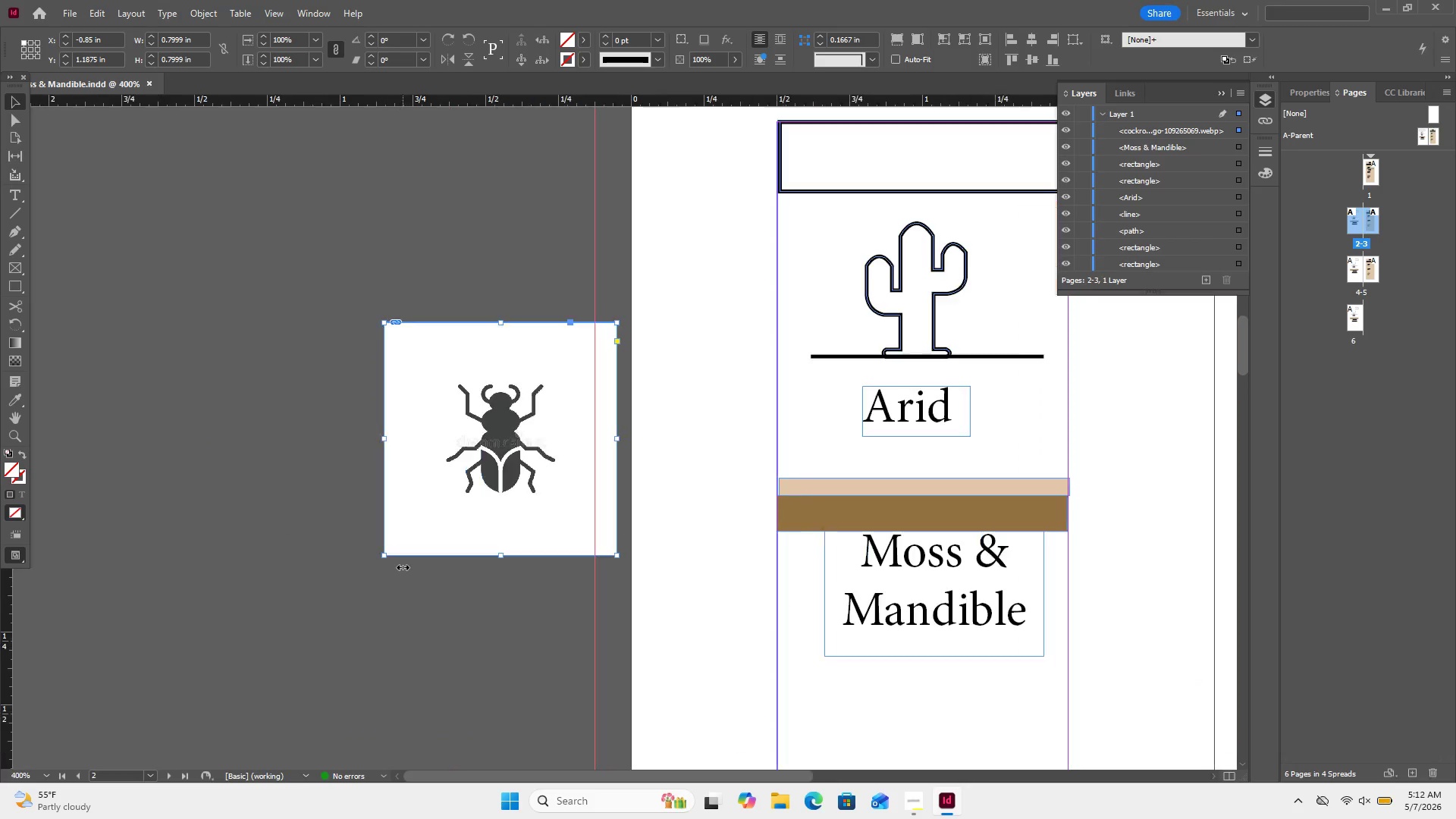 
key(Control+Equal)
 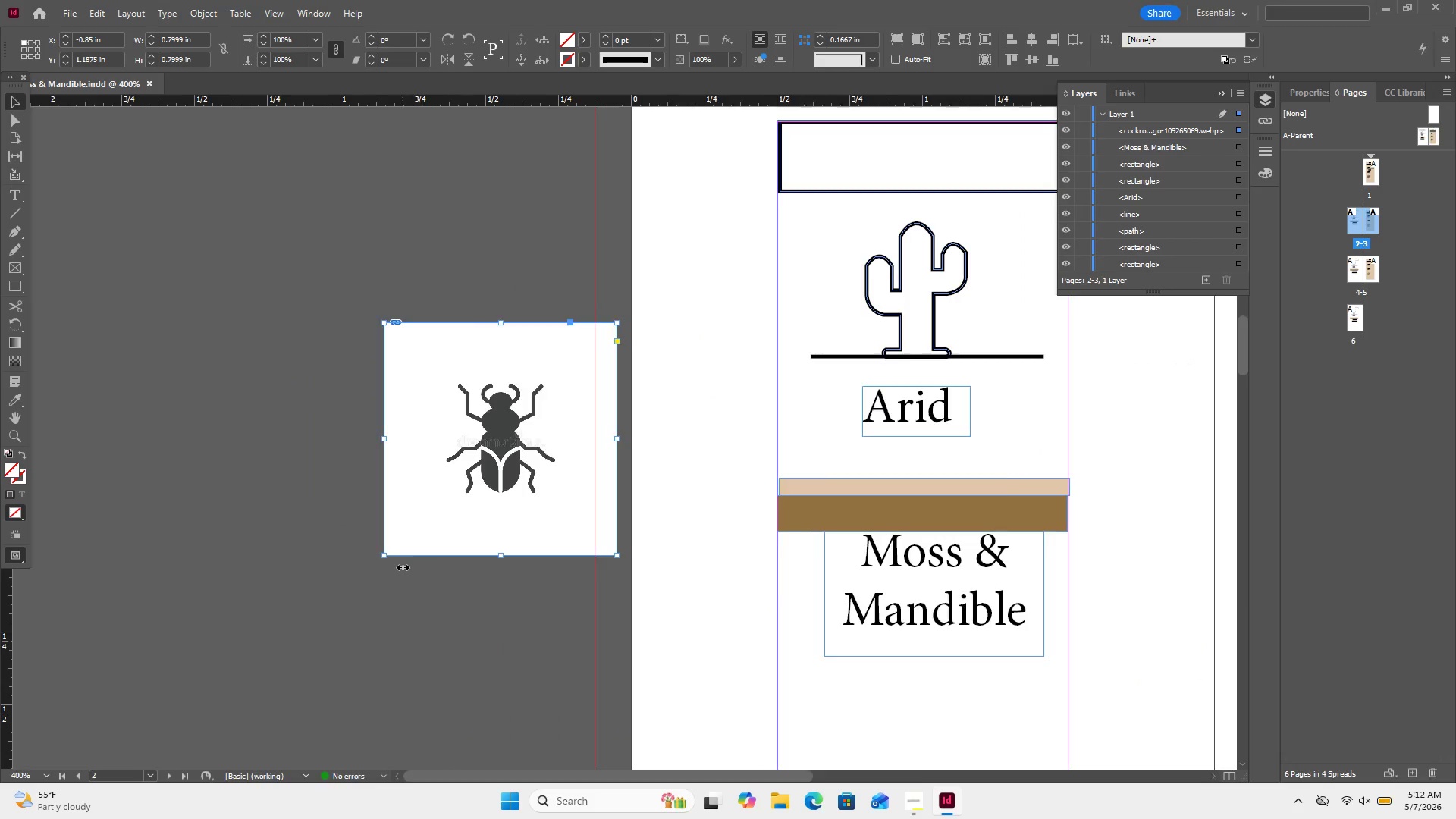 
key(Control+Equal)
 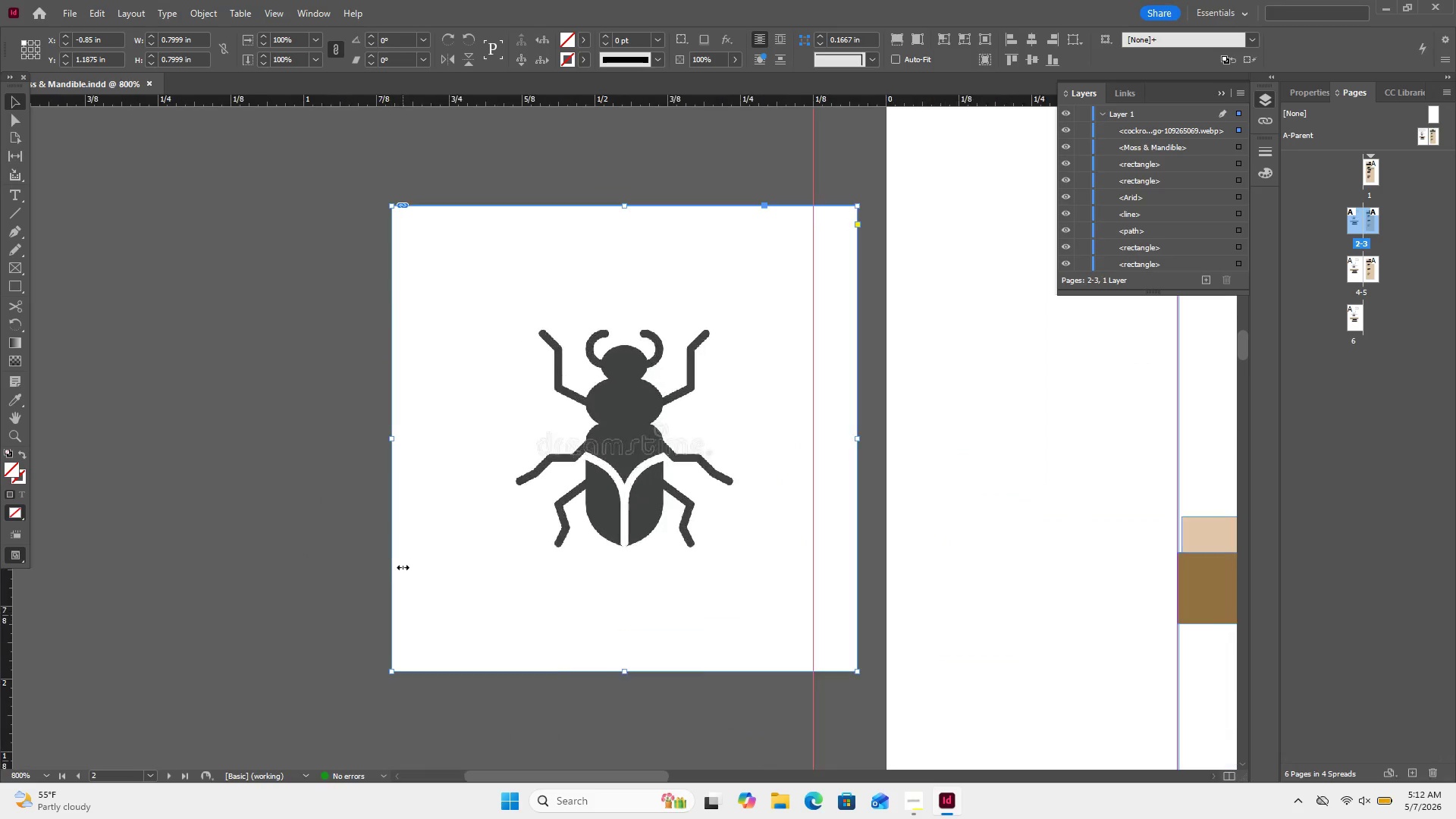 
key(Control+Equal)
 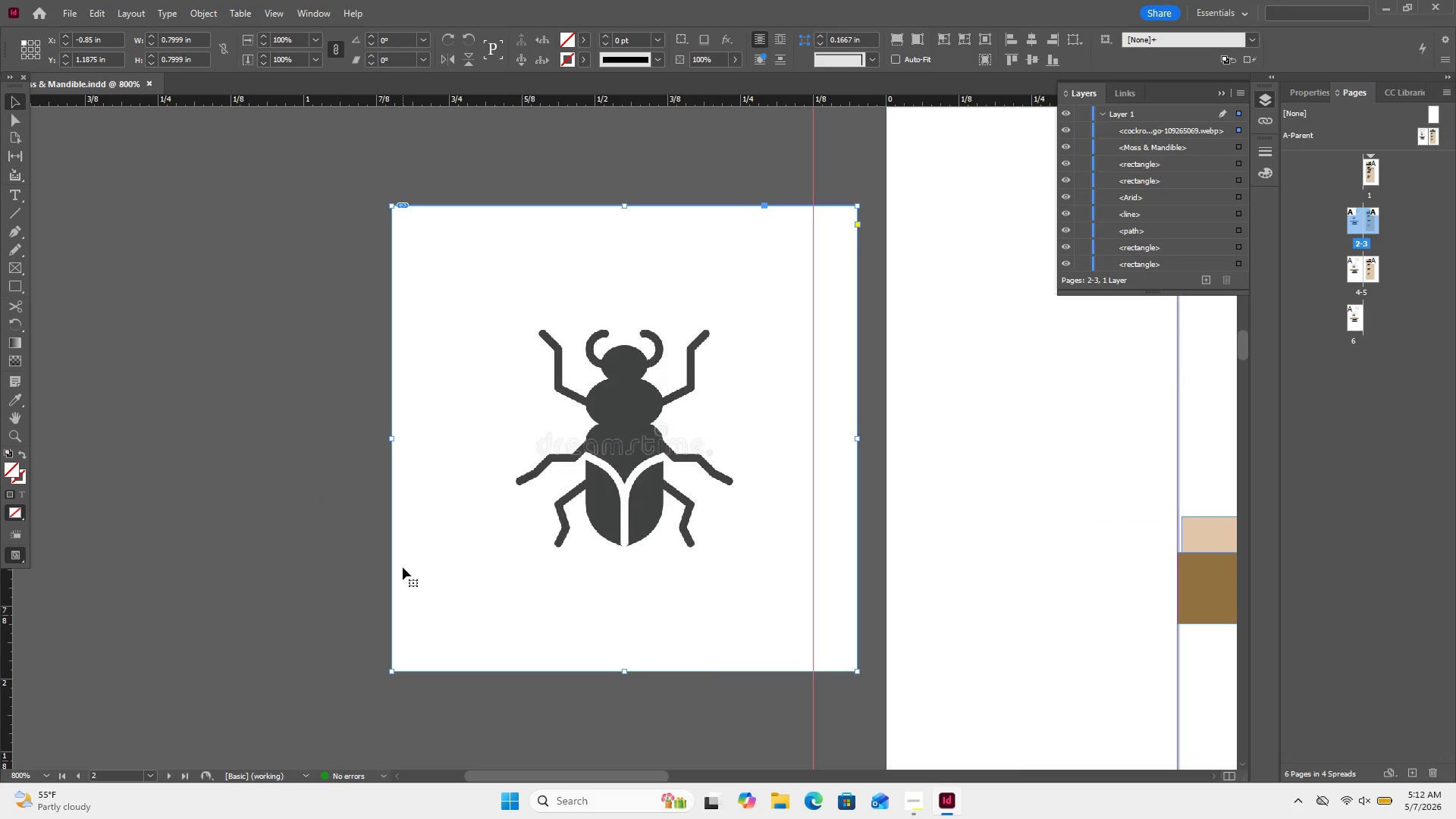 
key(Control+Equal)
 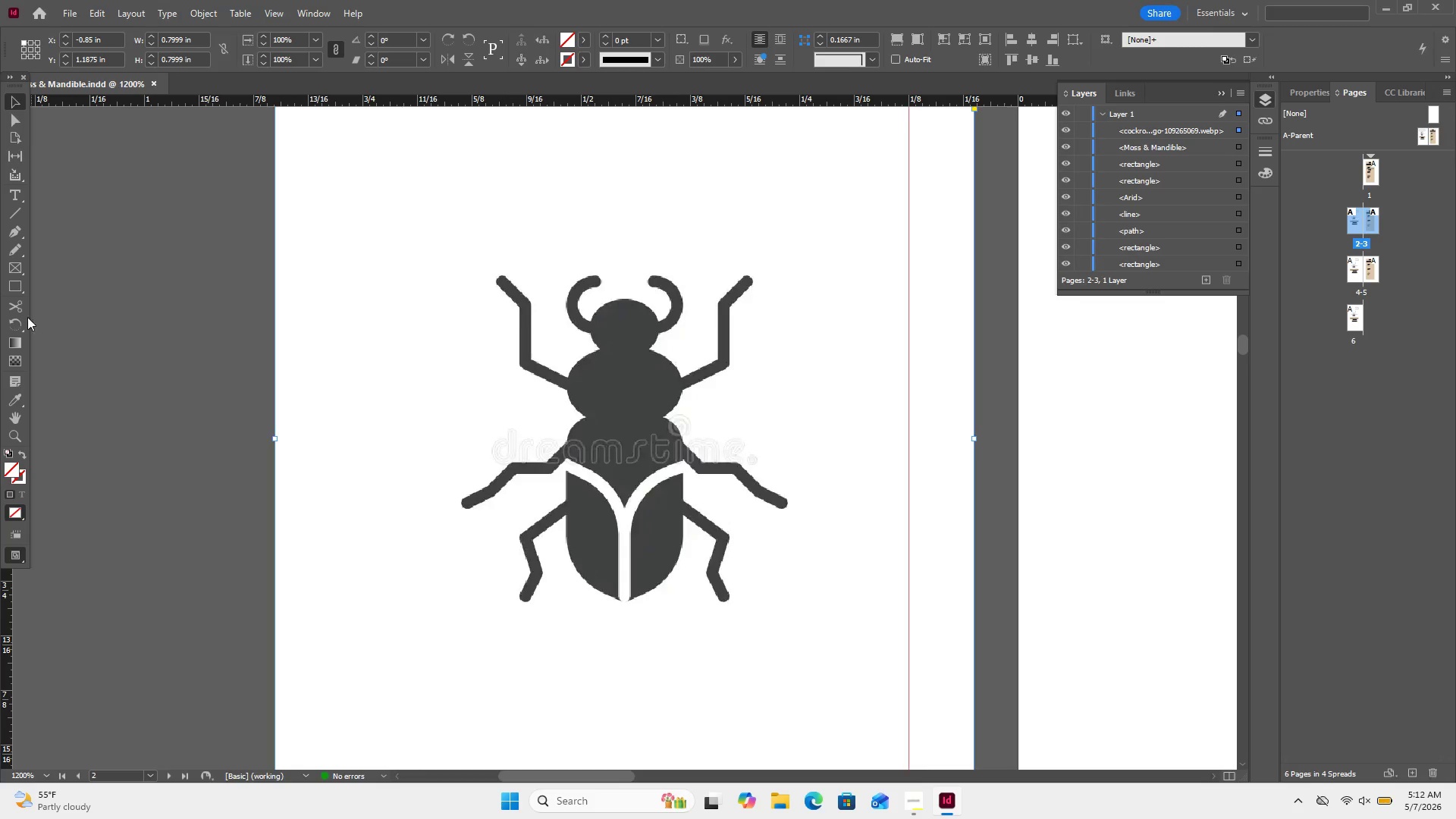 
wait(5.59)
 